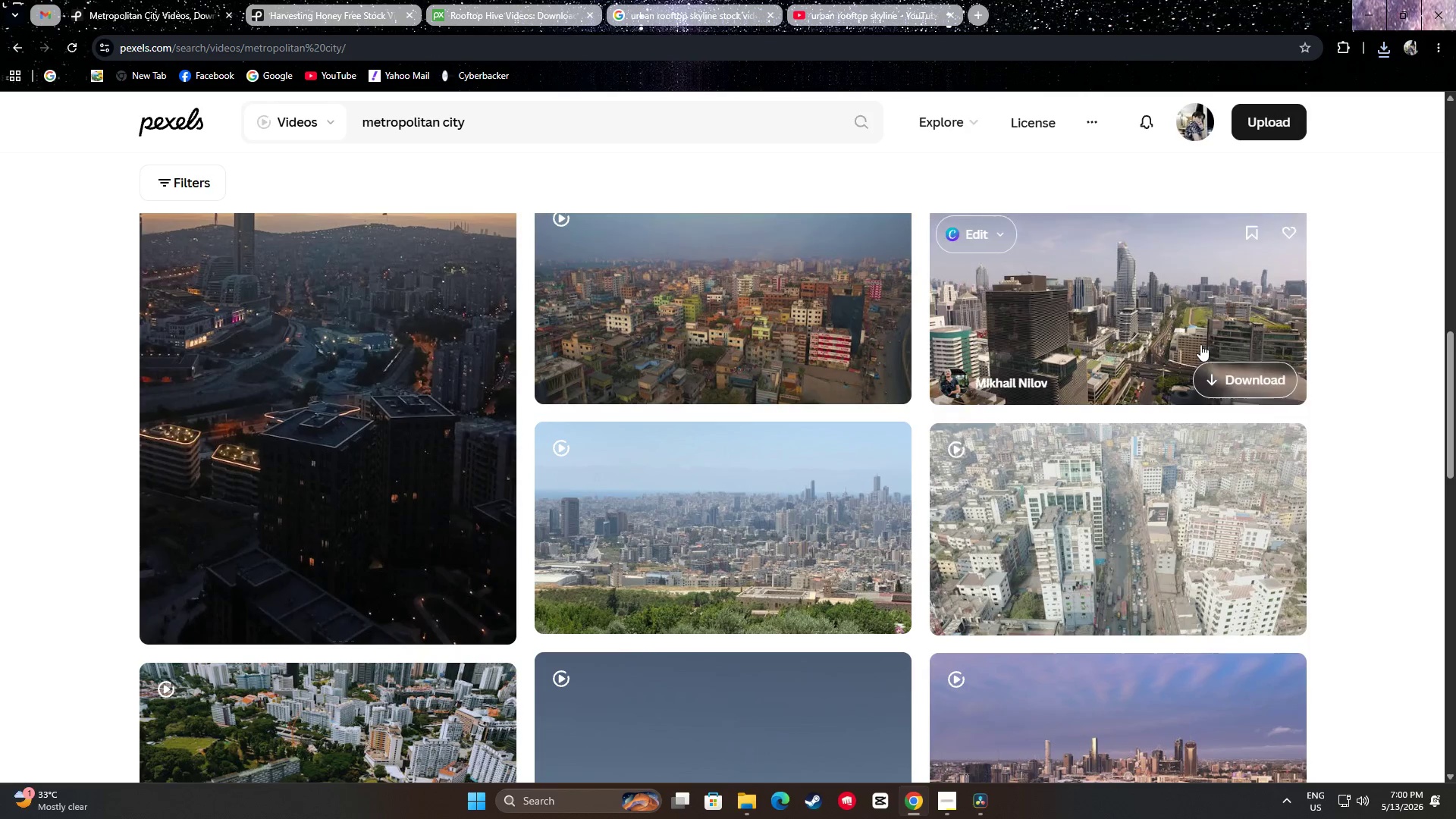 
left_click_drag(start_coordinate=[480, 120], to_coordinate=[443, 122])
 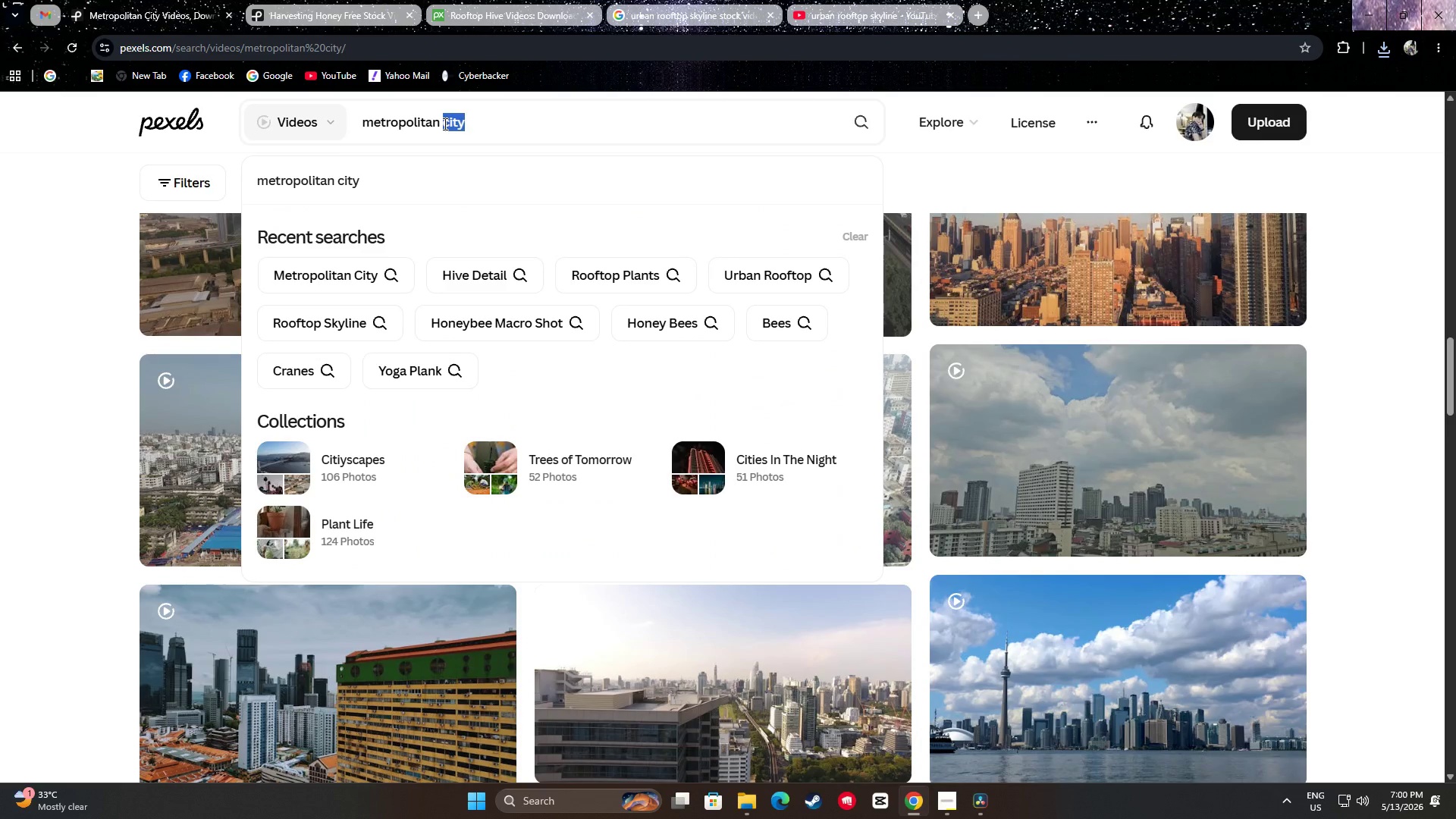 
scroll: coordinate [714, 364], scroll_direction: down, amount: 13.0
 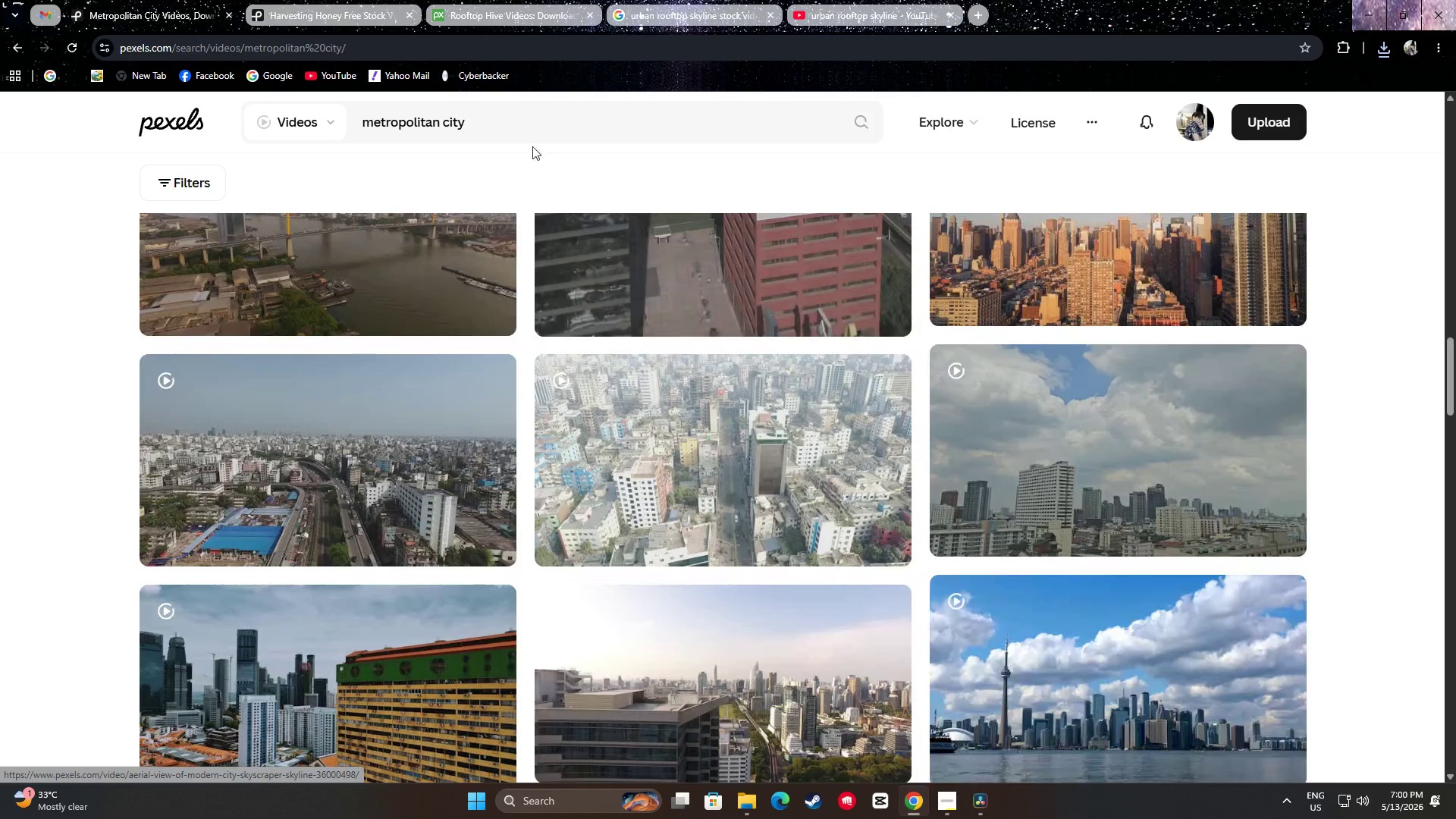 
type(rooftop)
 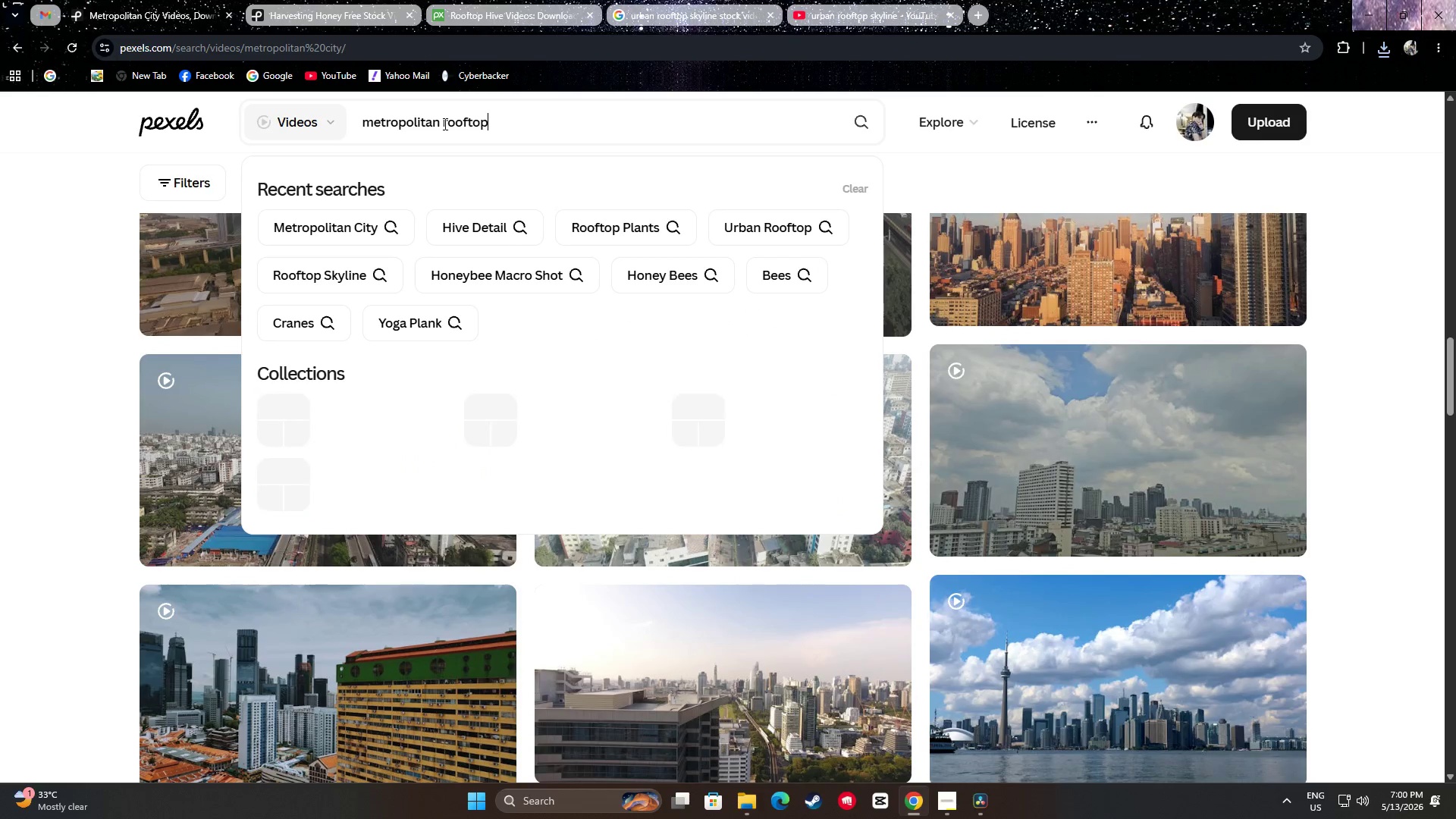 
key(Enter)
 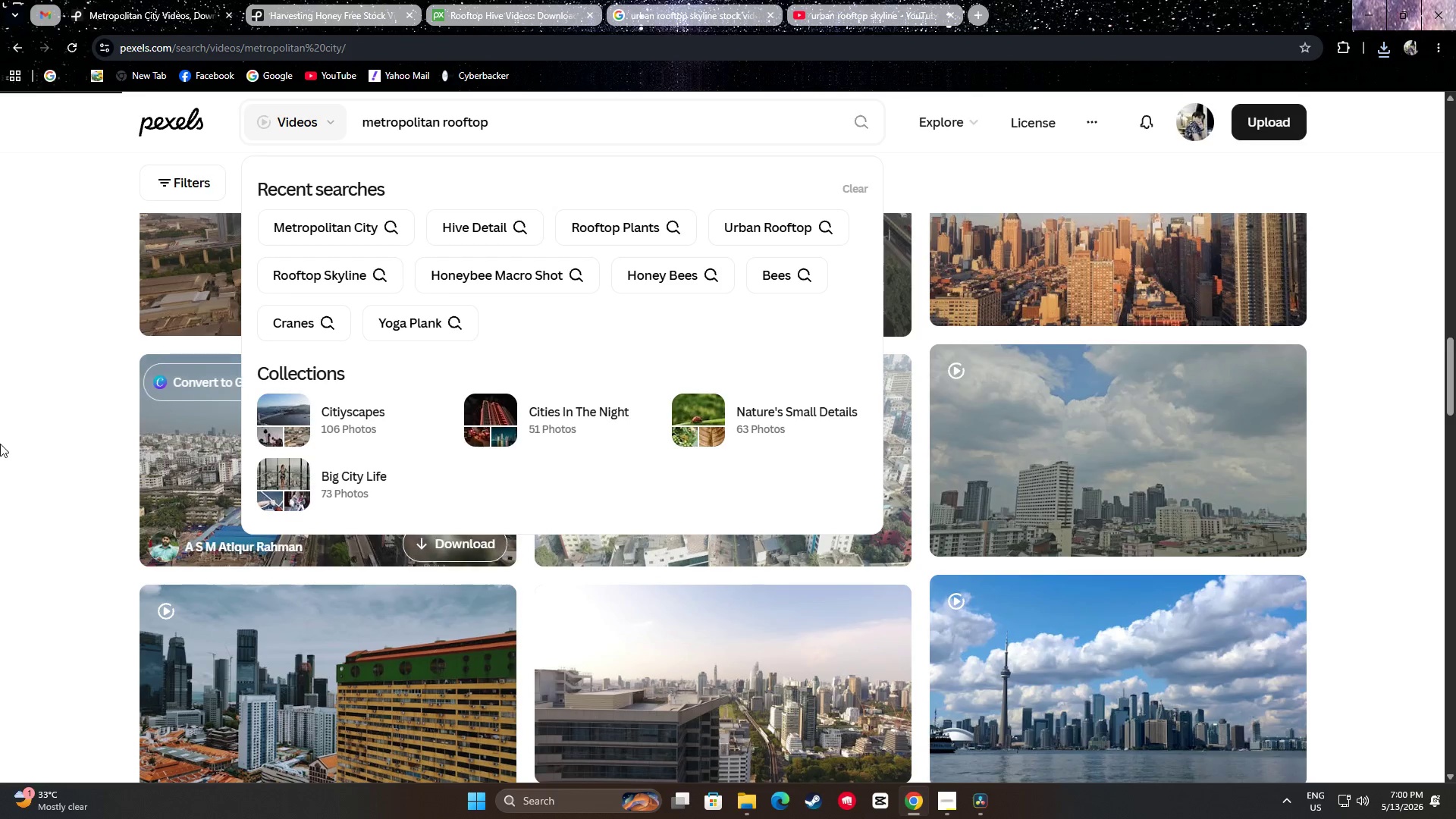 
scroll: coordinate [2, 371], scroll_direction: down, amount: 5.0
 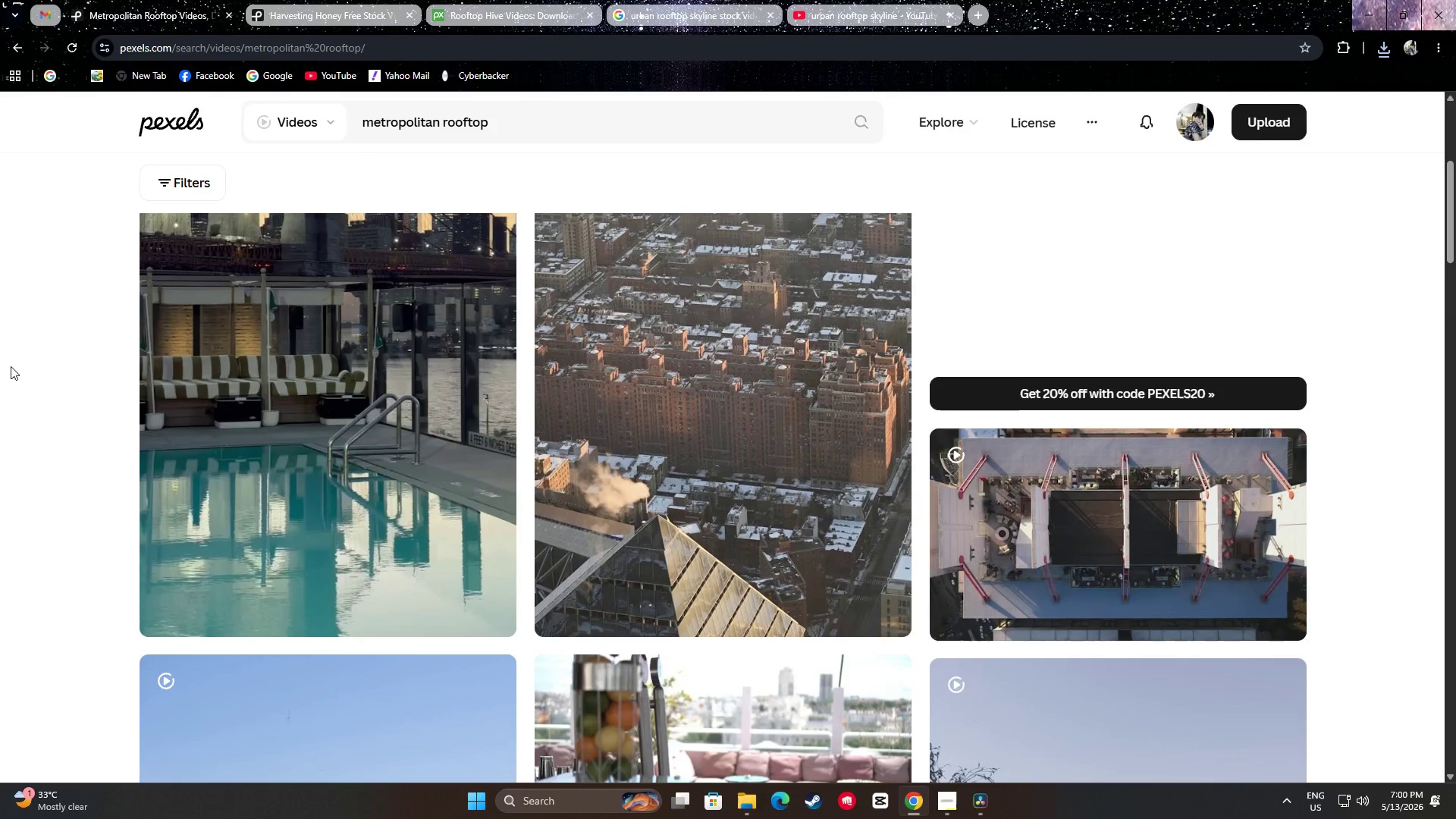 
scroll: coordinate [5, 359], scroll_direction: up, amount: 3.0
 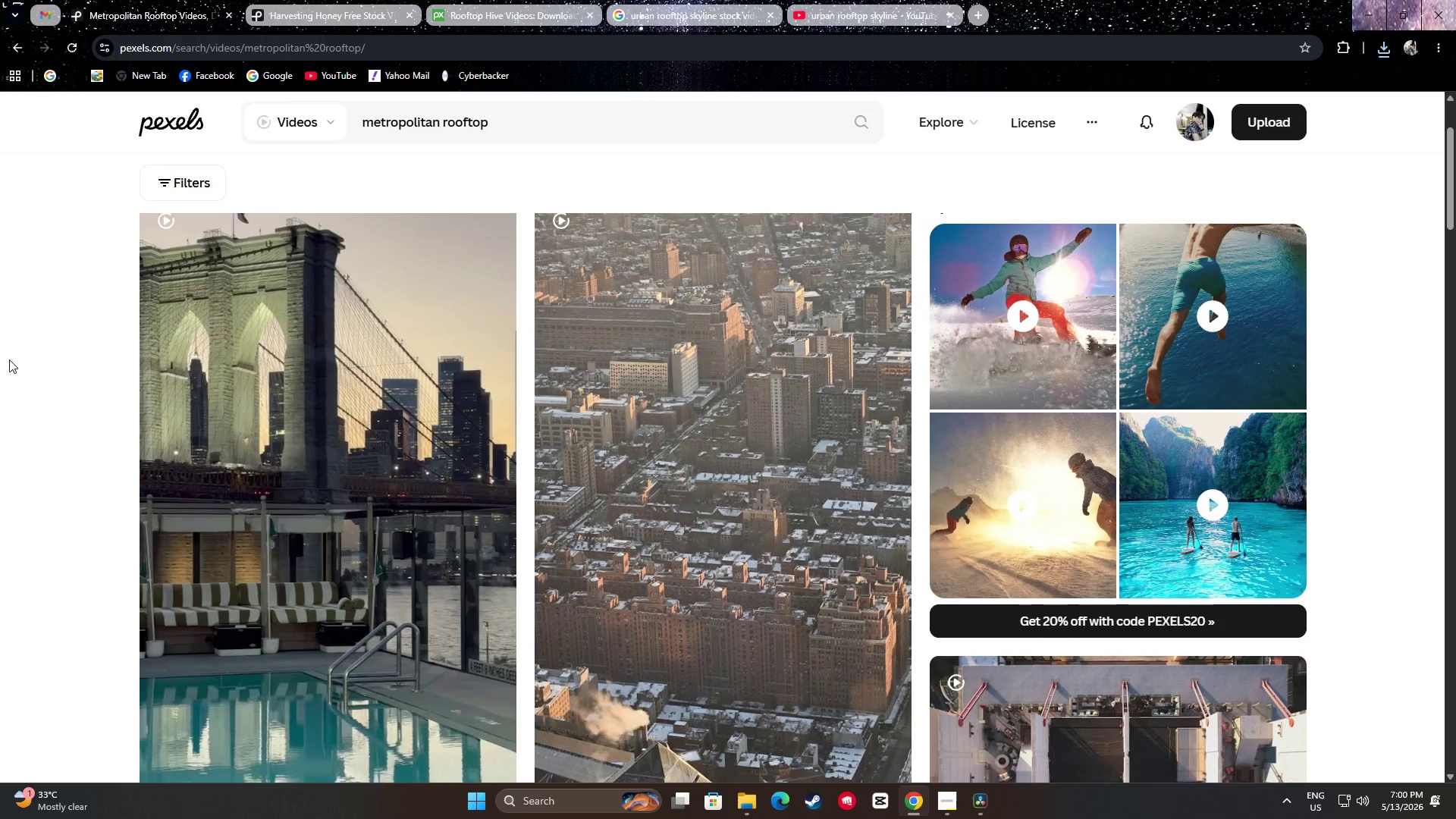 
scroll: coordinate [20, 400], scroll_direction: down, amount: 26.0
 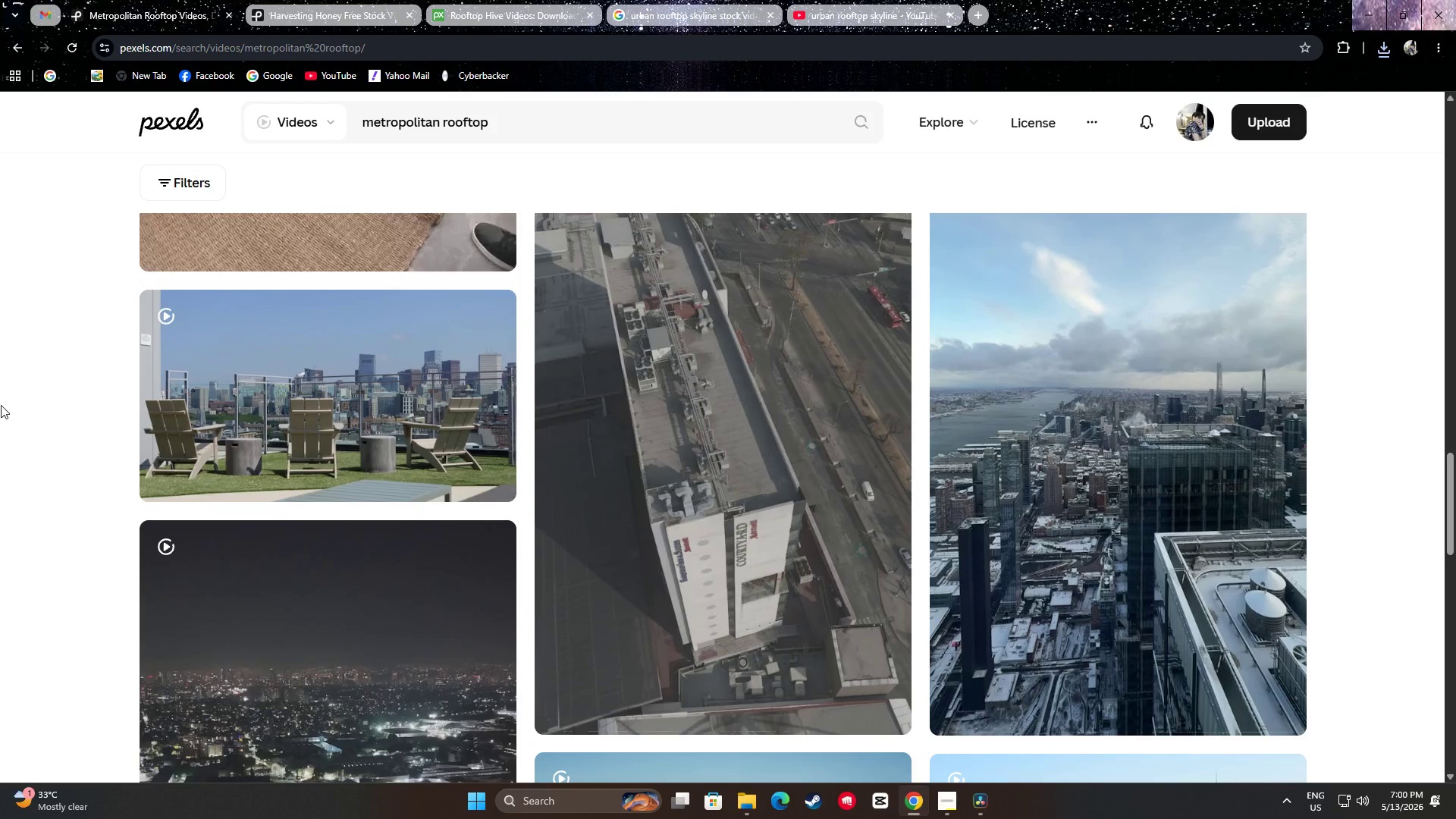 
scroll: coordinate [5, 386], scroll_direction: down, amount: 21.0
 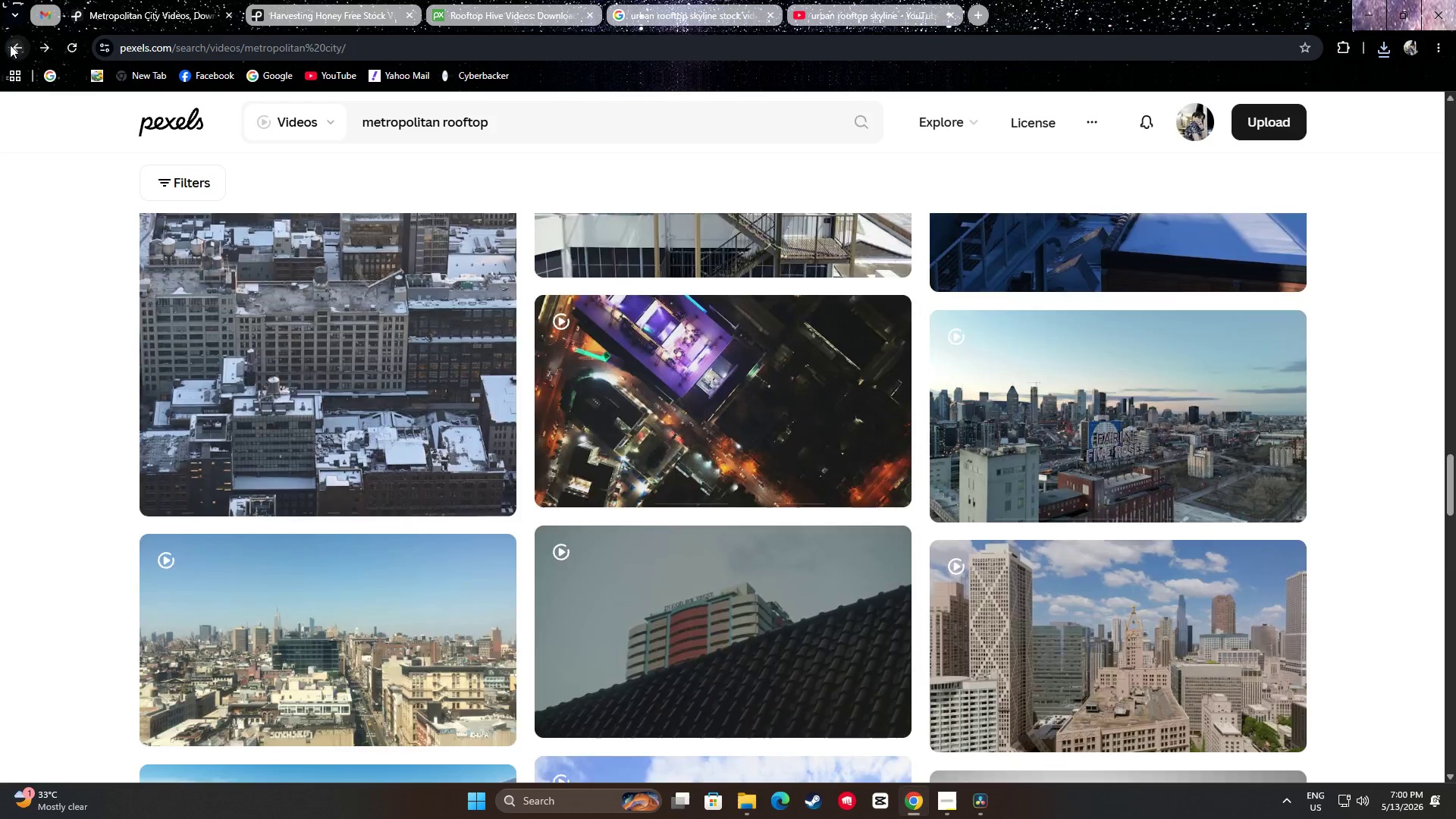 
scroll: coordinate [37, 328], scroll_direction: up, amount: 3.0
 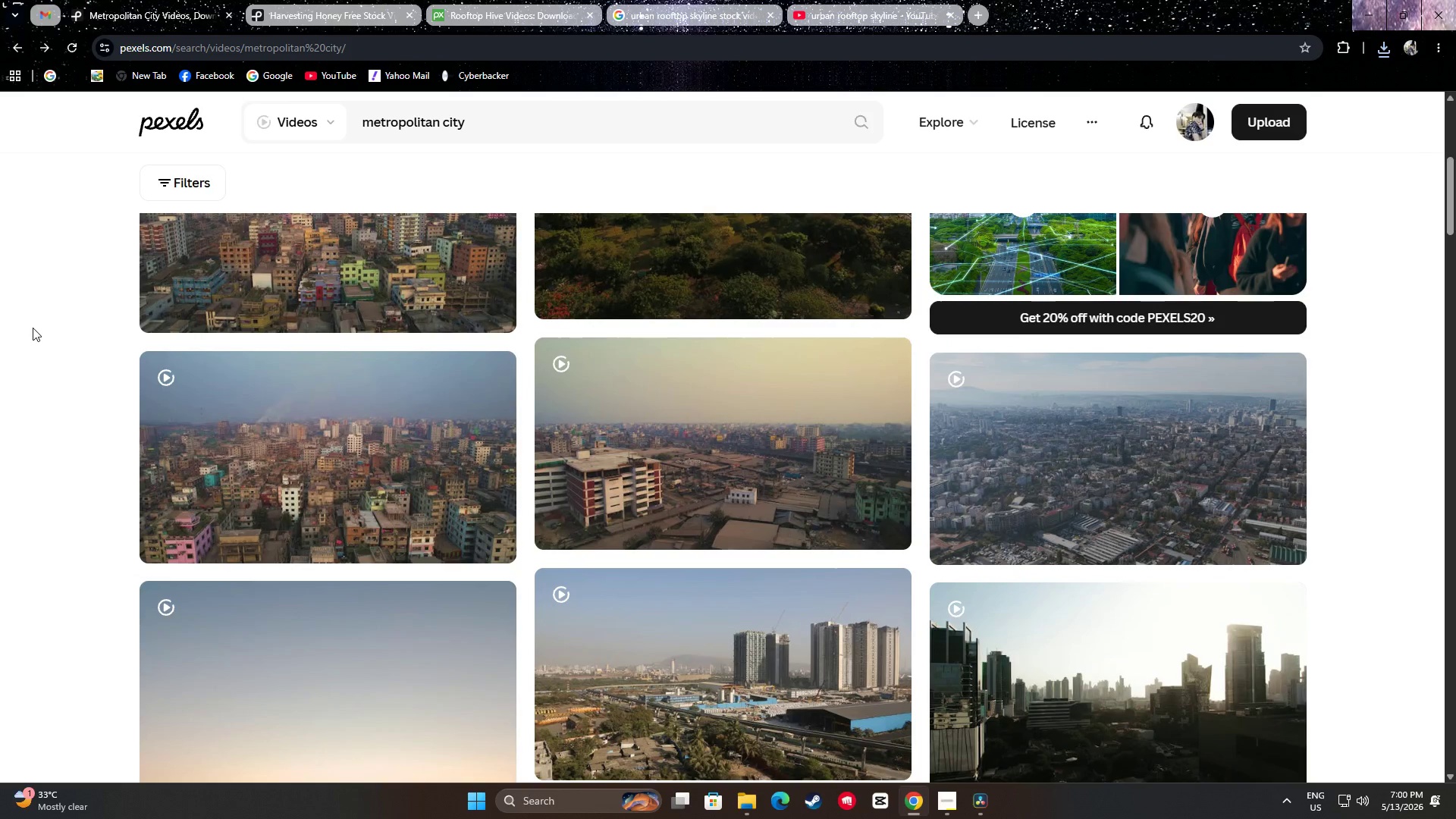 
scroll: coordinate [36, 325], scroll_direction: down, amount: 8.0
 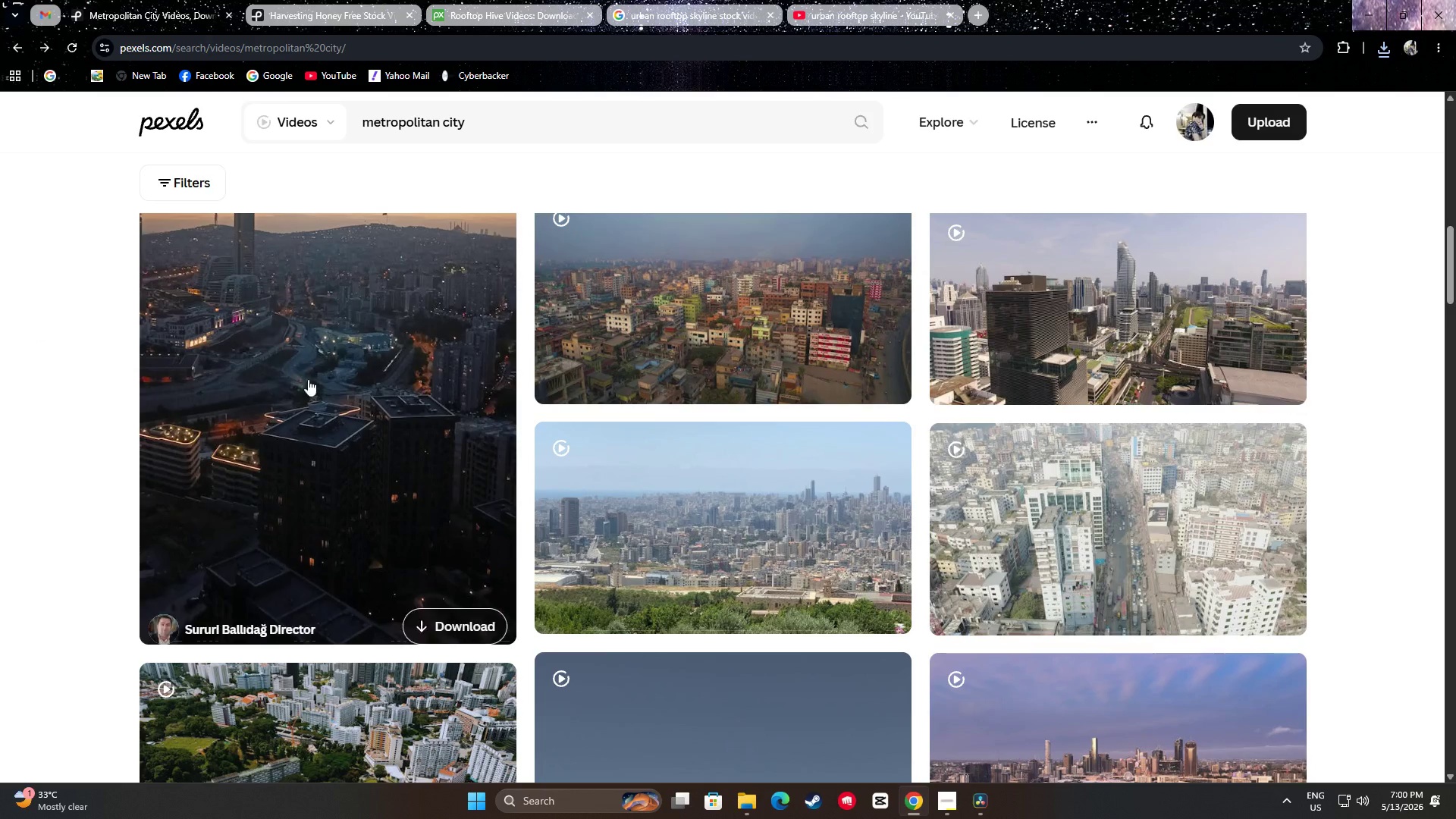 
scroll: coordinate [1144, 627], scroll_direction: up, amount: 8.0
 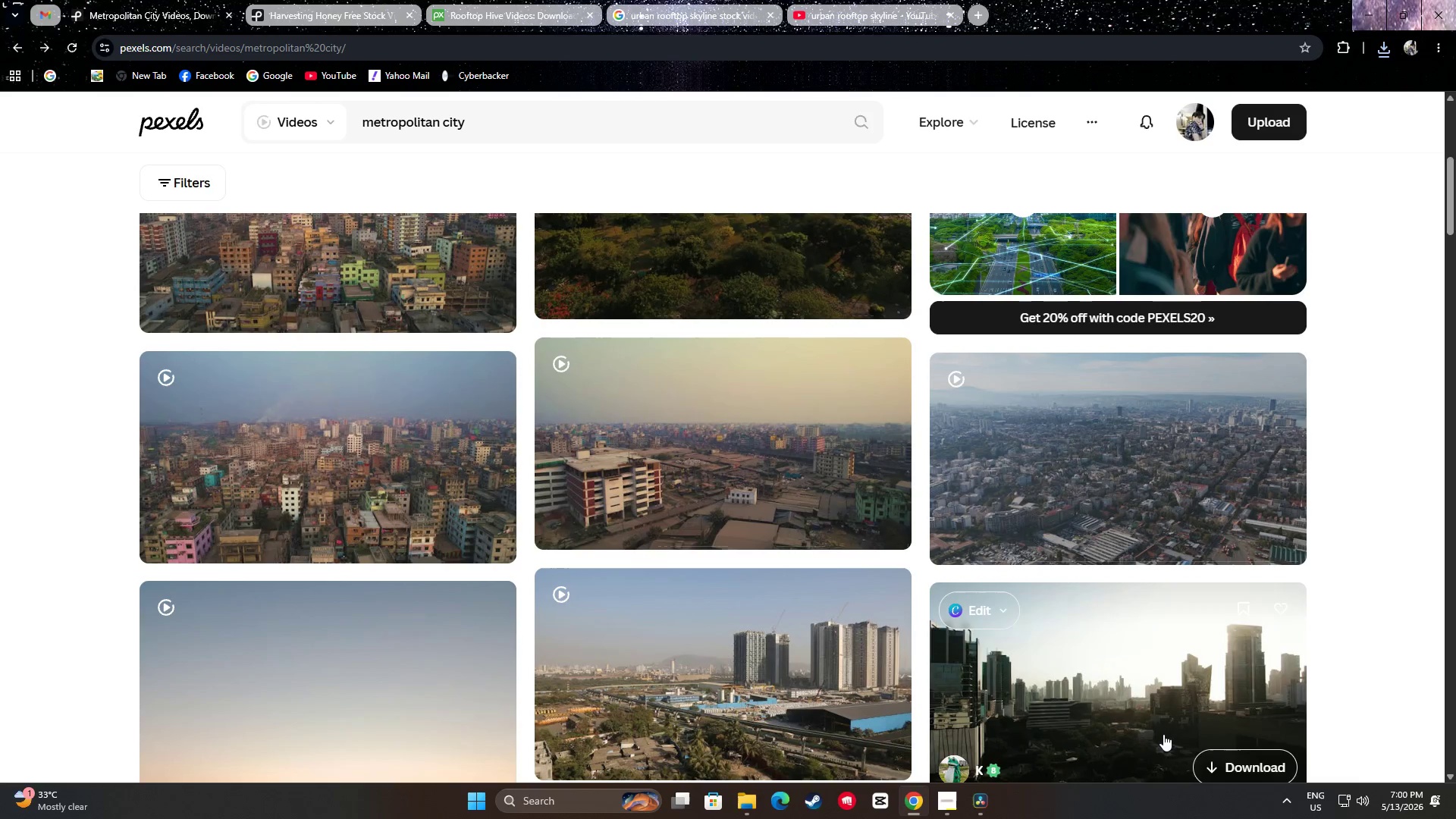 
scroll: coordinate [1112, 249], scroll_direction: down, amount: 15.0
 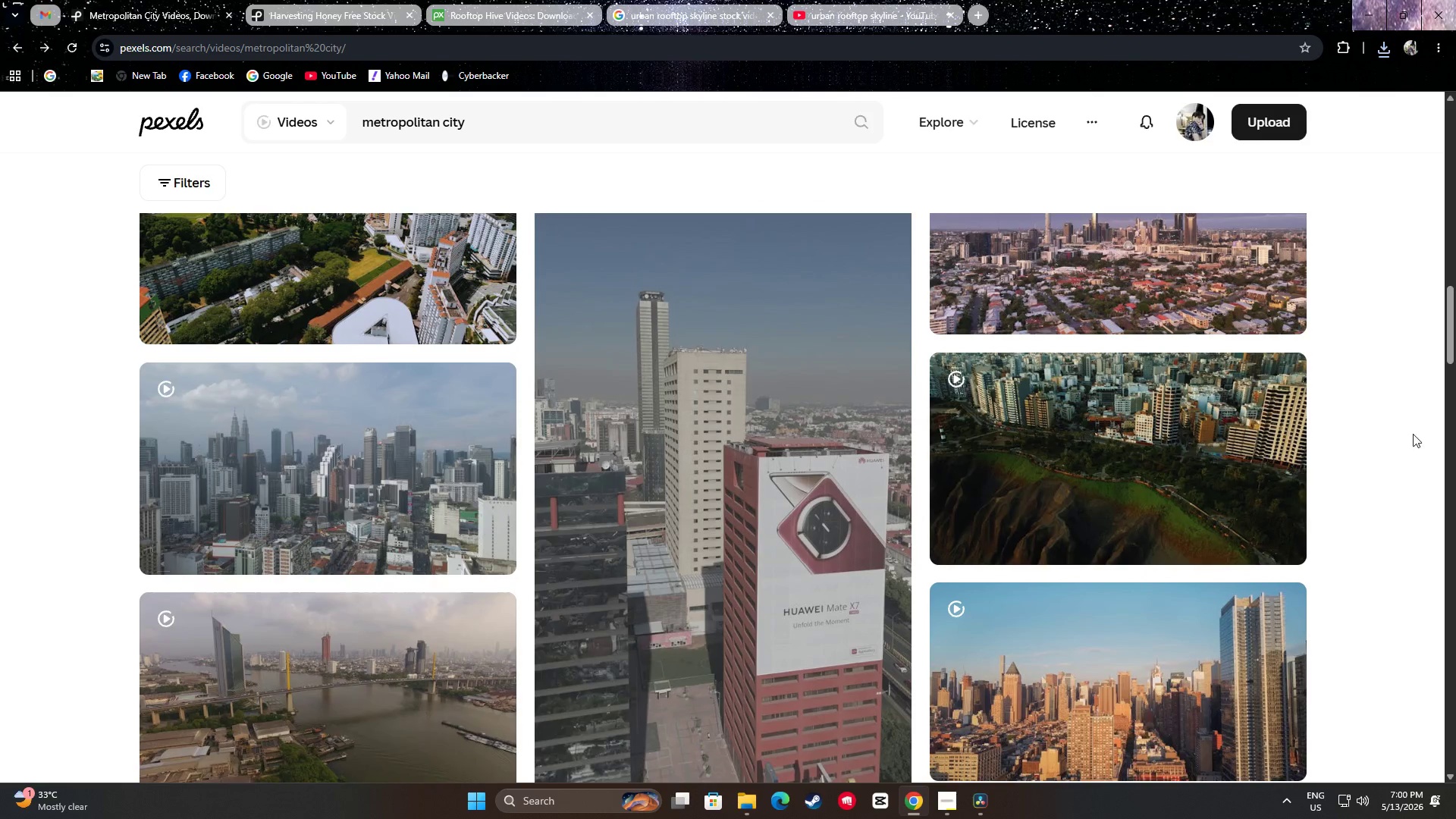 
scroll: coordinate [1314, 645], scroll_direction: up, amount: 19.0
 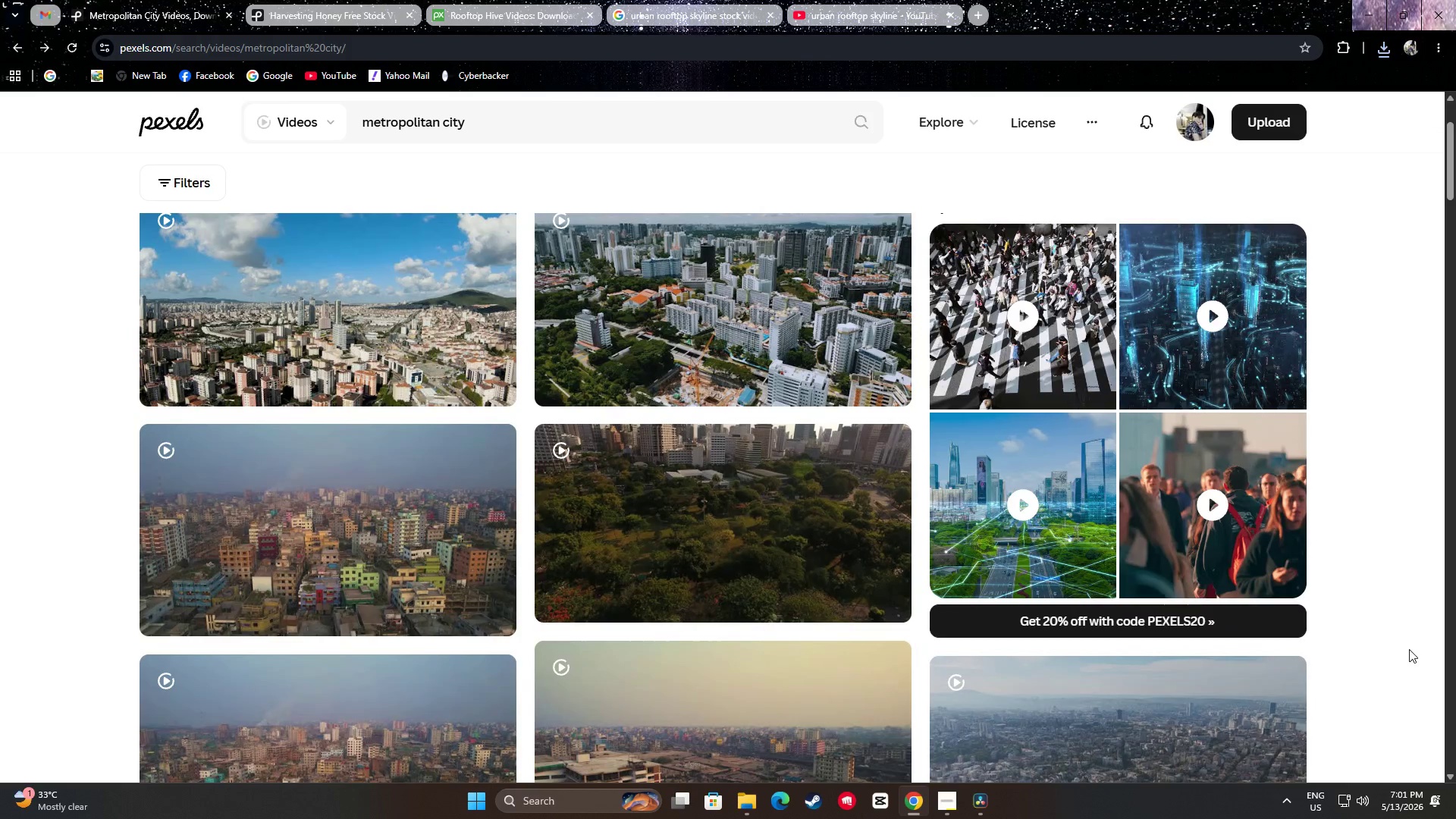 
scroll: coordinate [1416, 627], scroll_direction: down, amount: 7.0
 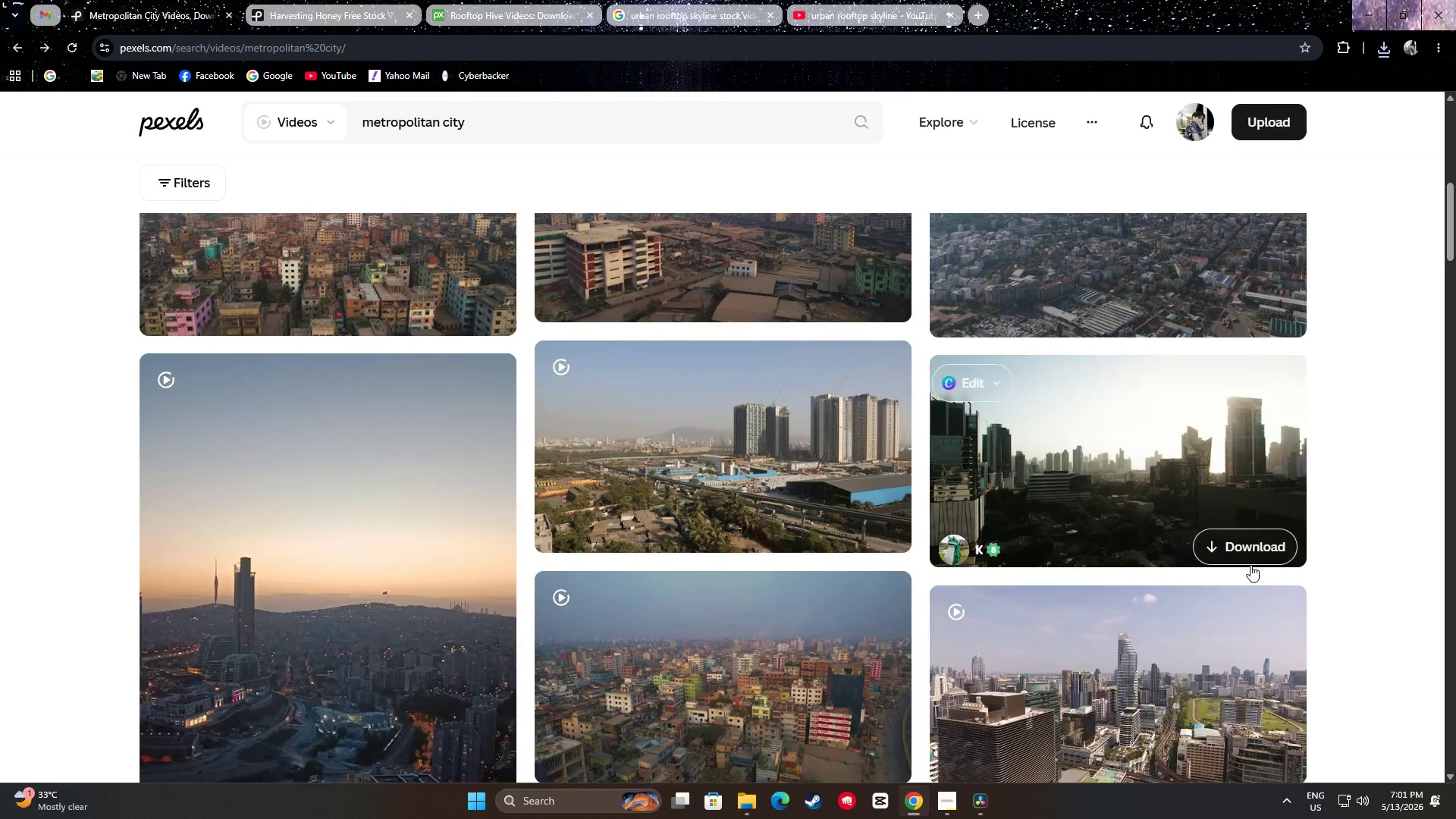 
scroll: coordinate [762, 494], scroll_direction: up, amount: 7.0
 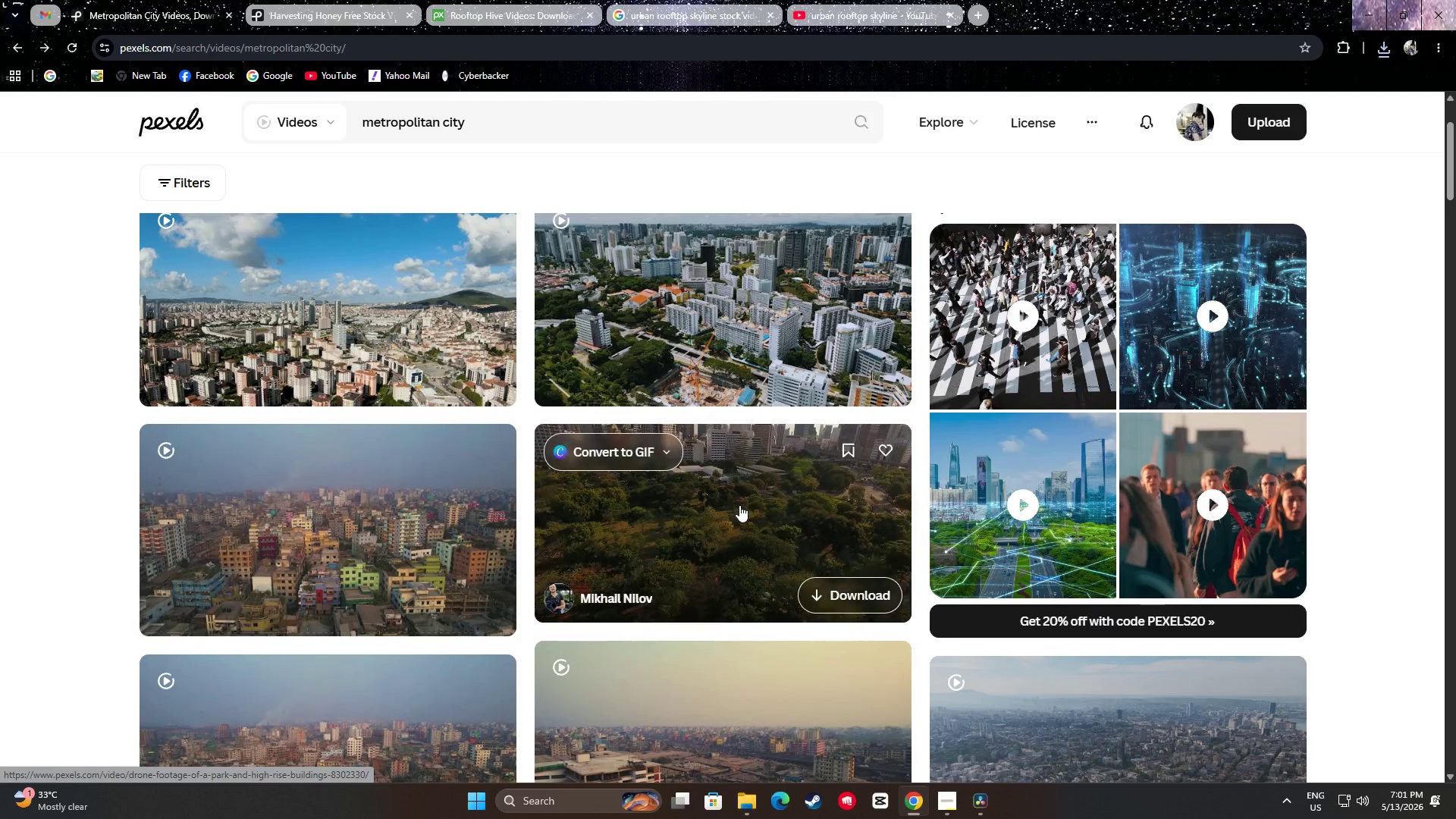 
scroll: coordinate [723, 432], scroll_direction: down, amount: 49.0
 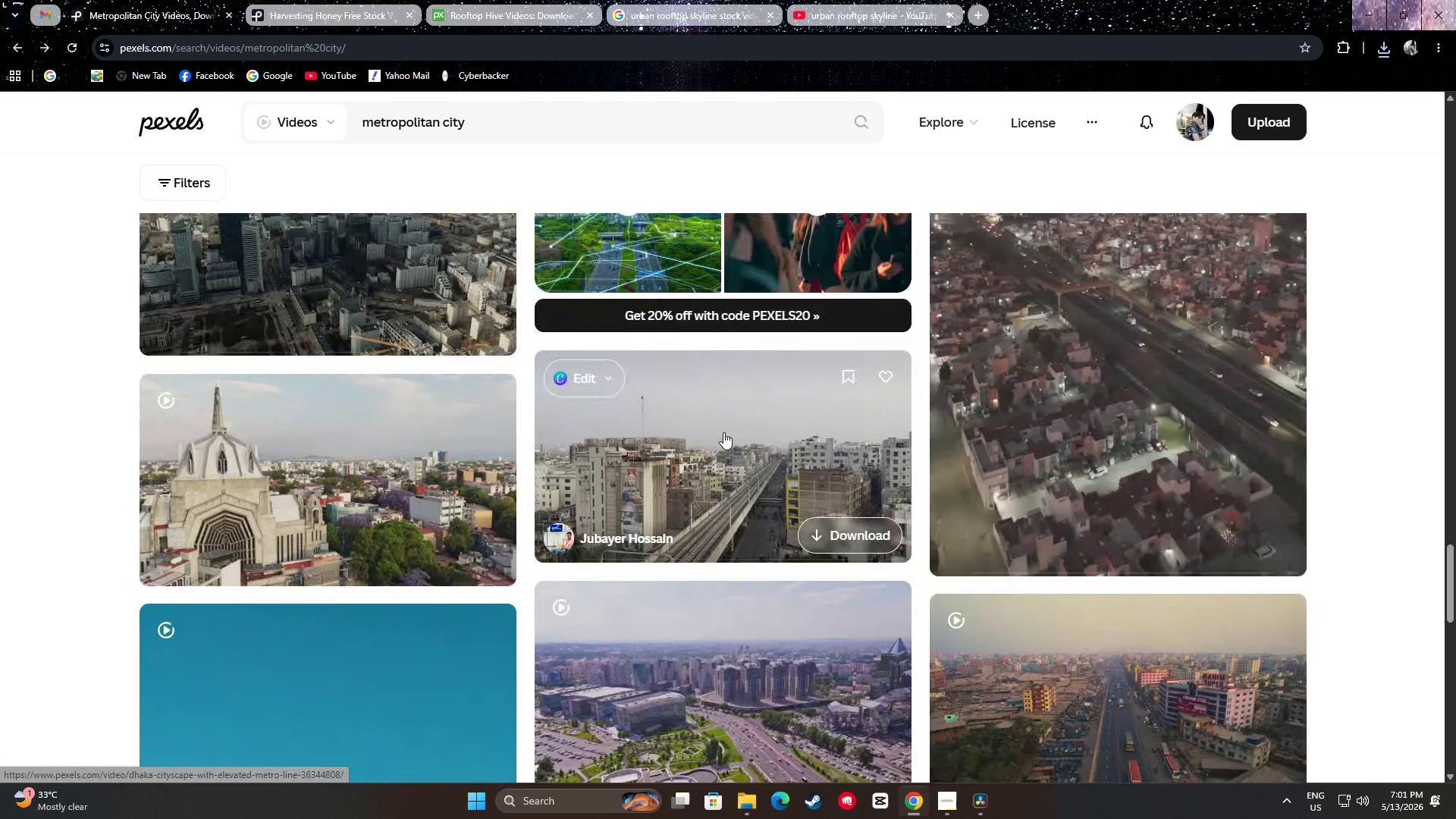 
scroll: coordinate [730, 433], scroll_direction: down, amount: 27.0
 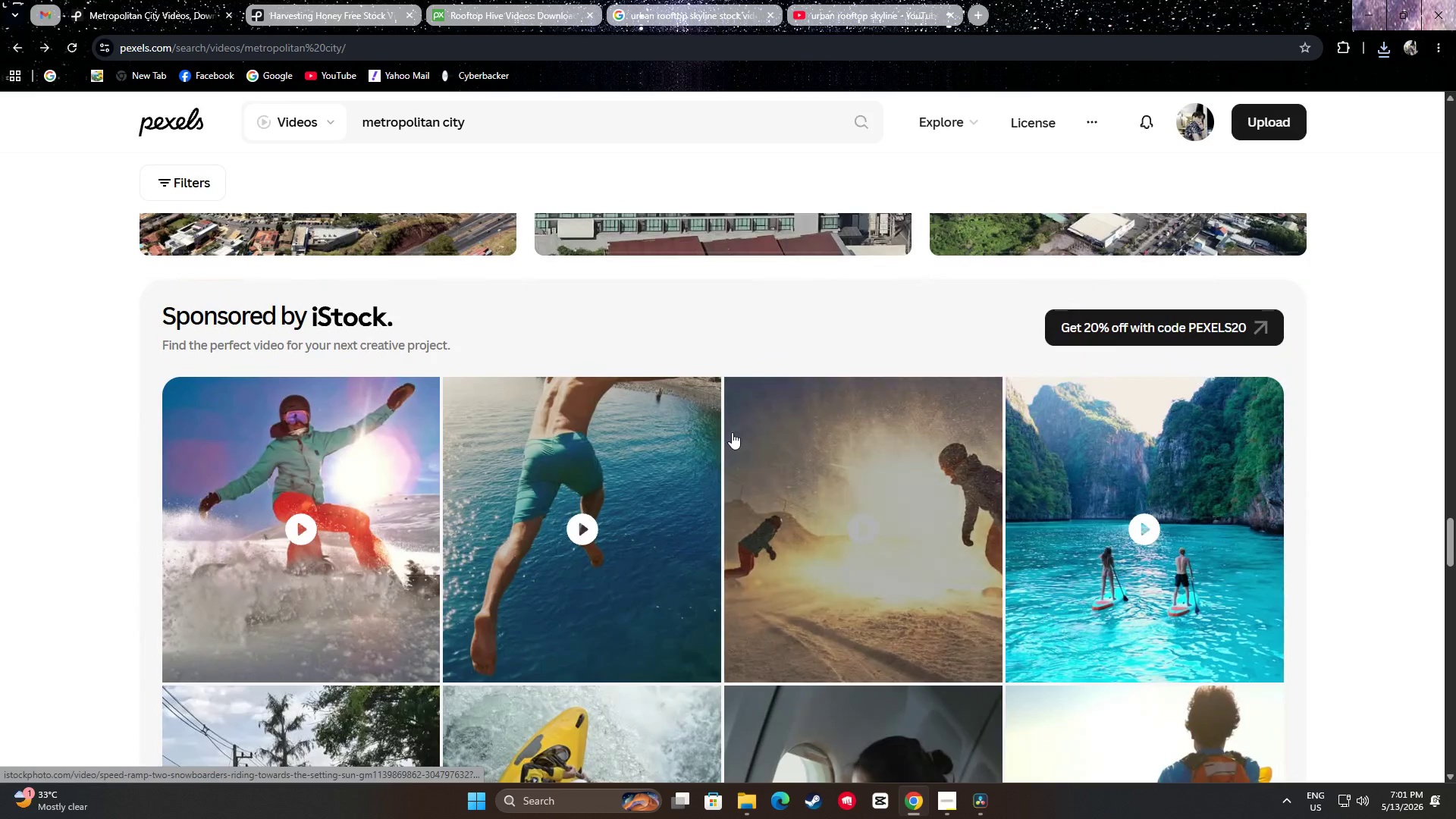 
scroll: coordinate [738, 432], scroll_direction: up, amount: 5.0
 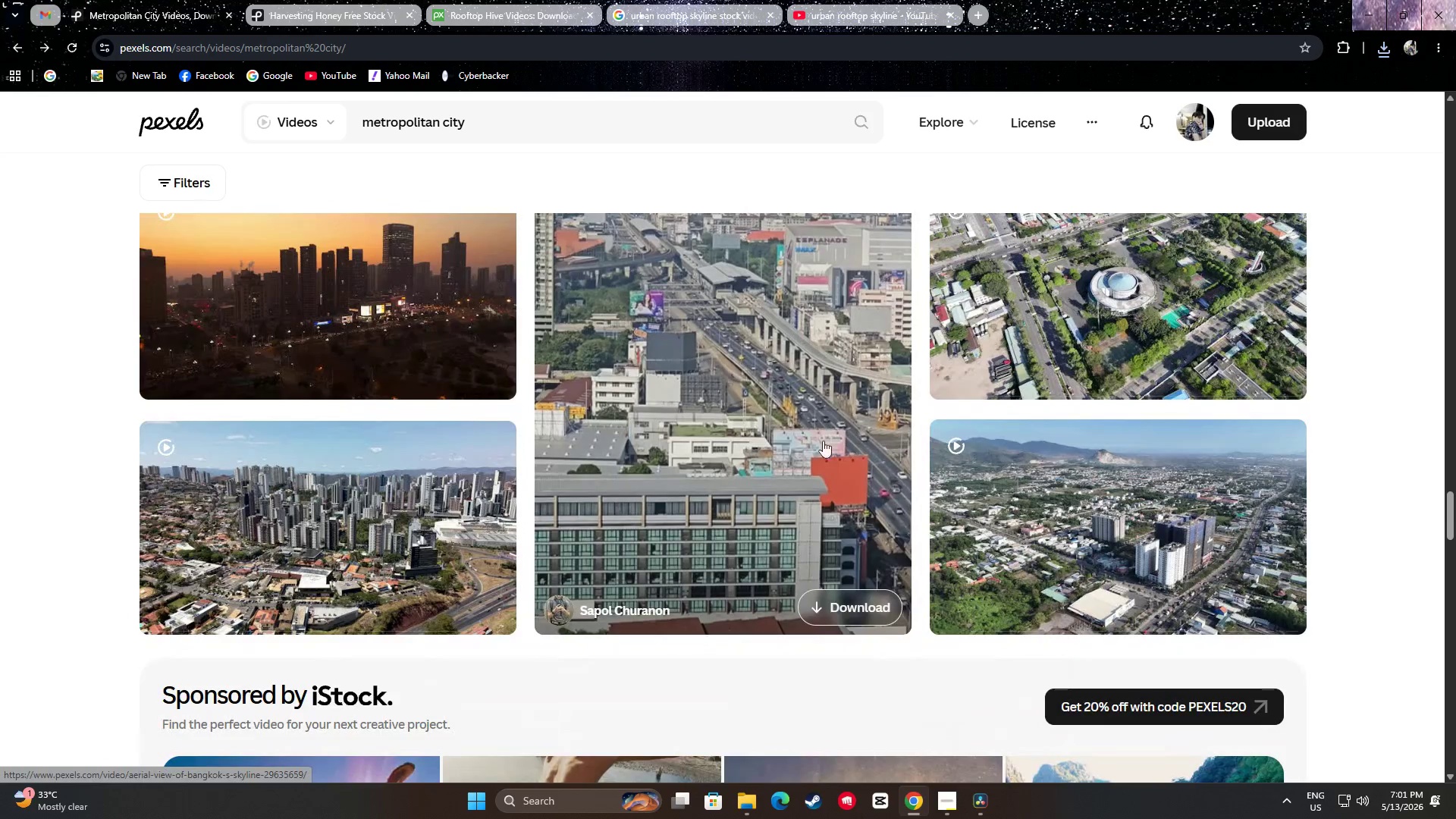 
scroll: coordinate [1427, 446], scroll_direction: down, amount: 58.0
 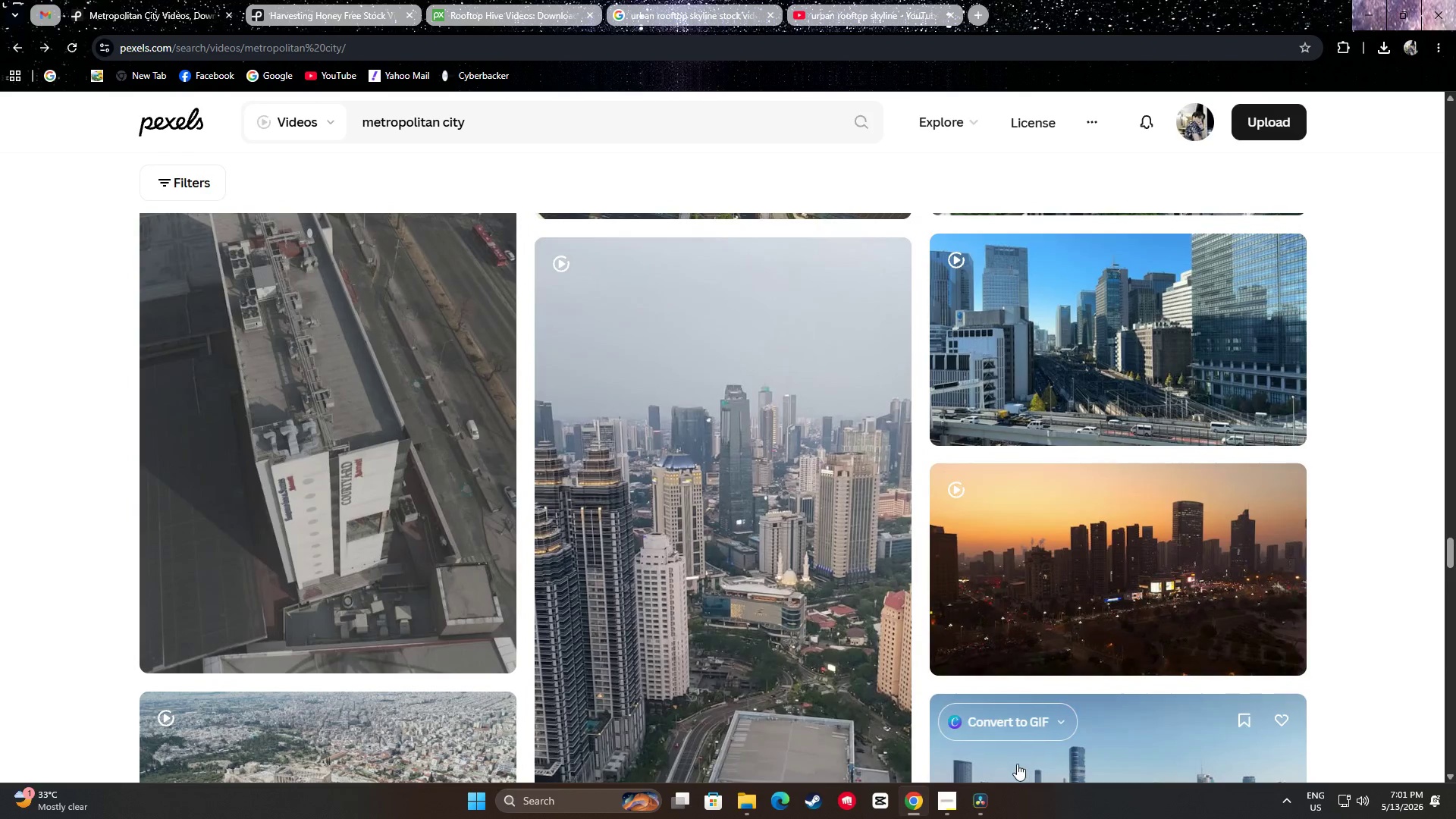 
scroll: coordinate [1325, 488], scroll_direction: up, amount: 3.0
 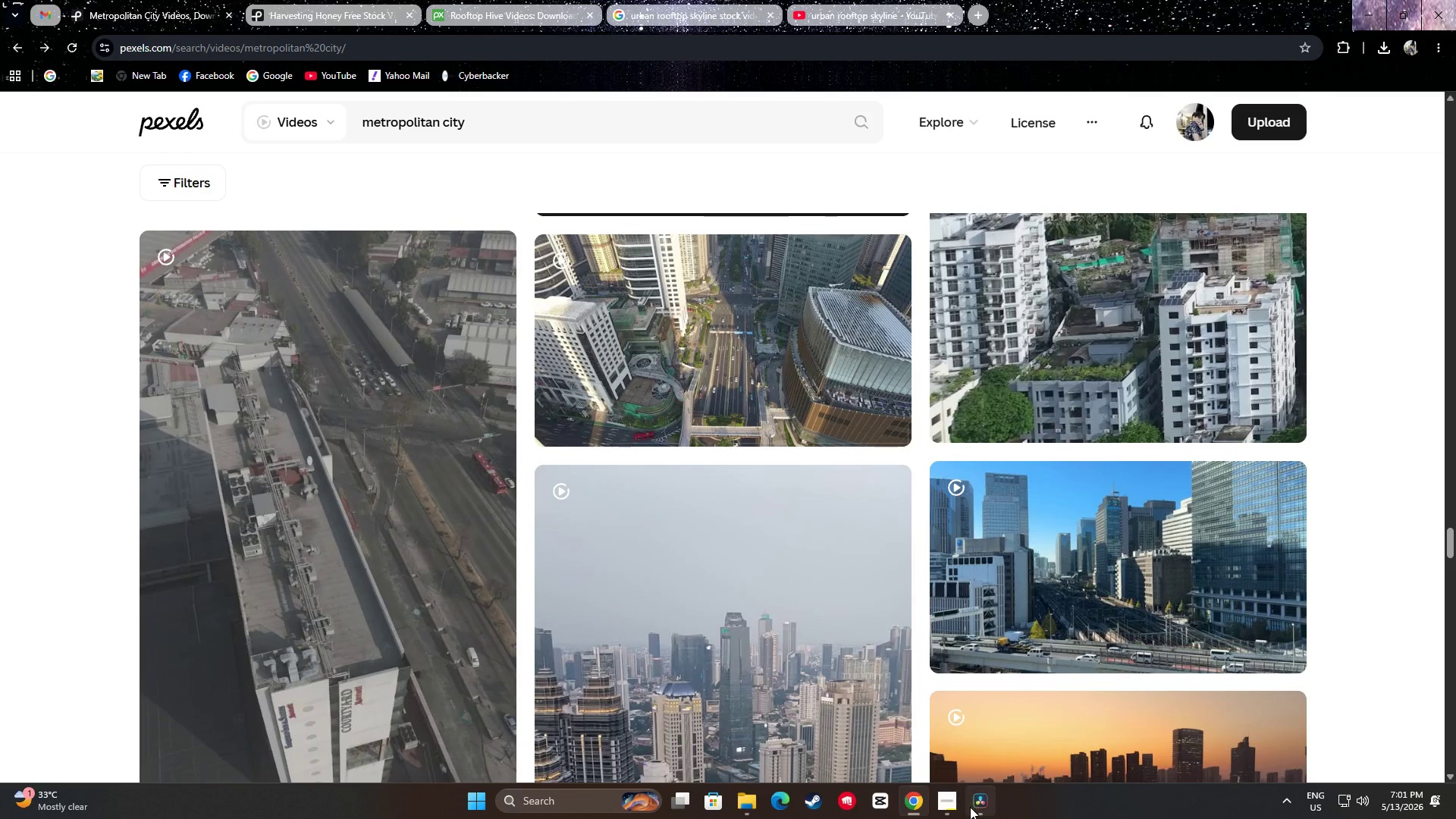 
left_click([975, 805])
 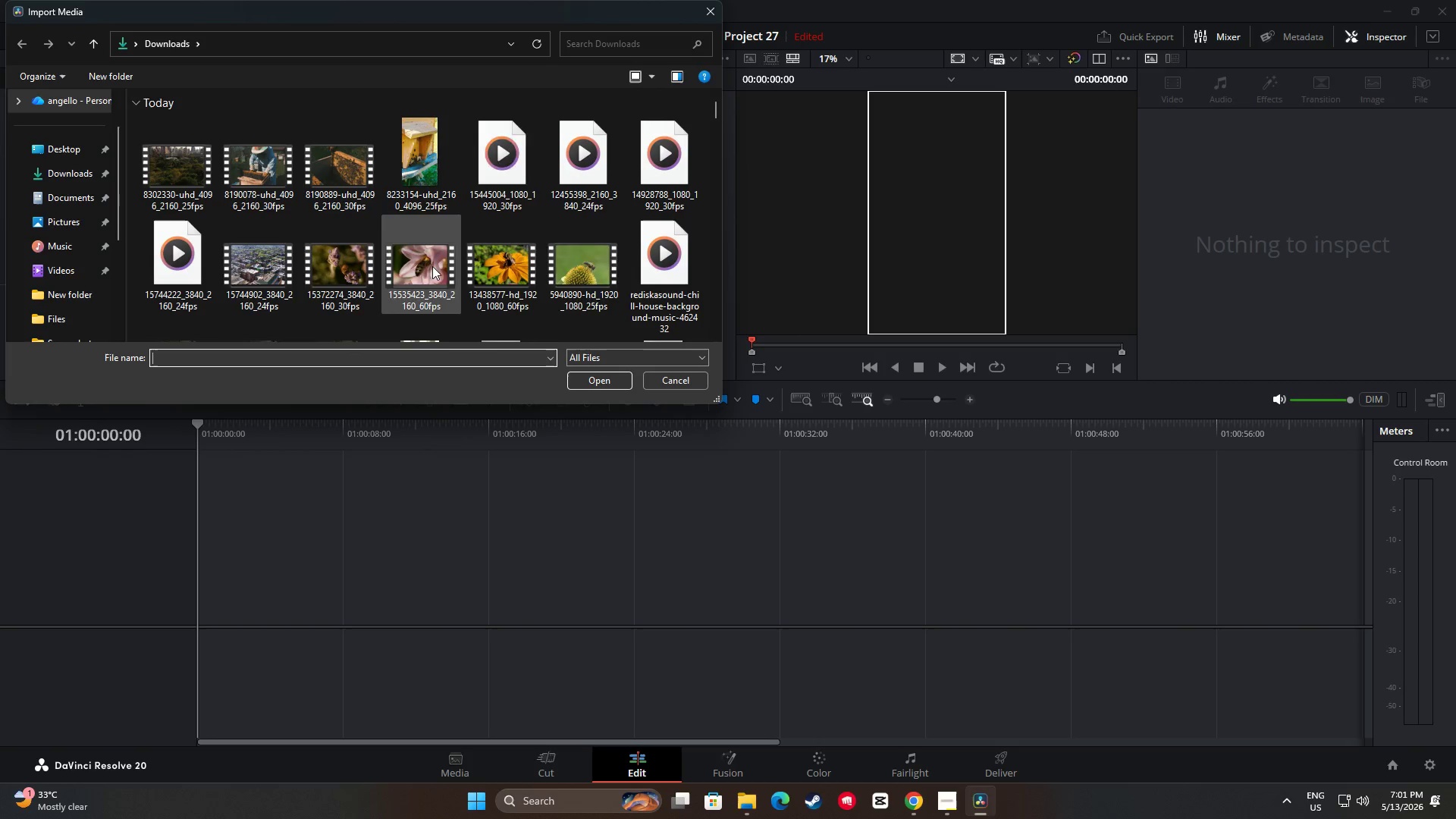 
hold_key(key=ControlLeft, duration=15.75)
left_click([503, 269])
 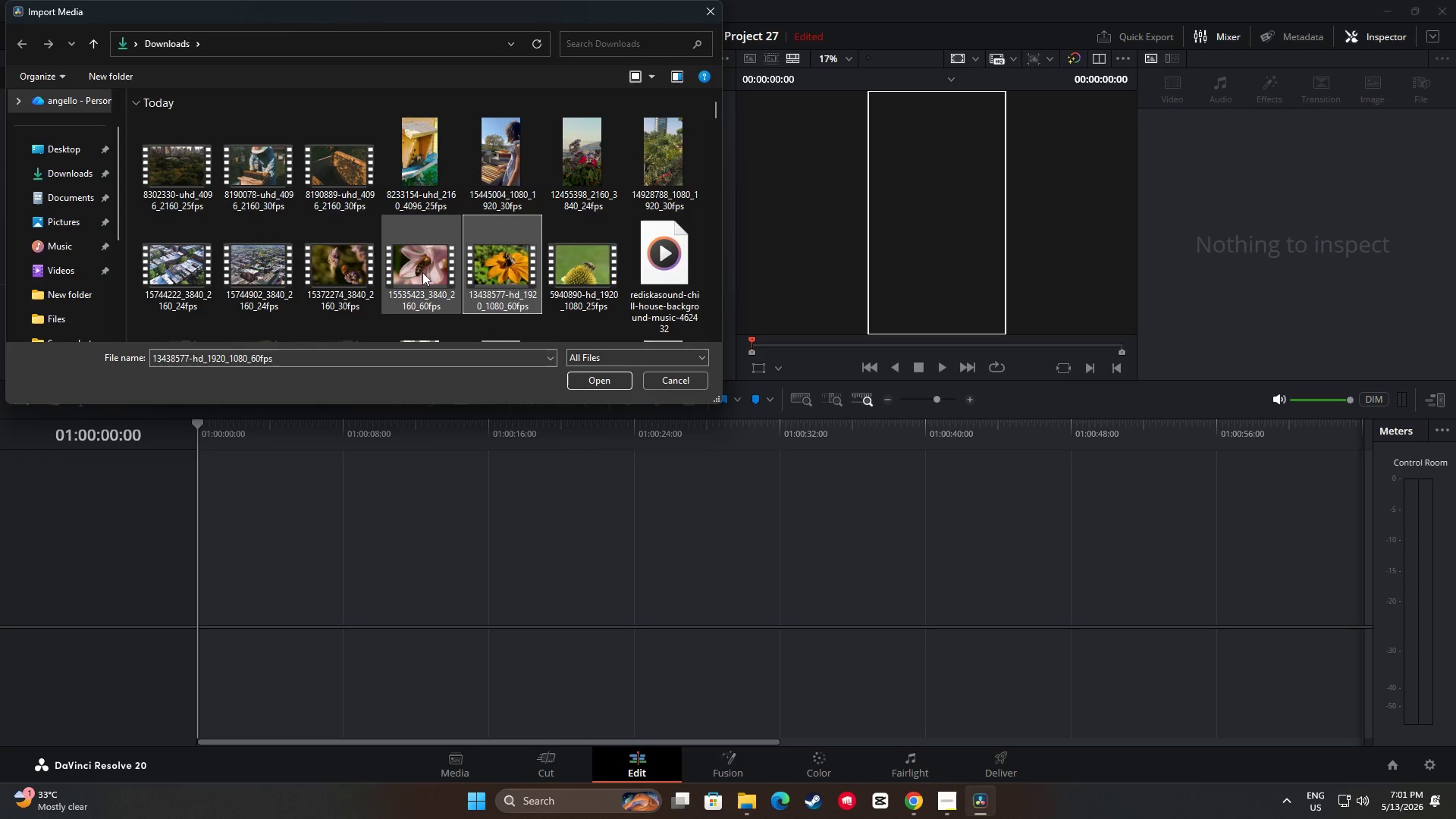 
left_click([424, 265])
 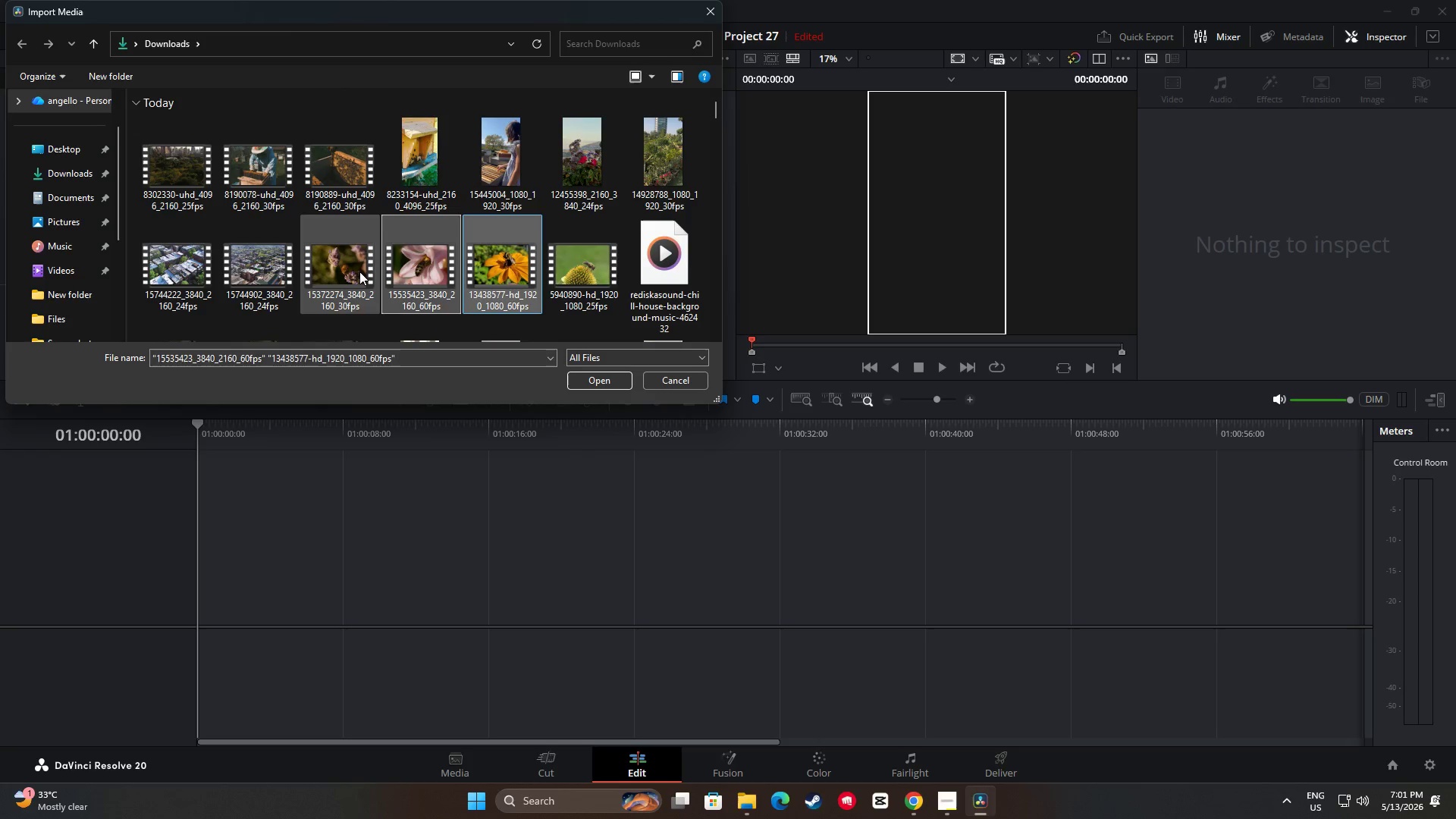 
double_click([359, 271])
 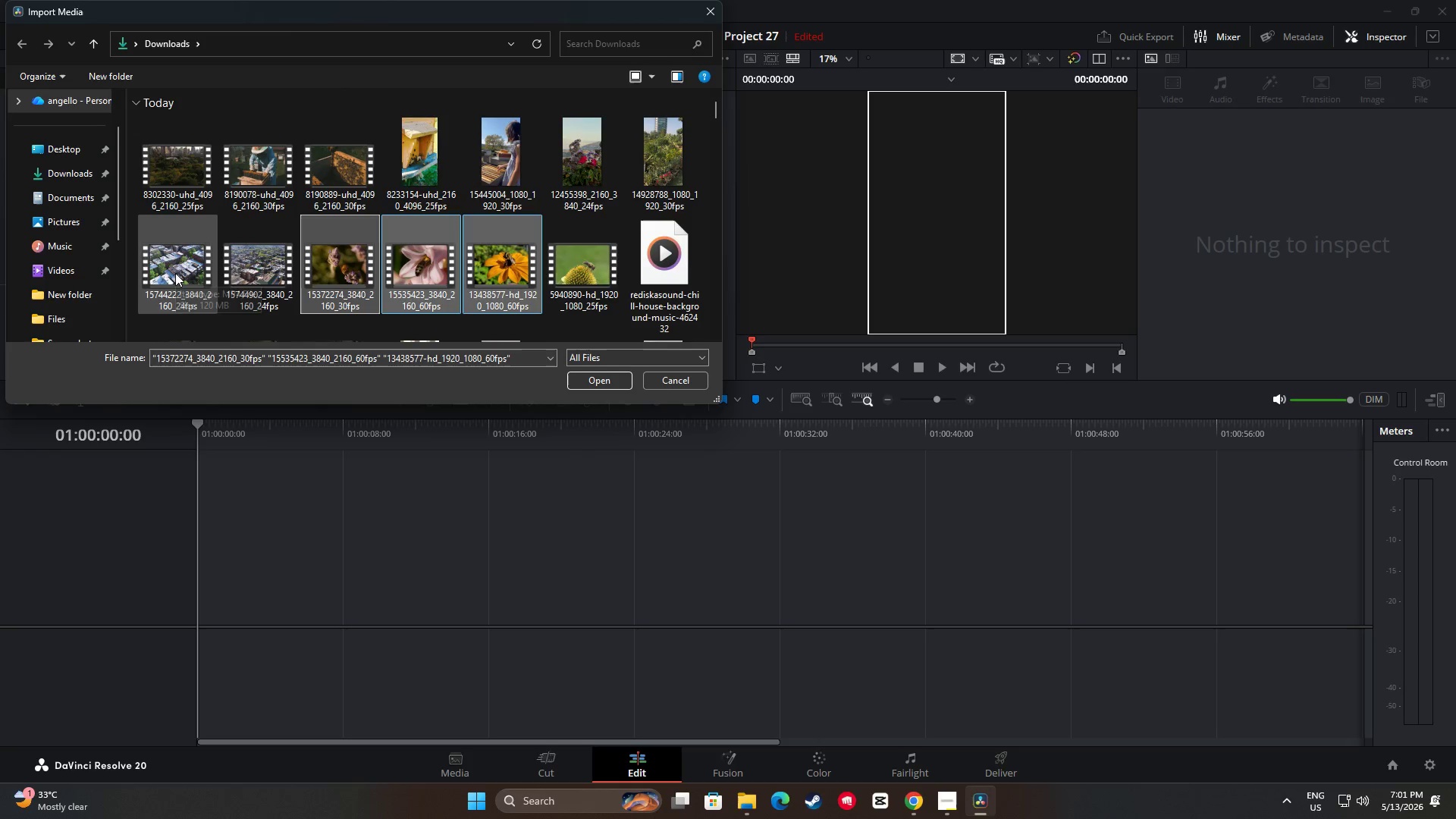 
left_click([175, 273])
 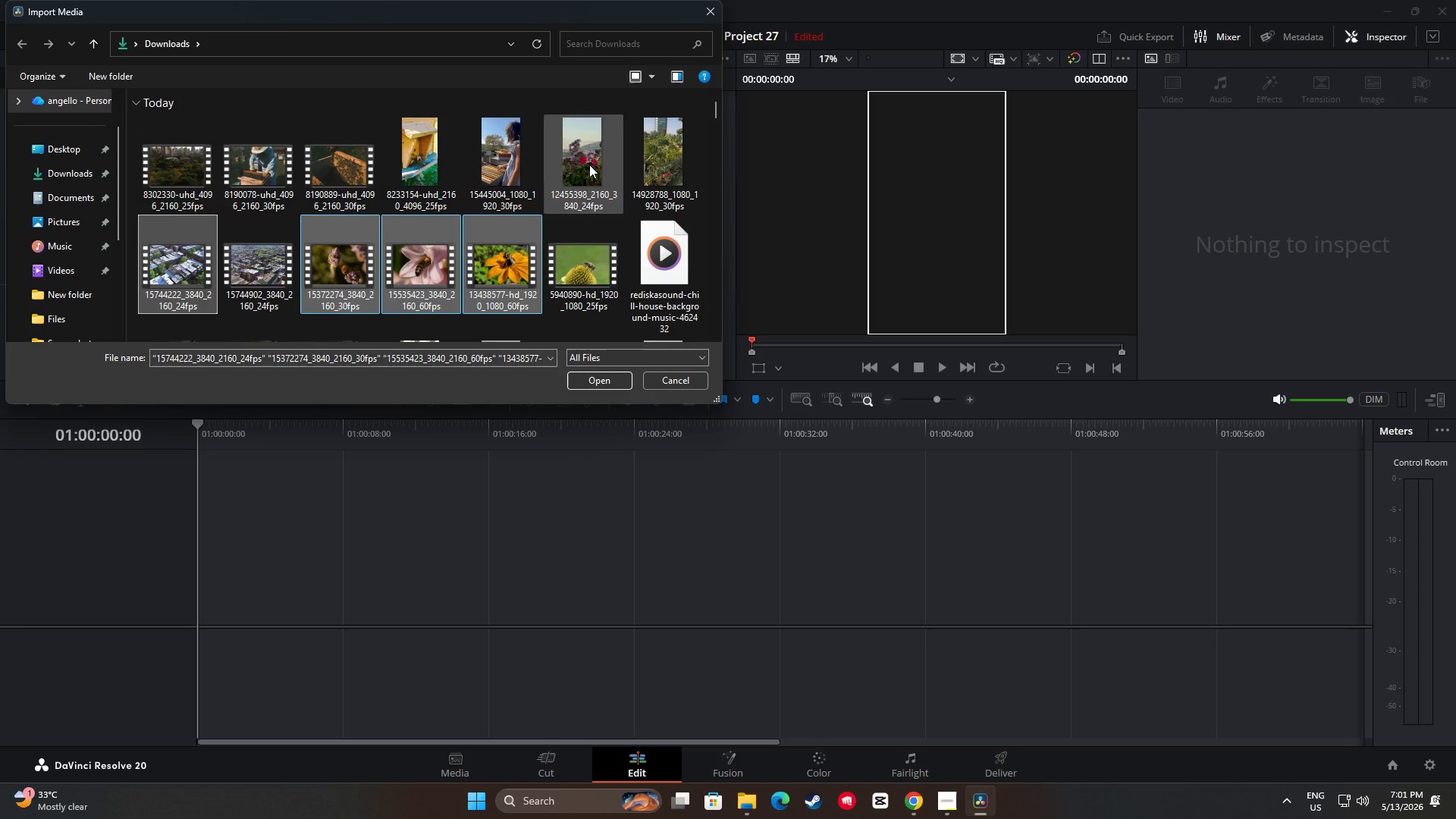 
left_click([589, 165])
 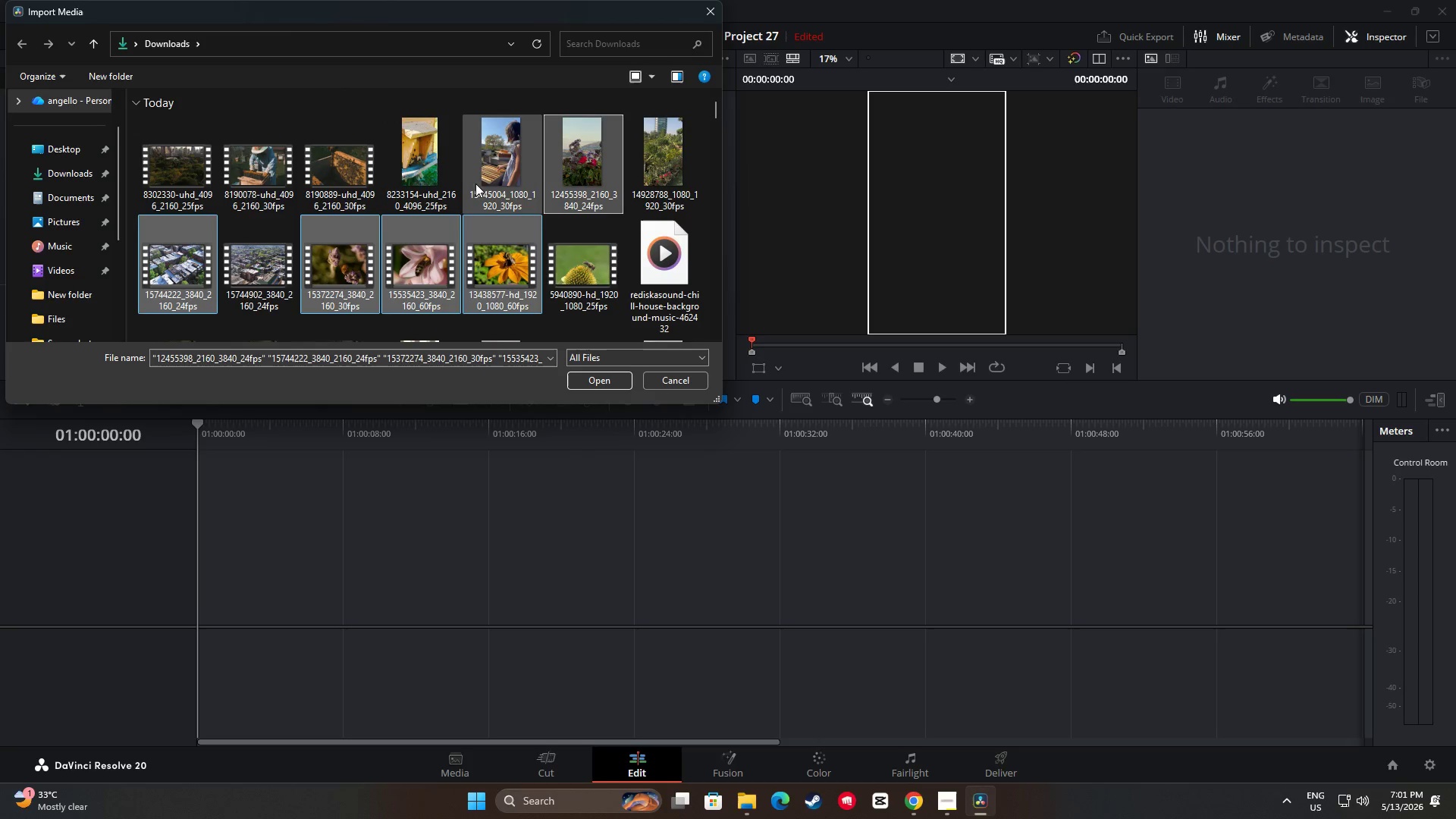 
left_click([485, 168])
 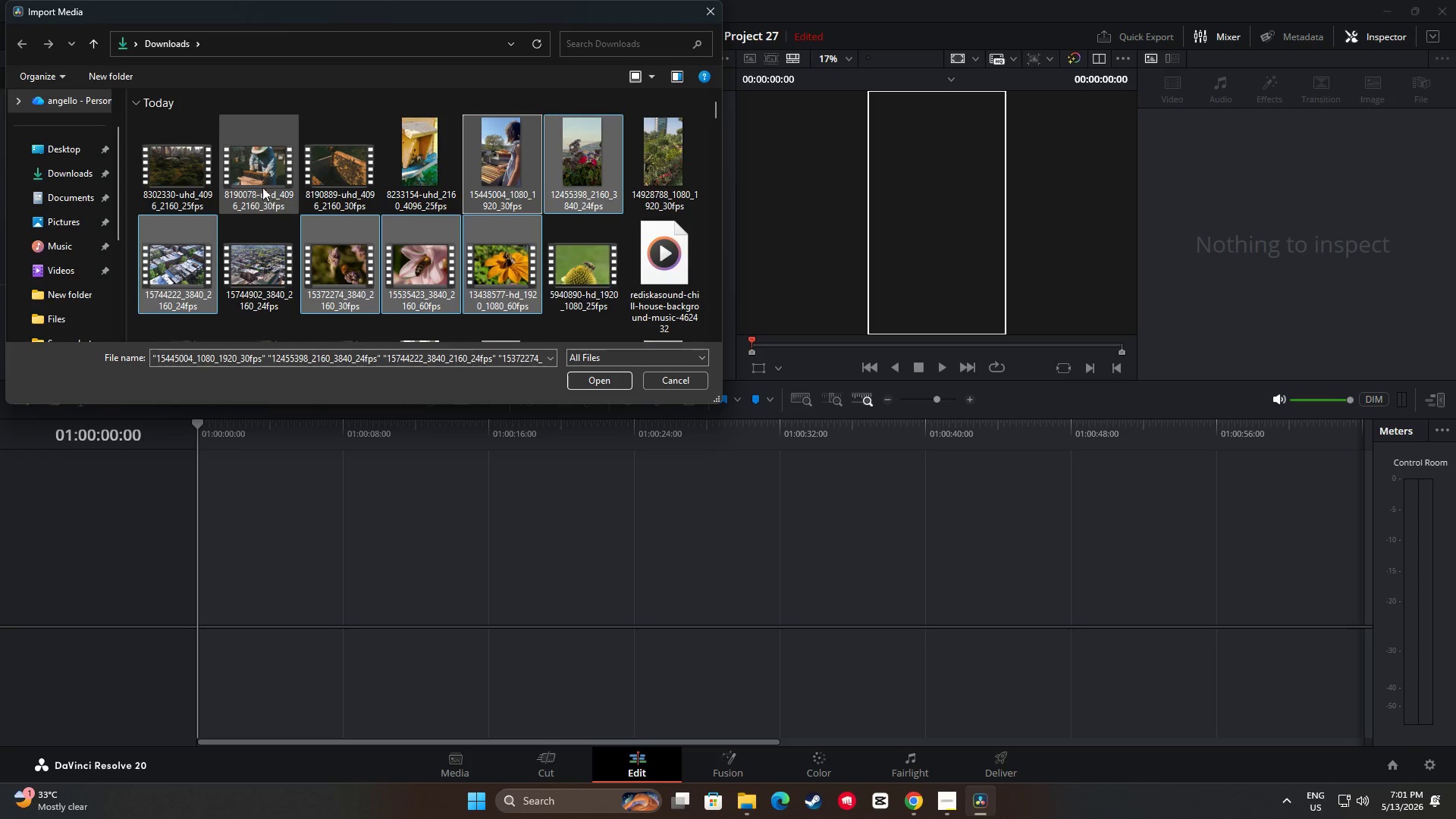 
left_click([253, 178])
 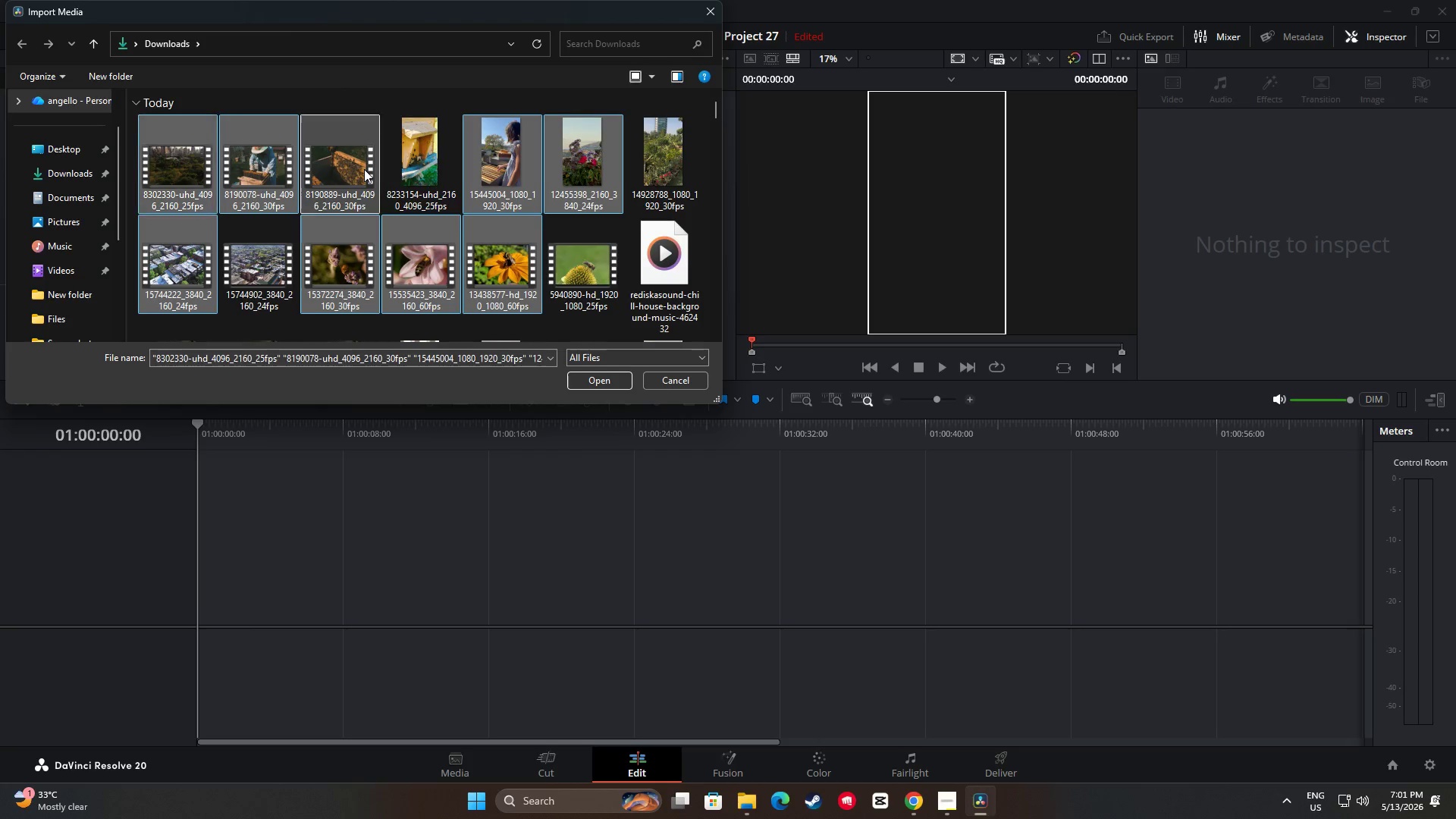 
left_click_drag(start_coordinate=[416, 163], to_coordinate=[410, 169])
 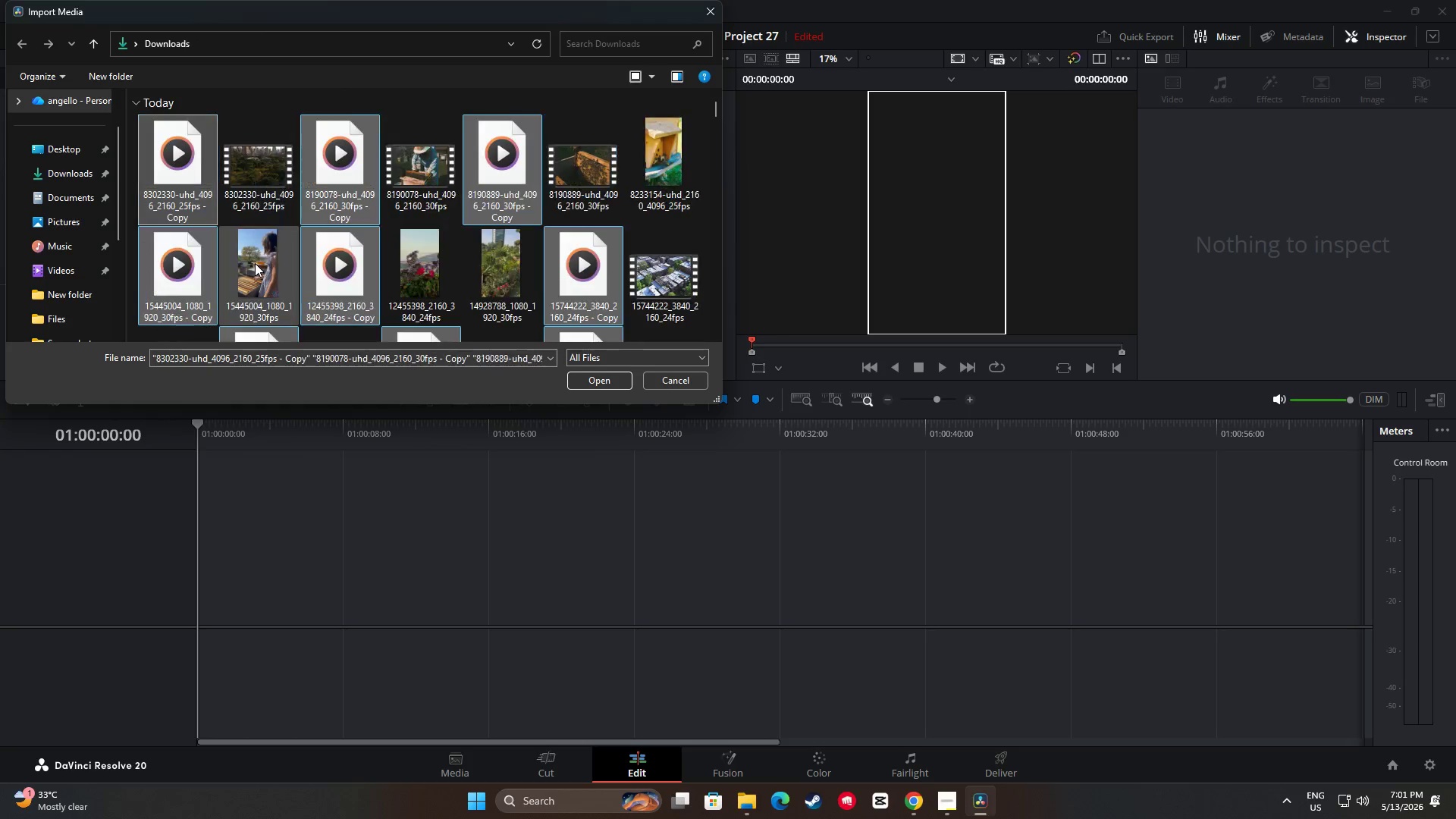 
left_click([255, 263])
 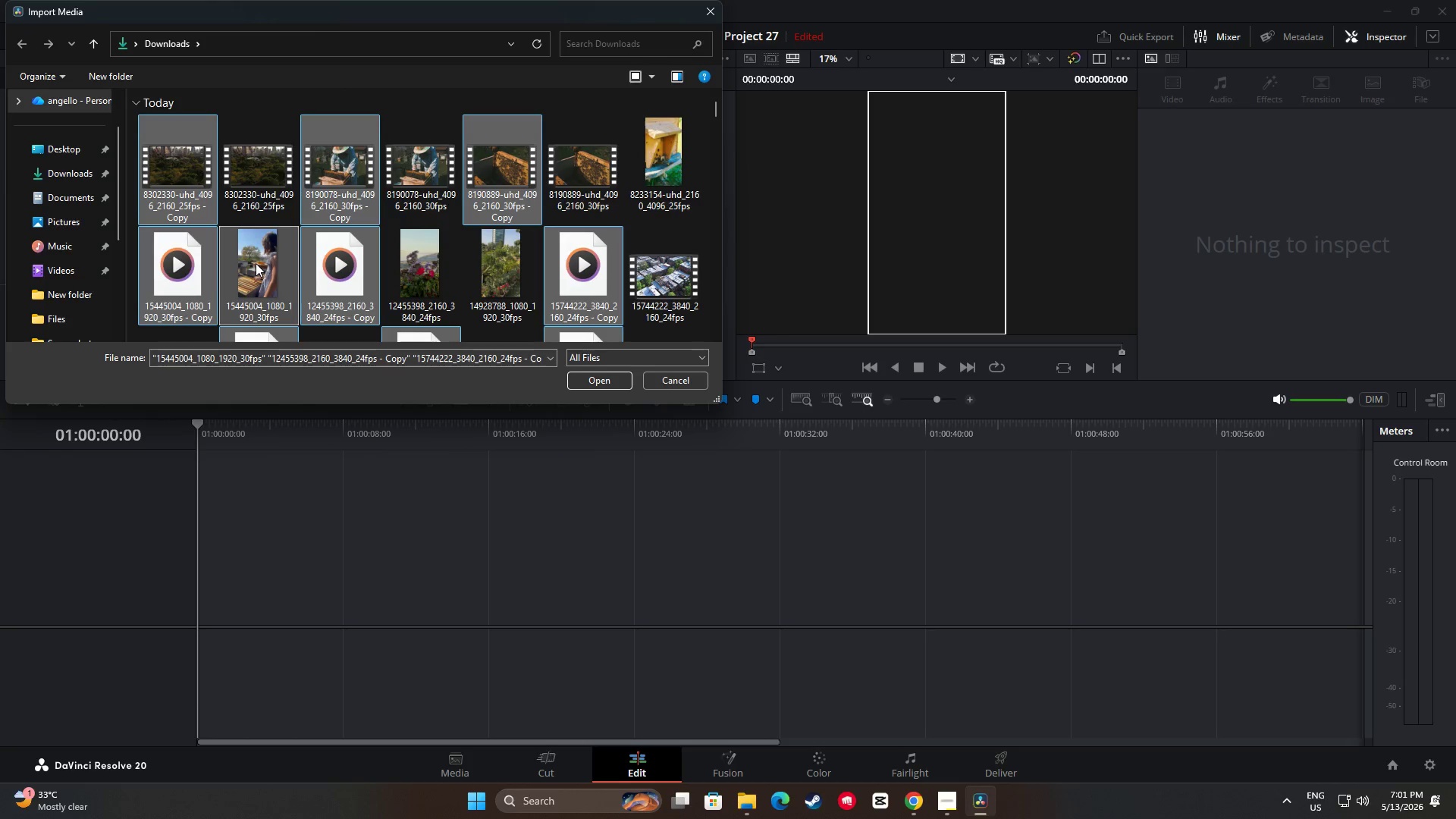 
key(Control+Z)
 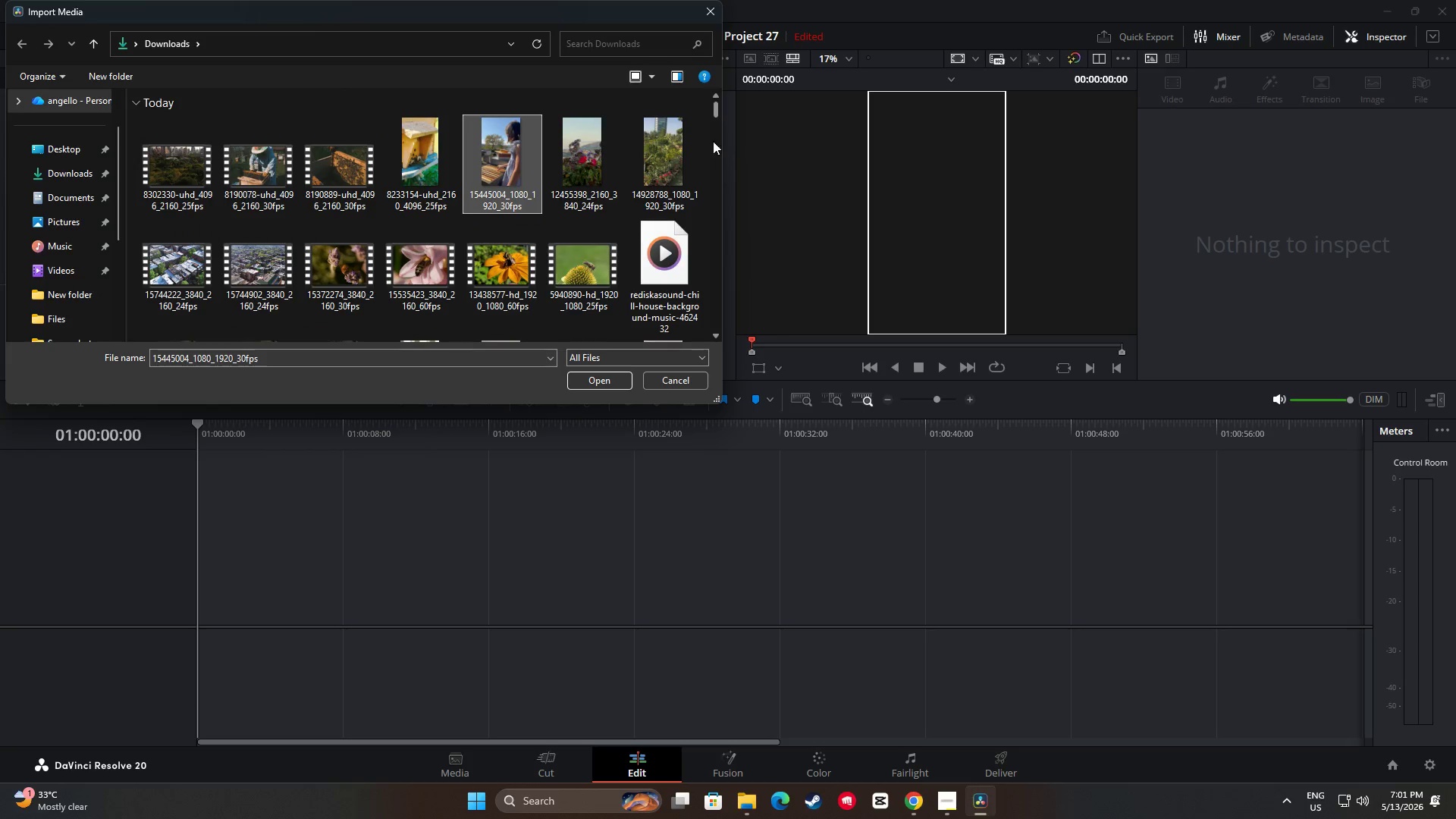 
left_click([182, 188])
 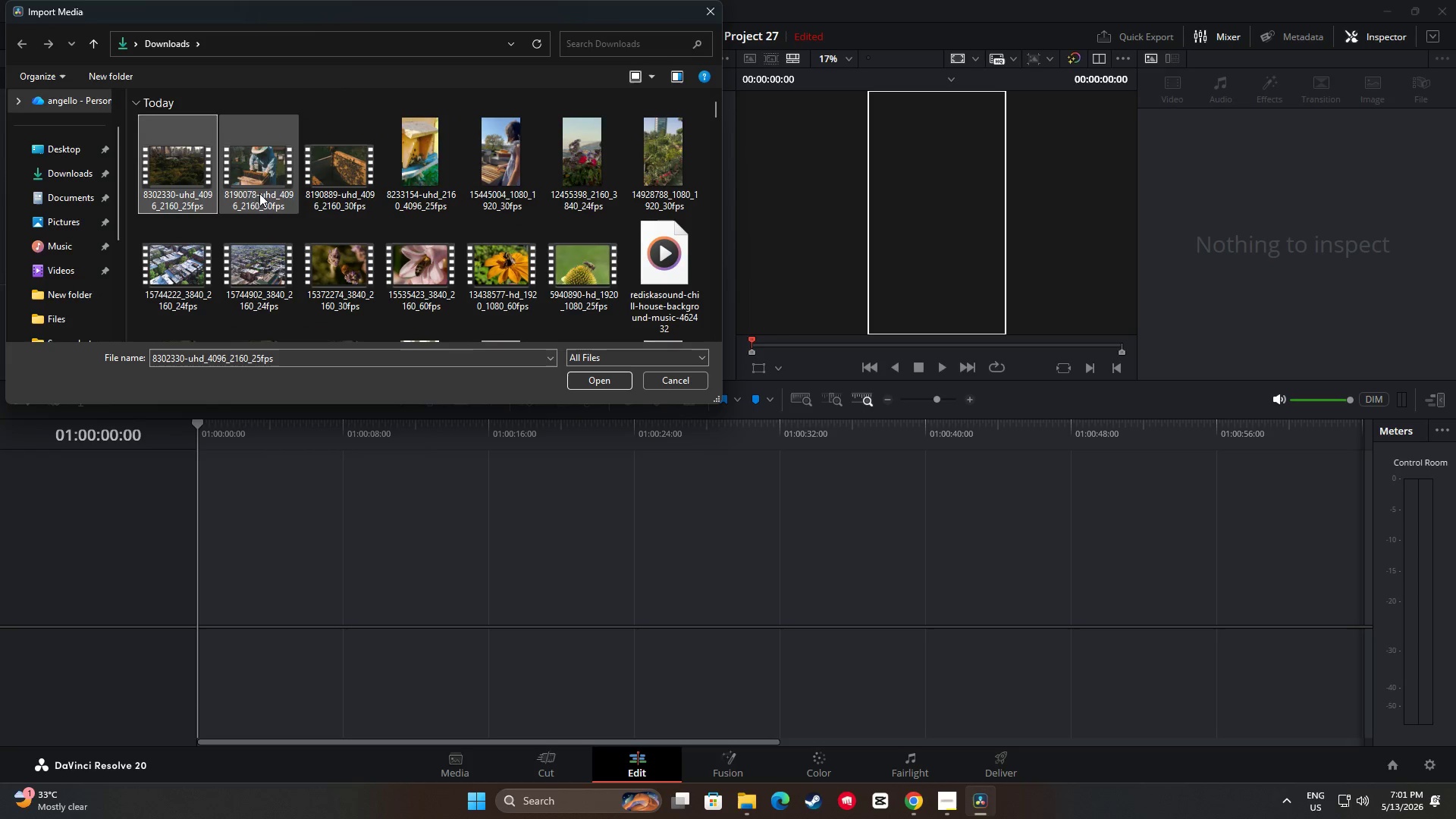 
hold_key(key=ControlLeft, duration=0.39)
 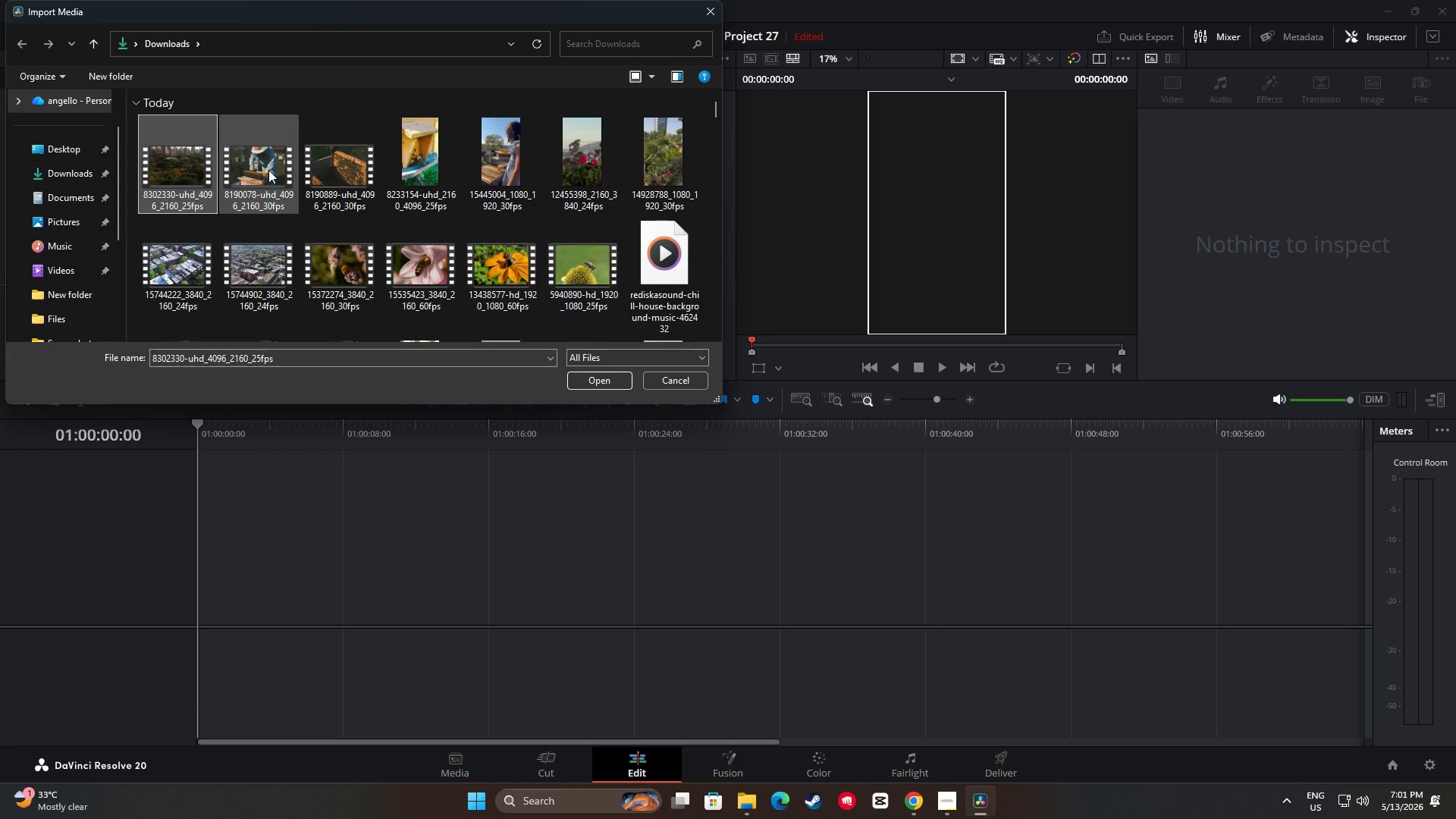 
hold_key(key=ControlLeft, duration=5.23)
left_click([268, 162])
 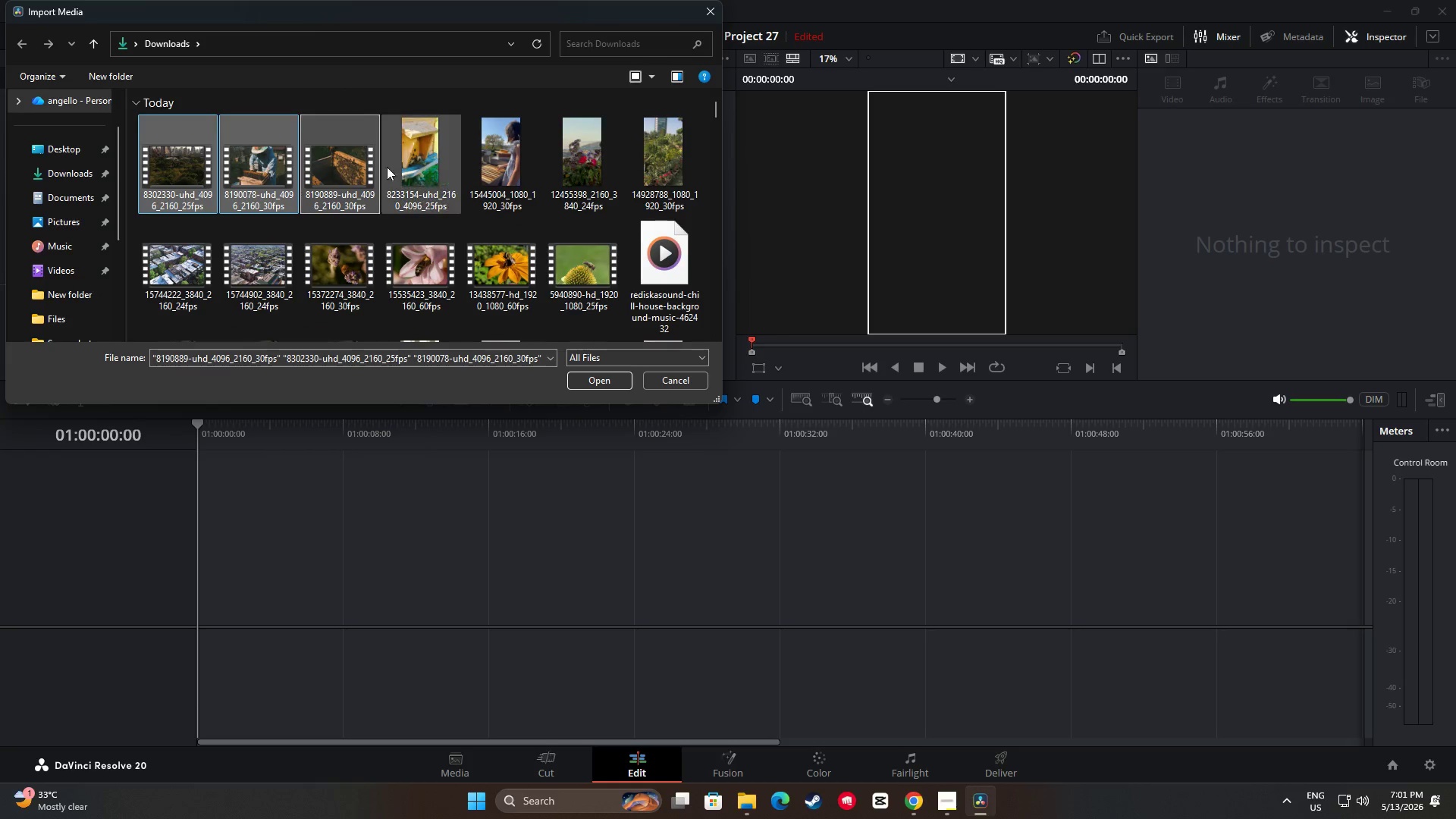 
triple_click([431, 162])
 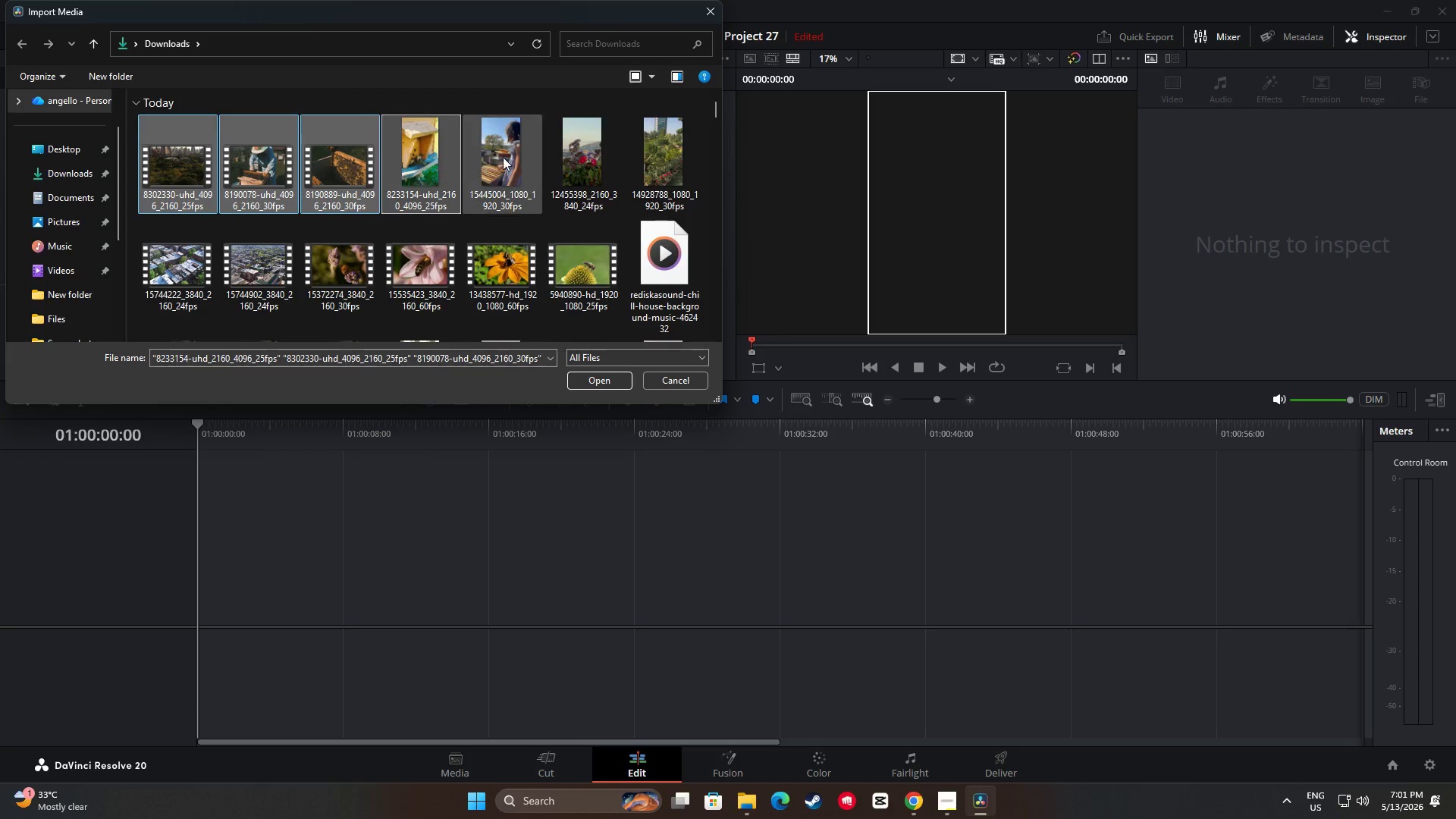 
triple_click([503, 157])
 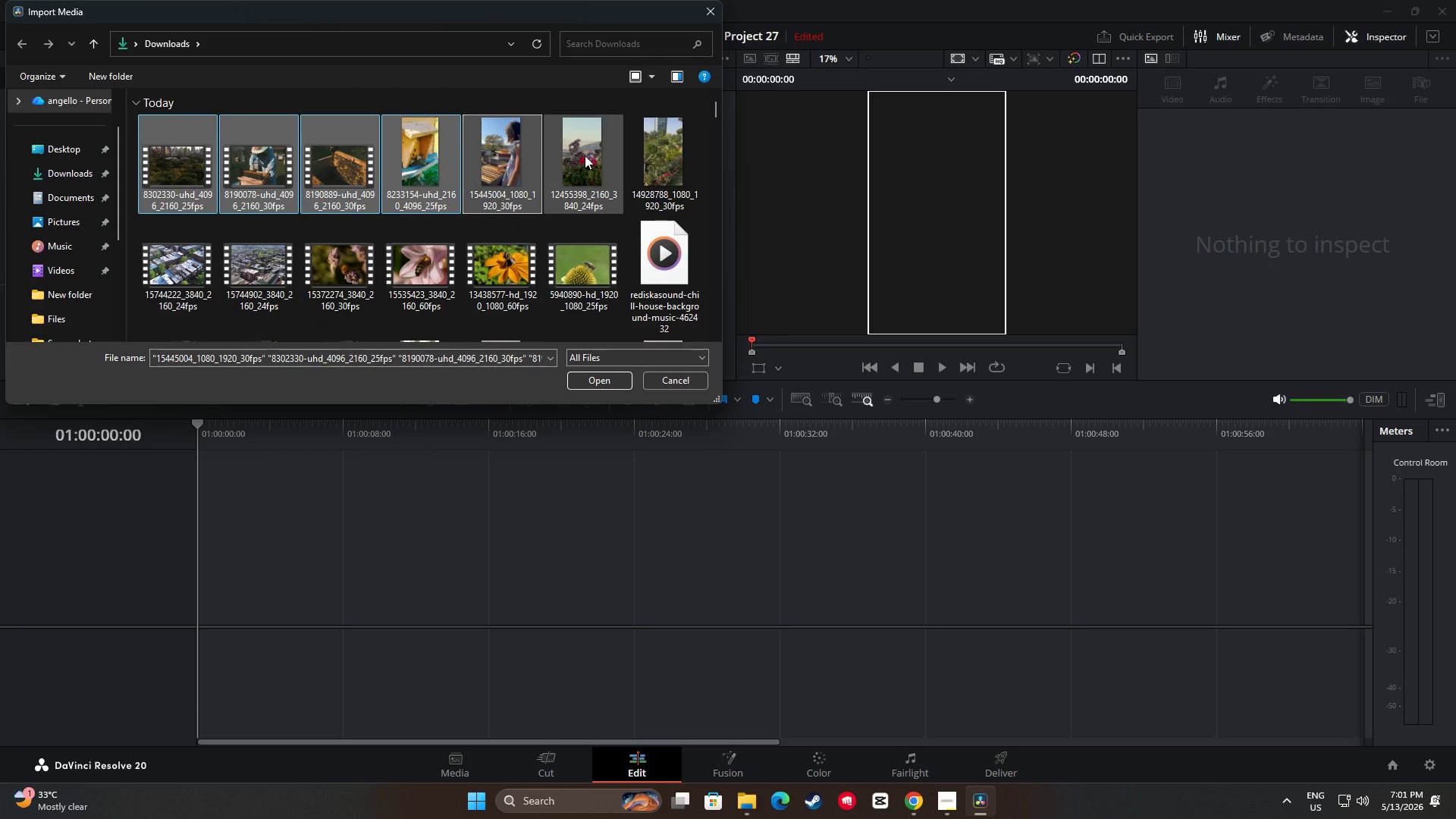 
left_click([585, 155])
 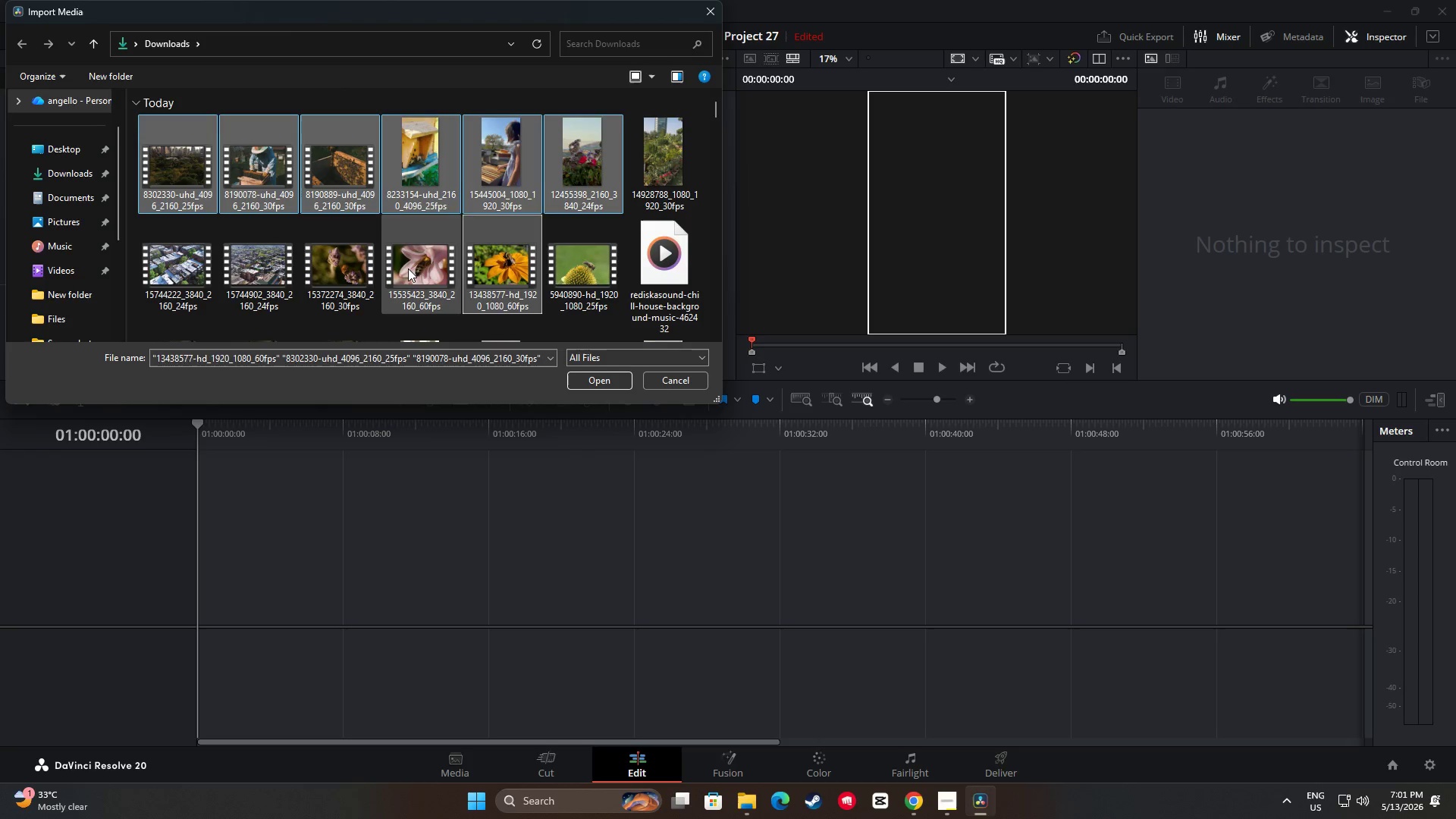 
triple_click([326, 265])
 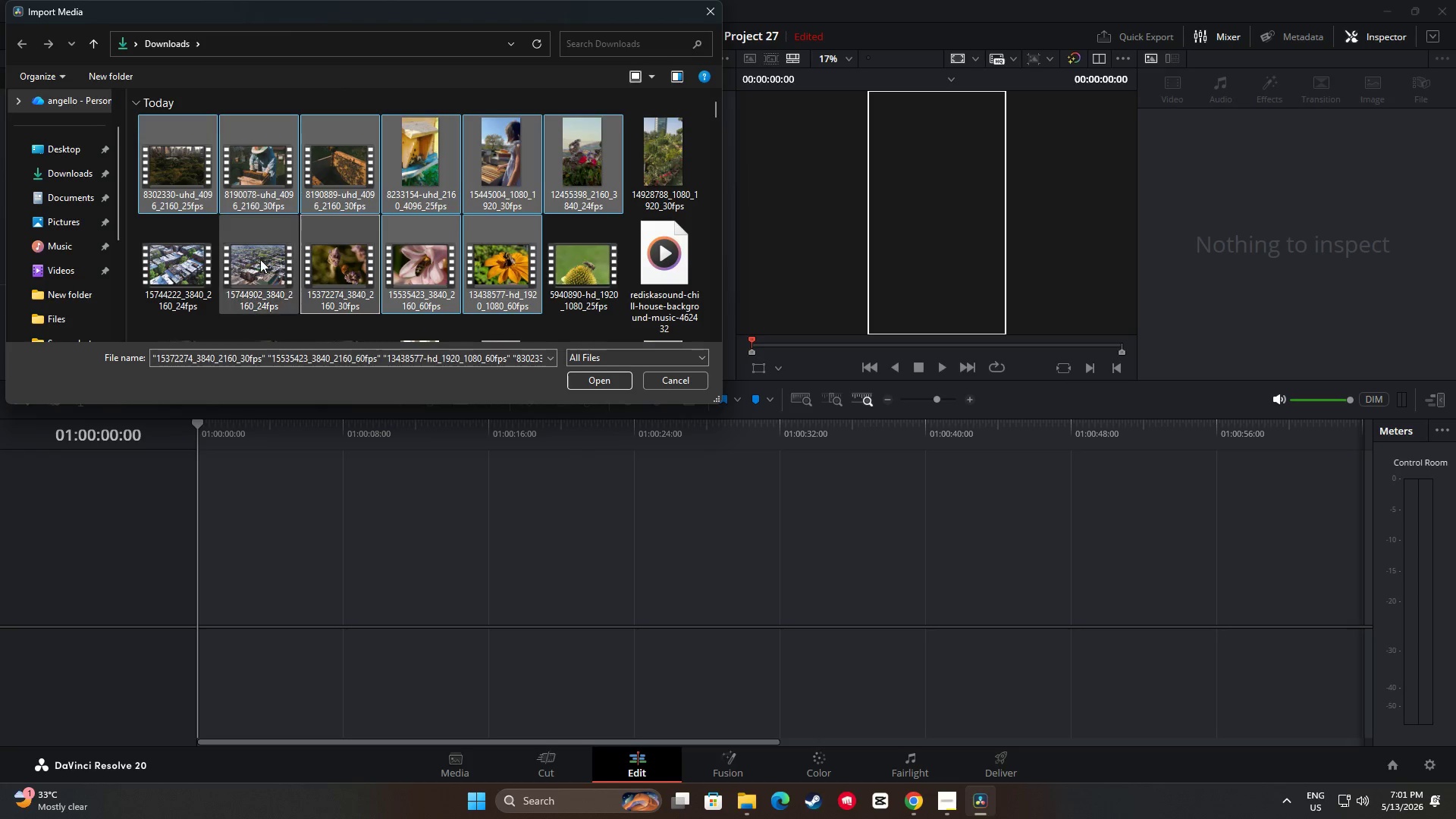 
triple_click([259, 259])
 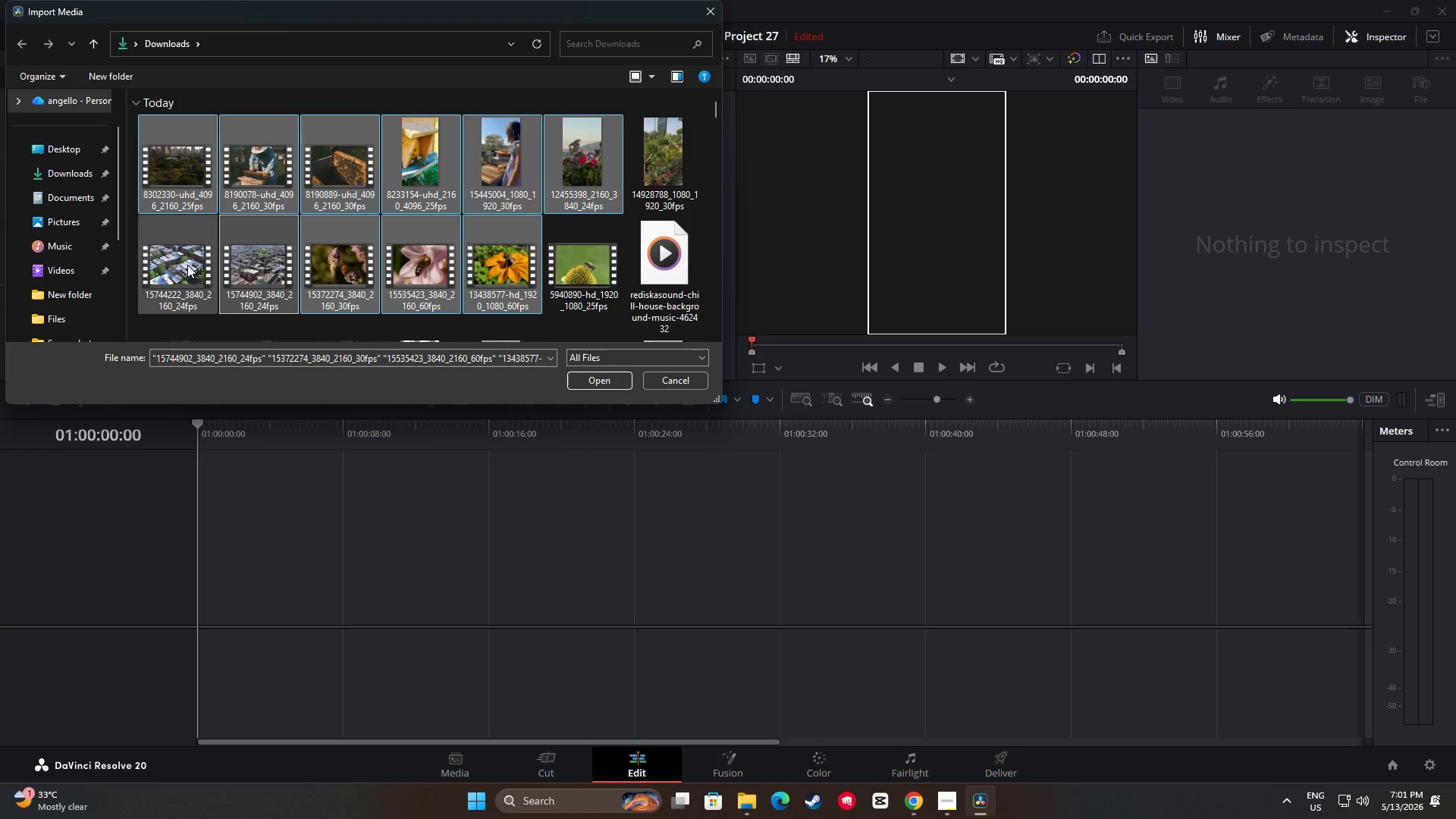 
triple_click([187, 265])
 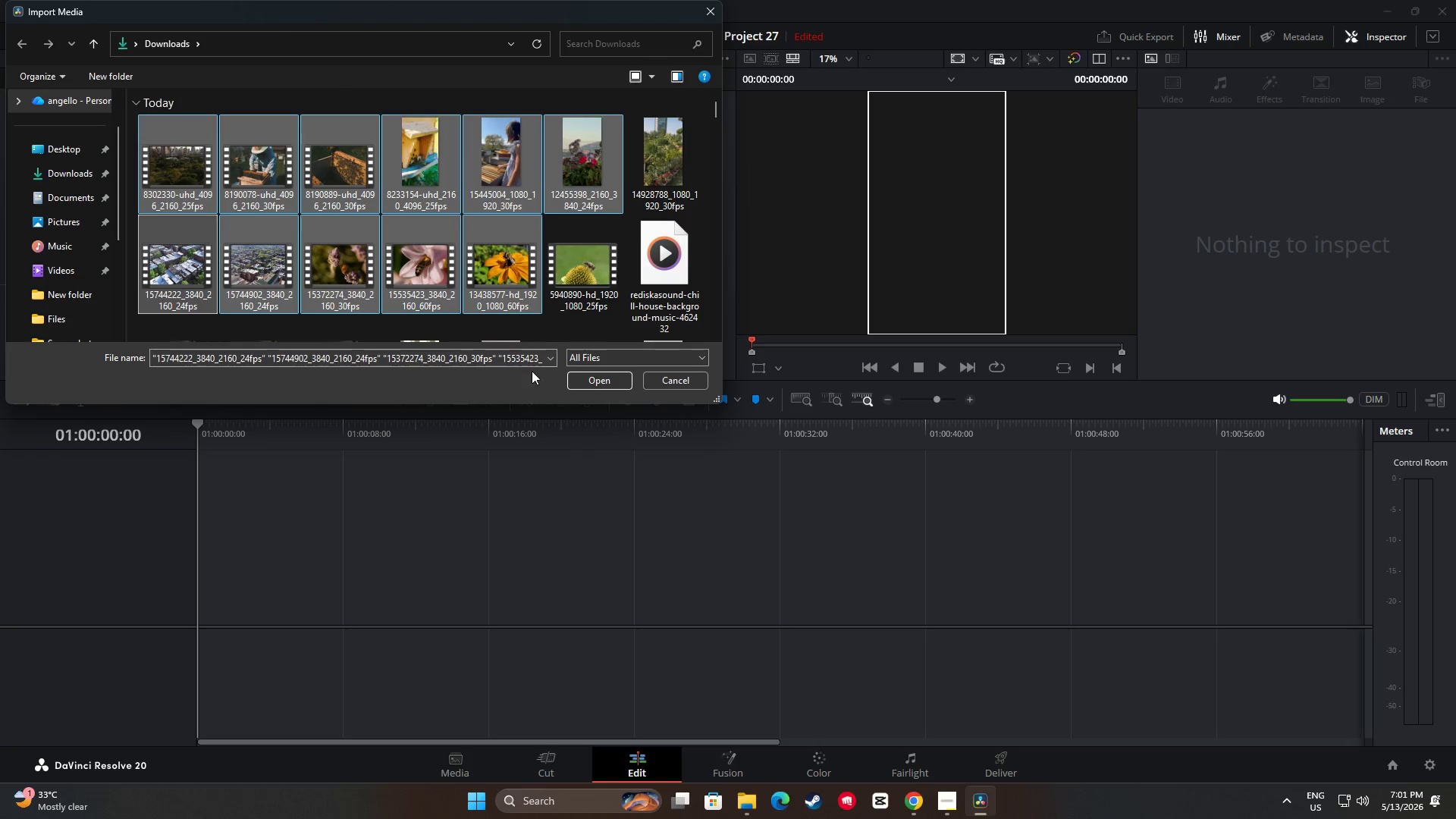 
left_click([585, 378])
 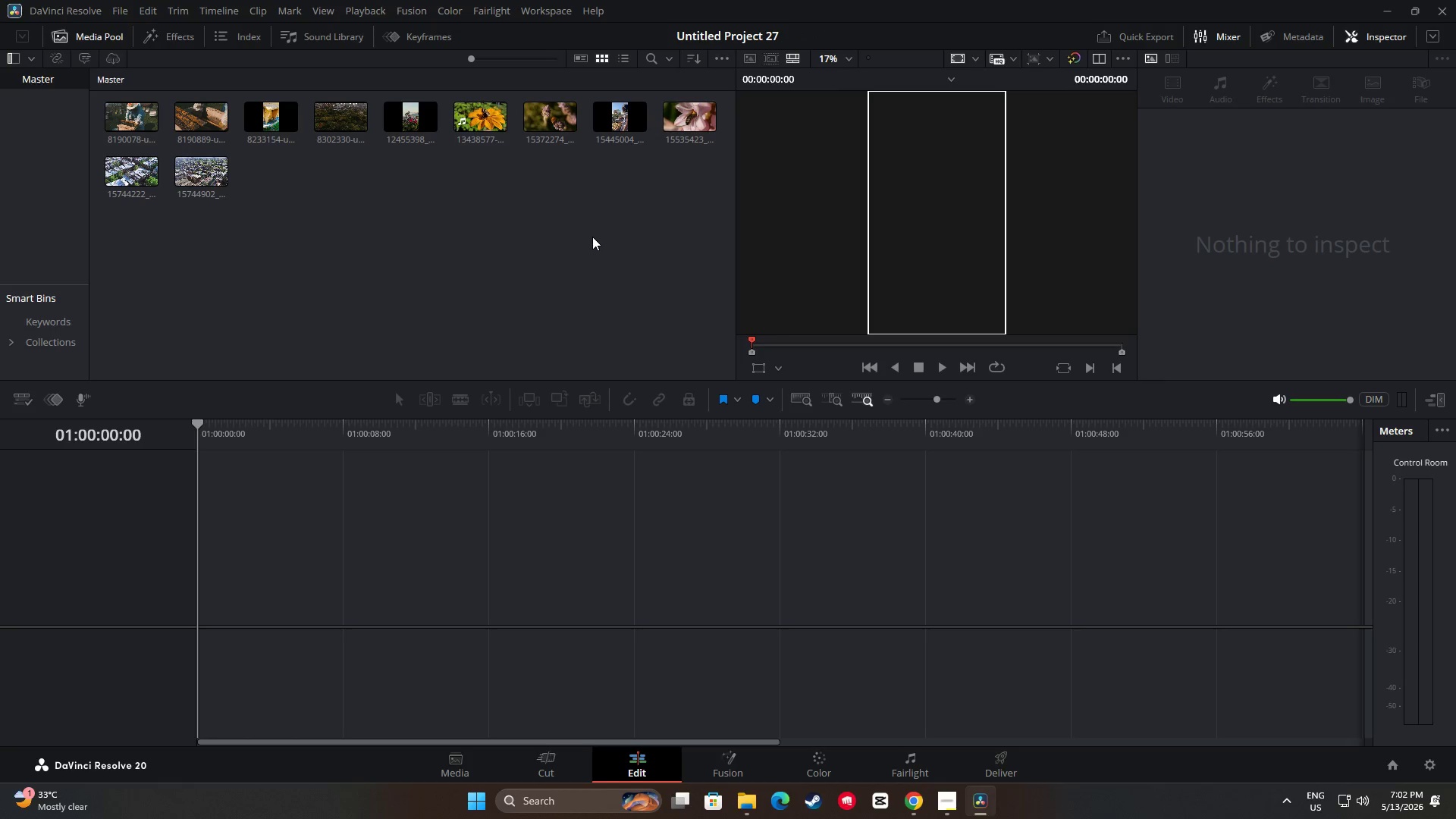 
left_click([582, 235])
 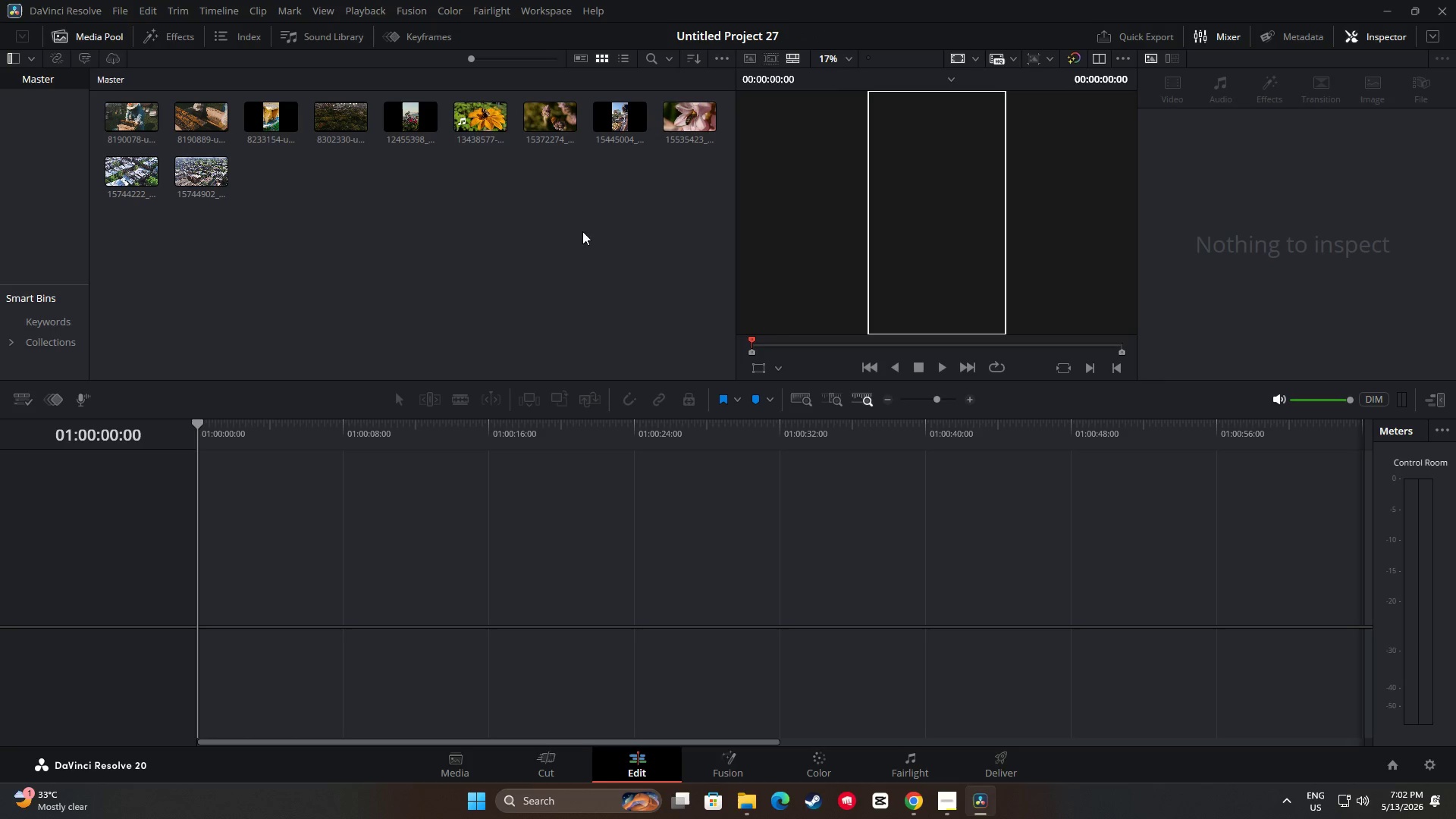 
left_click_drag(start_coordinate=[455, 191], to_coordinate=[450, 190])
 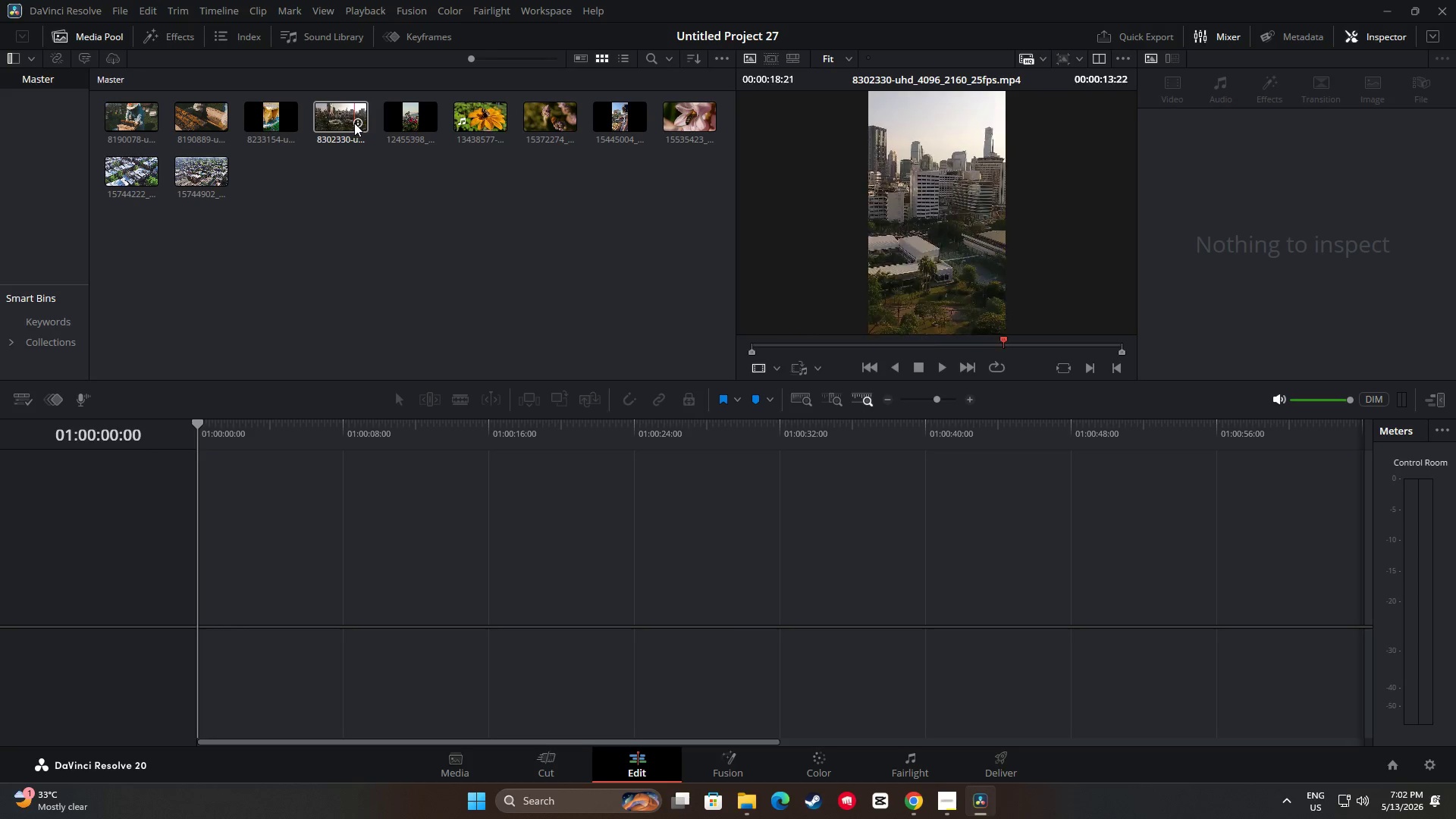 
wait(10.14)
 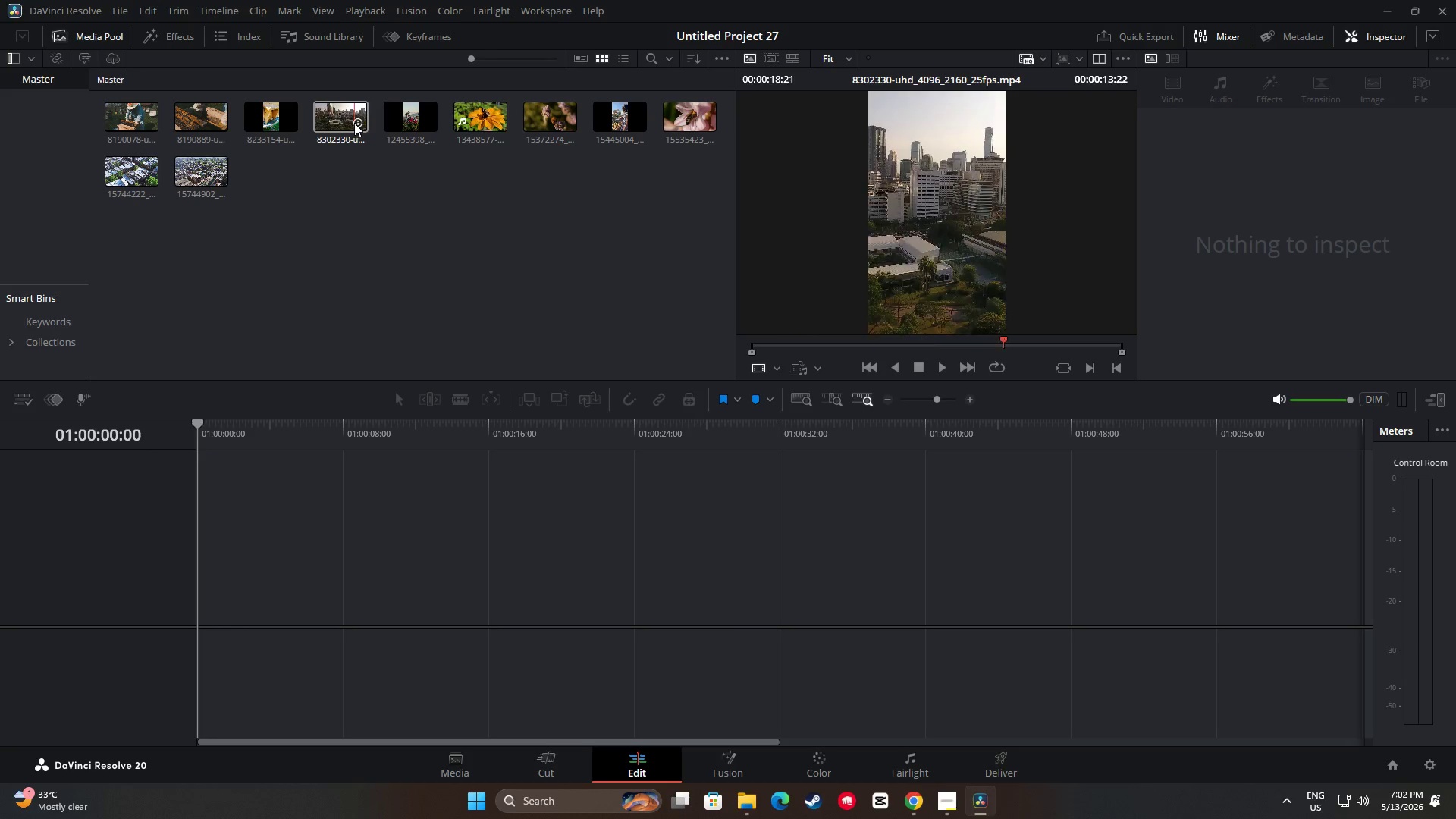 
left_click_drag(start_coordinate=[332, 119], to_coordinate=[174, 556])
 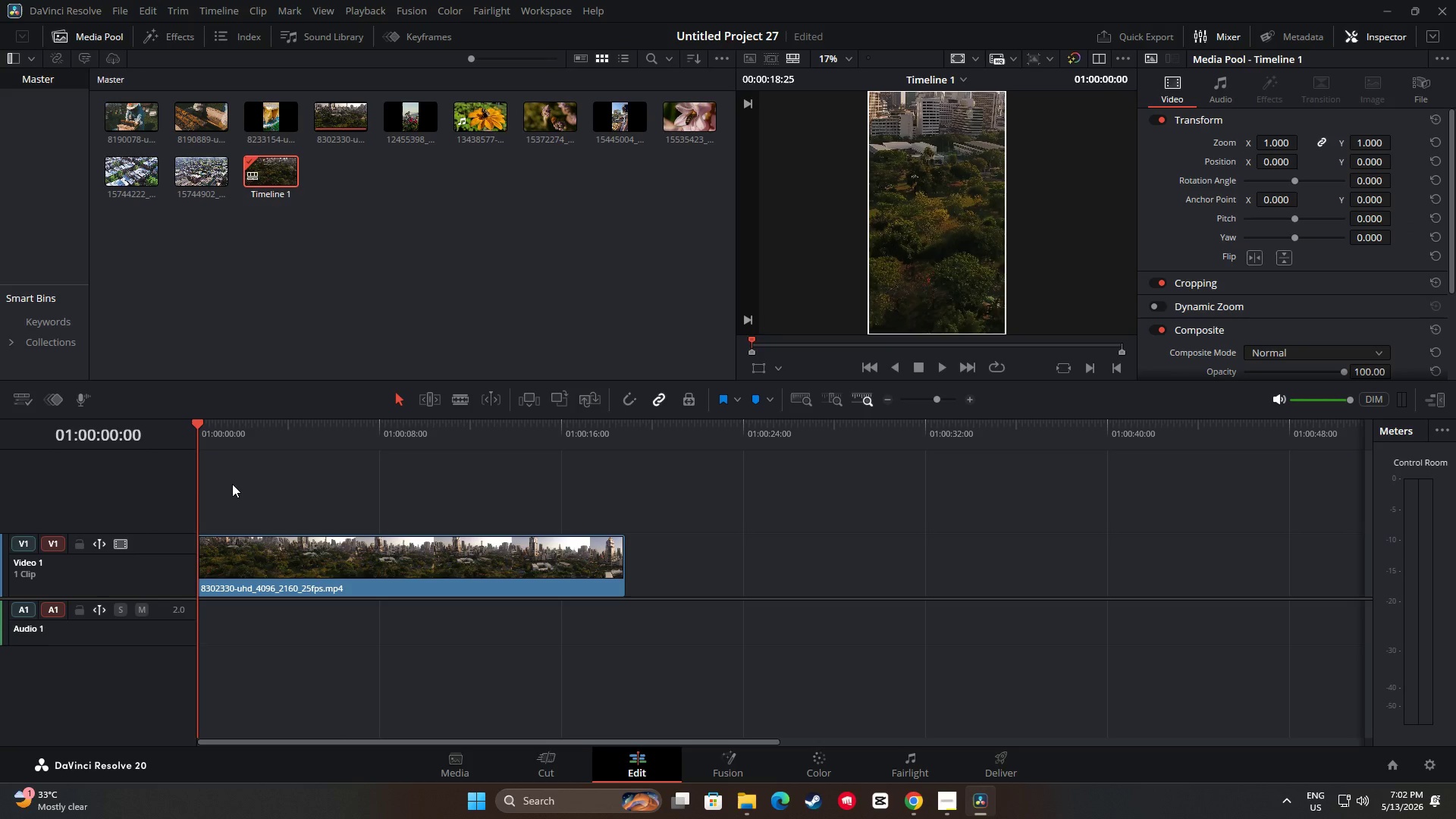 
left_click_drag(start_coordinate=[192, 430], to_coordinate=[288, 442])
 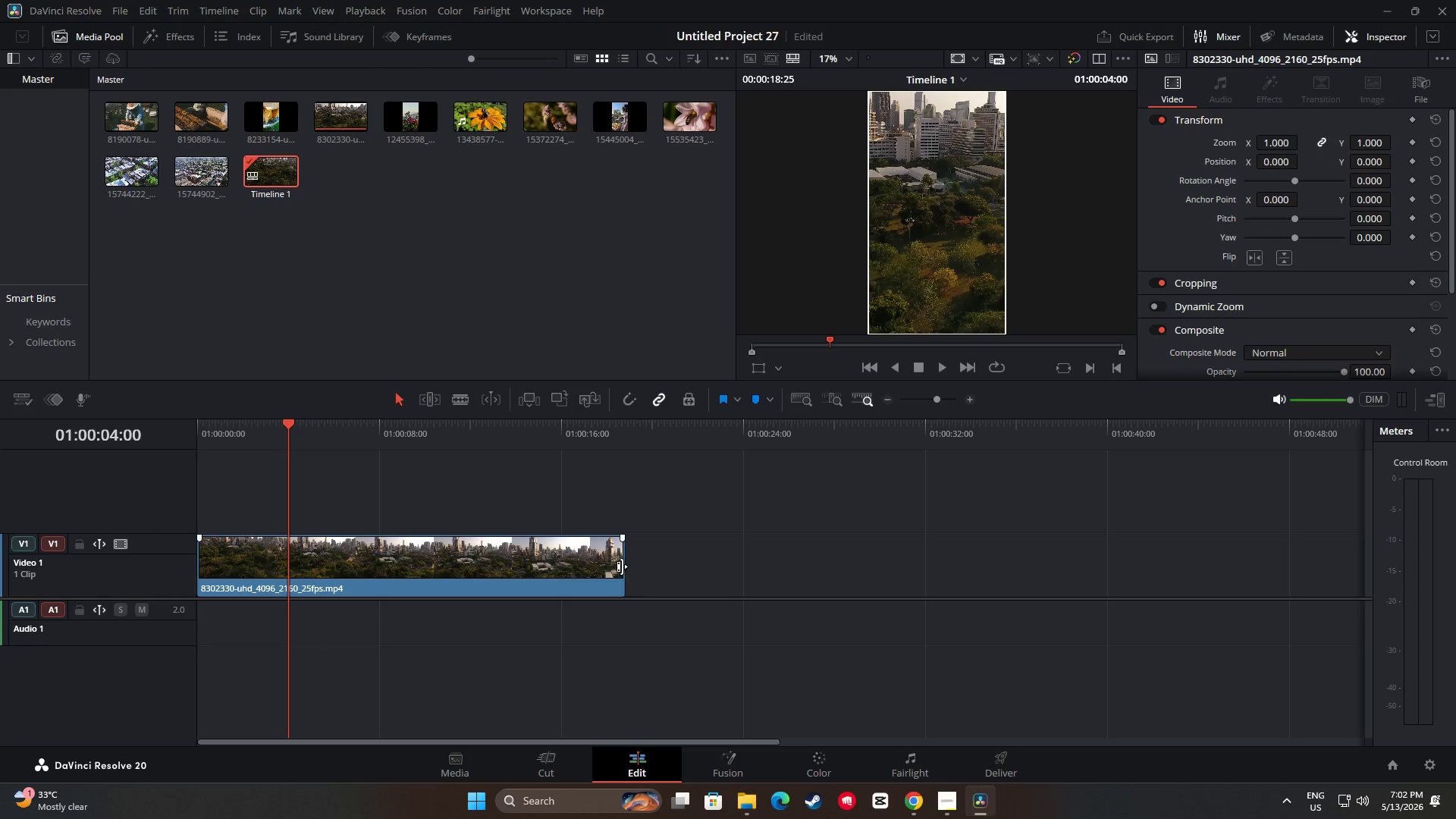 
left_click_drag(start_coordinate=[622, 566], to_coordinate=[286, 557])
 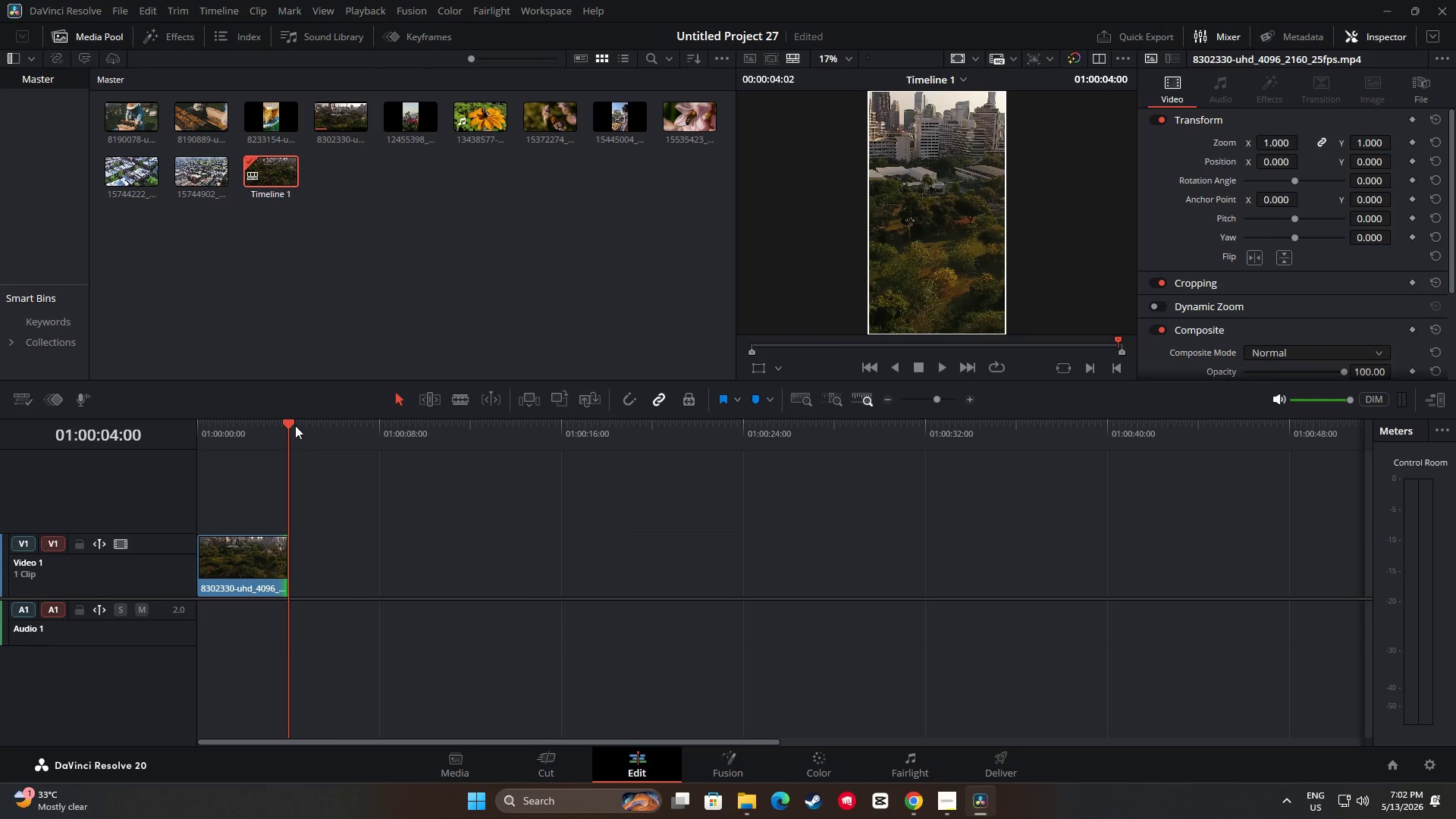 
left_click_drag(start_coordinate=[295, 425], to_coordinate=[124, 435])
 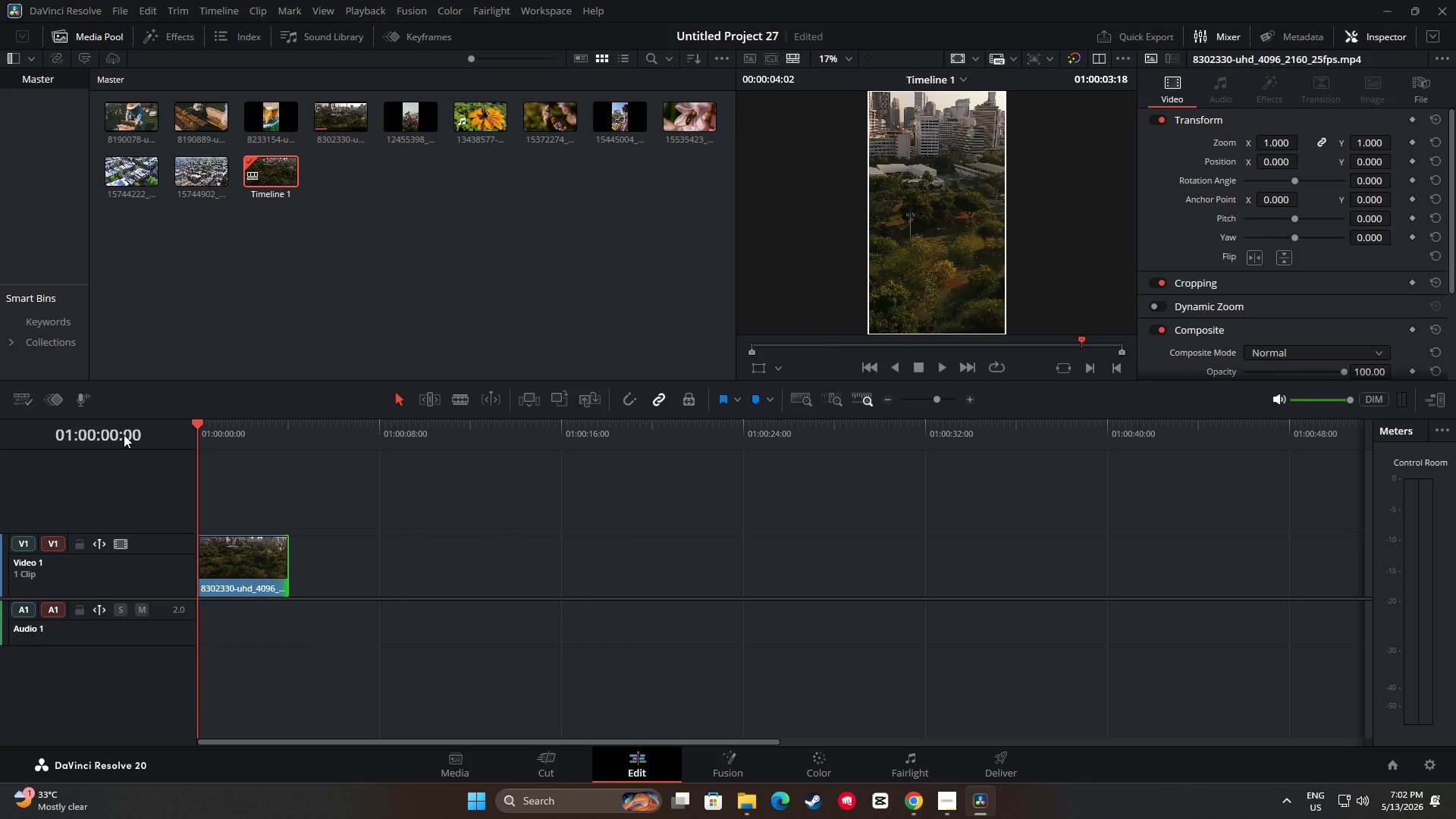 
key(Space)
 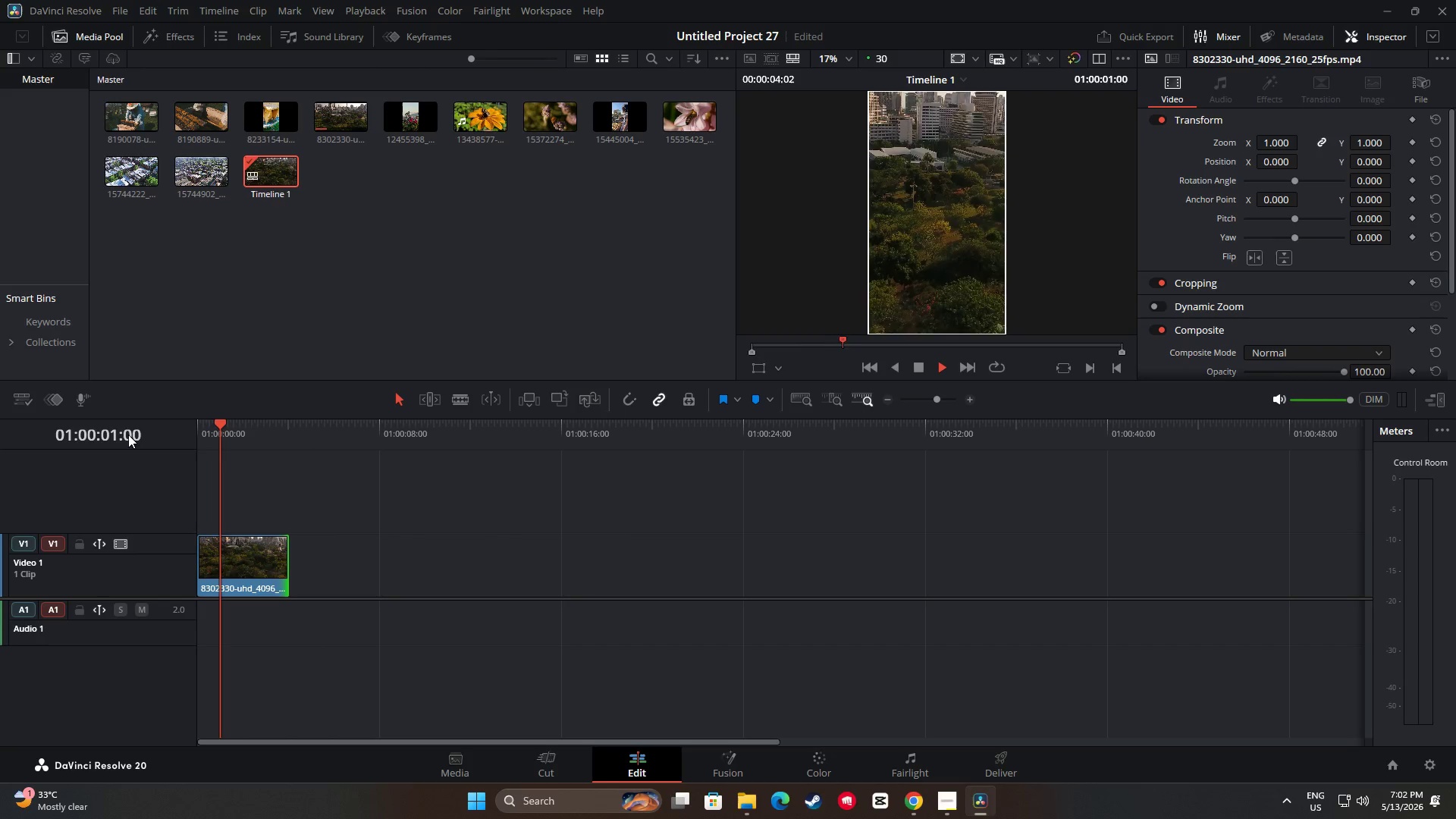 
key(Space)
 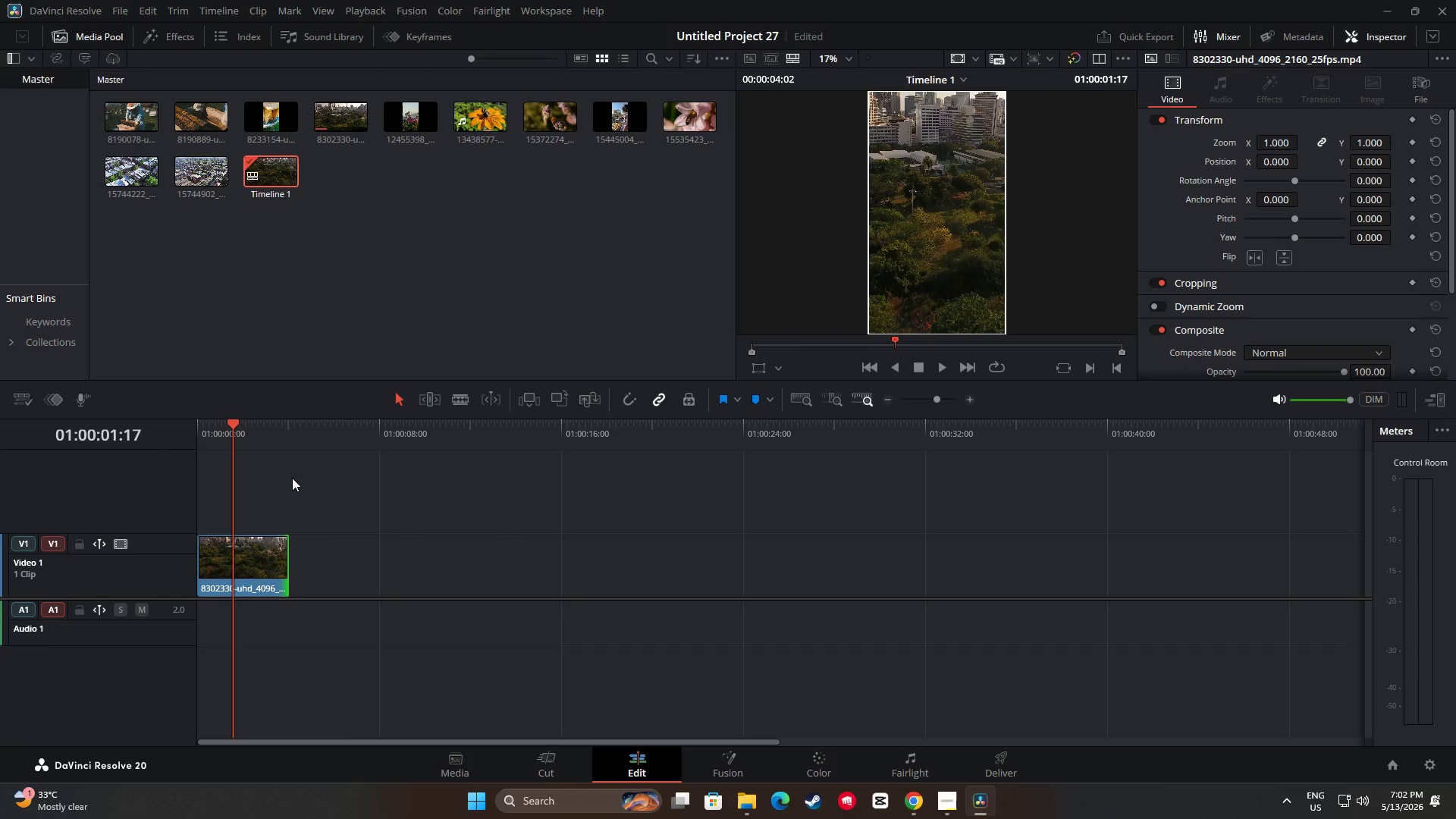 
key(Space)
 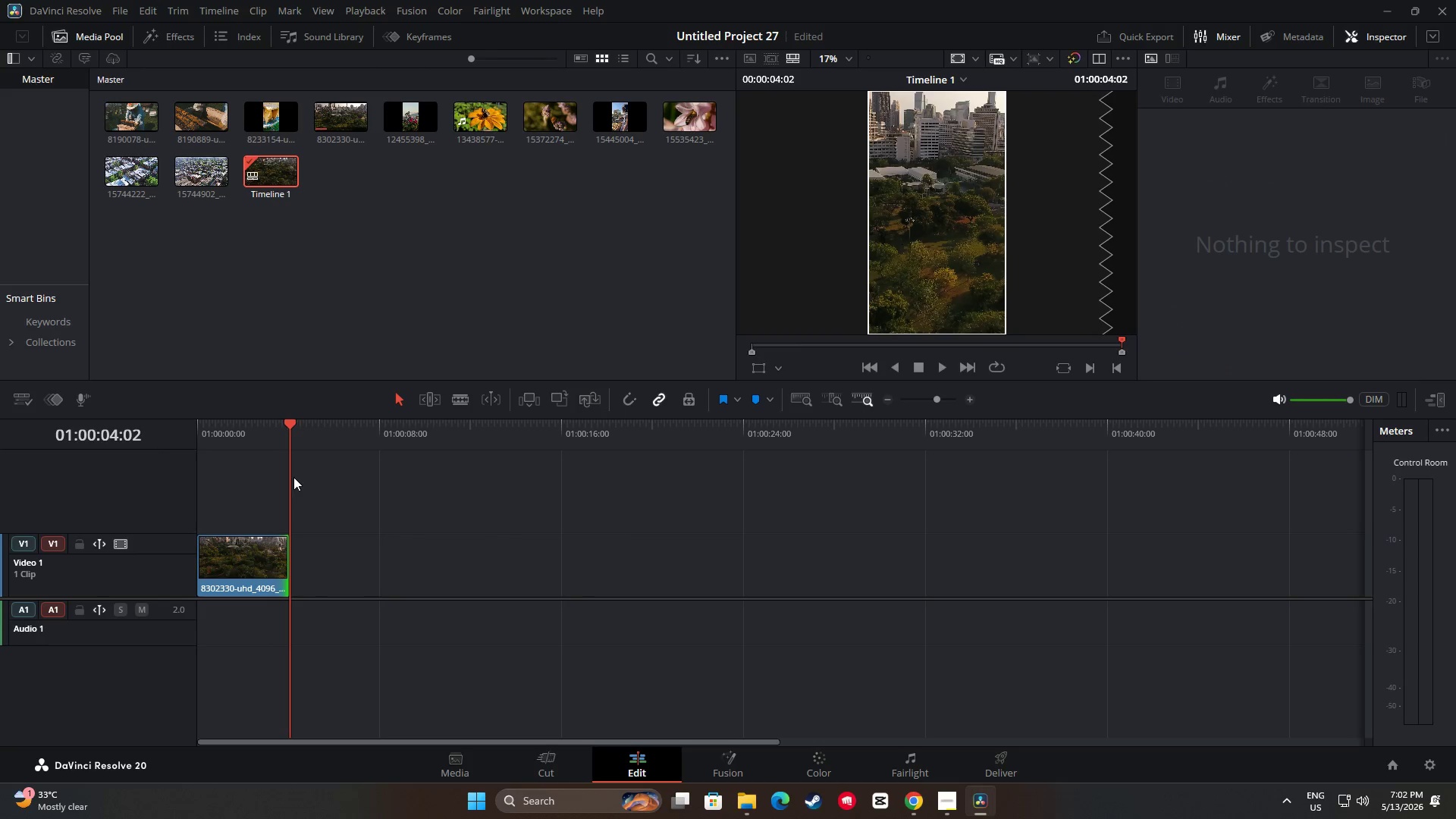 
left_click_drag(start_coordinate=[286, 426], to_coordinate=[181, 434])
 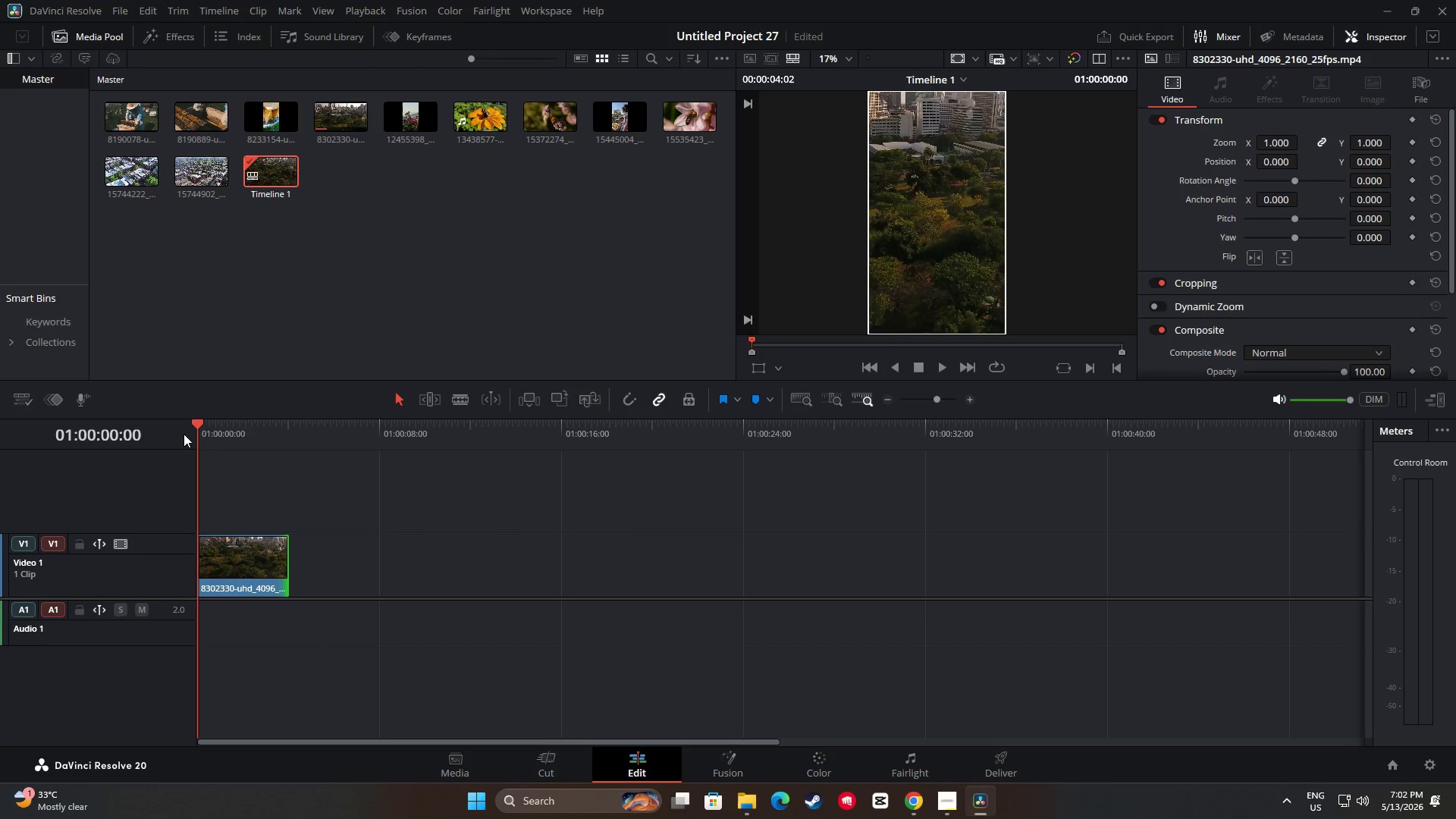 
key(Space)
 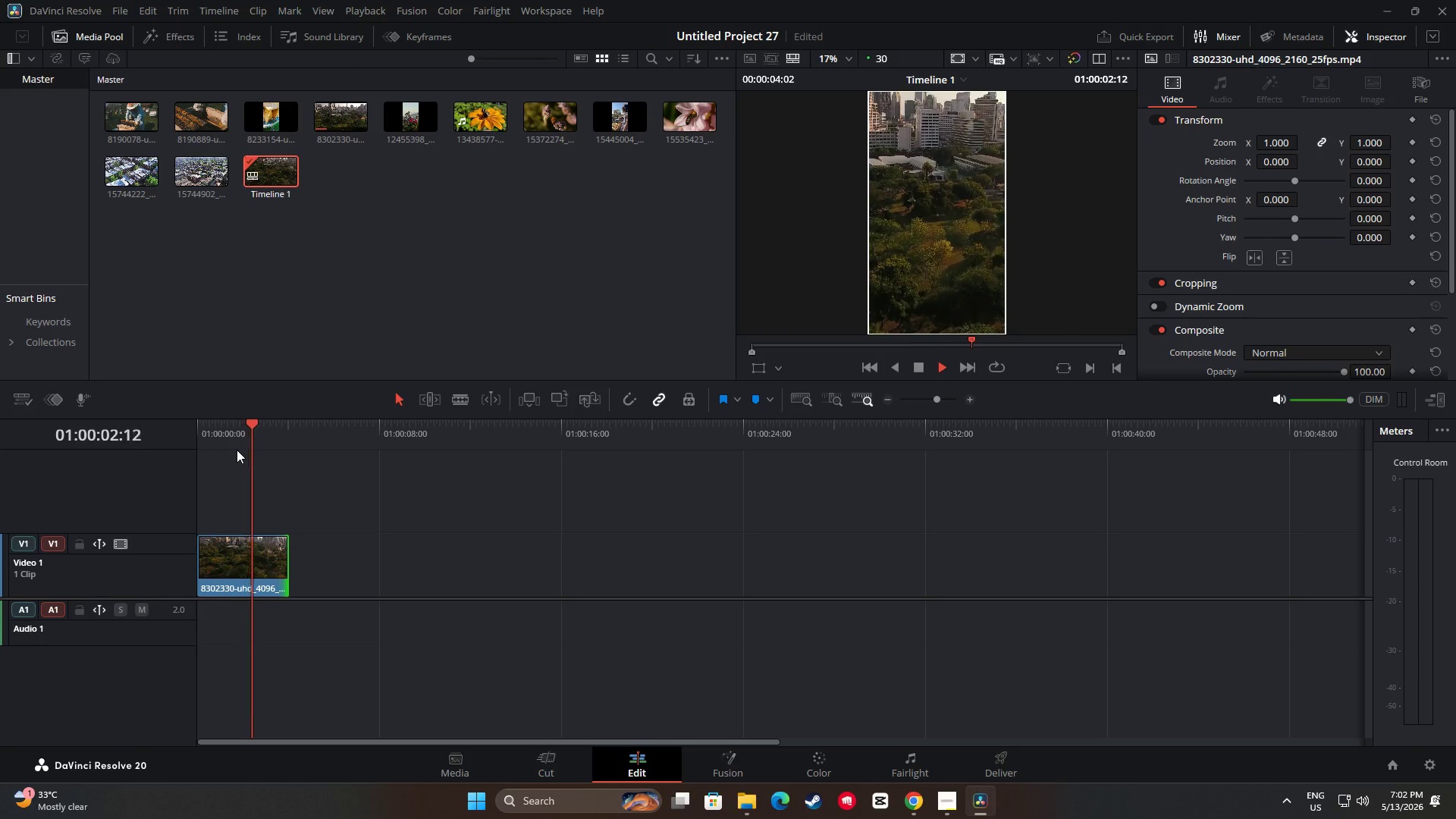 
key(Space)
 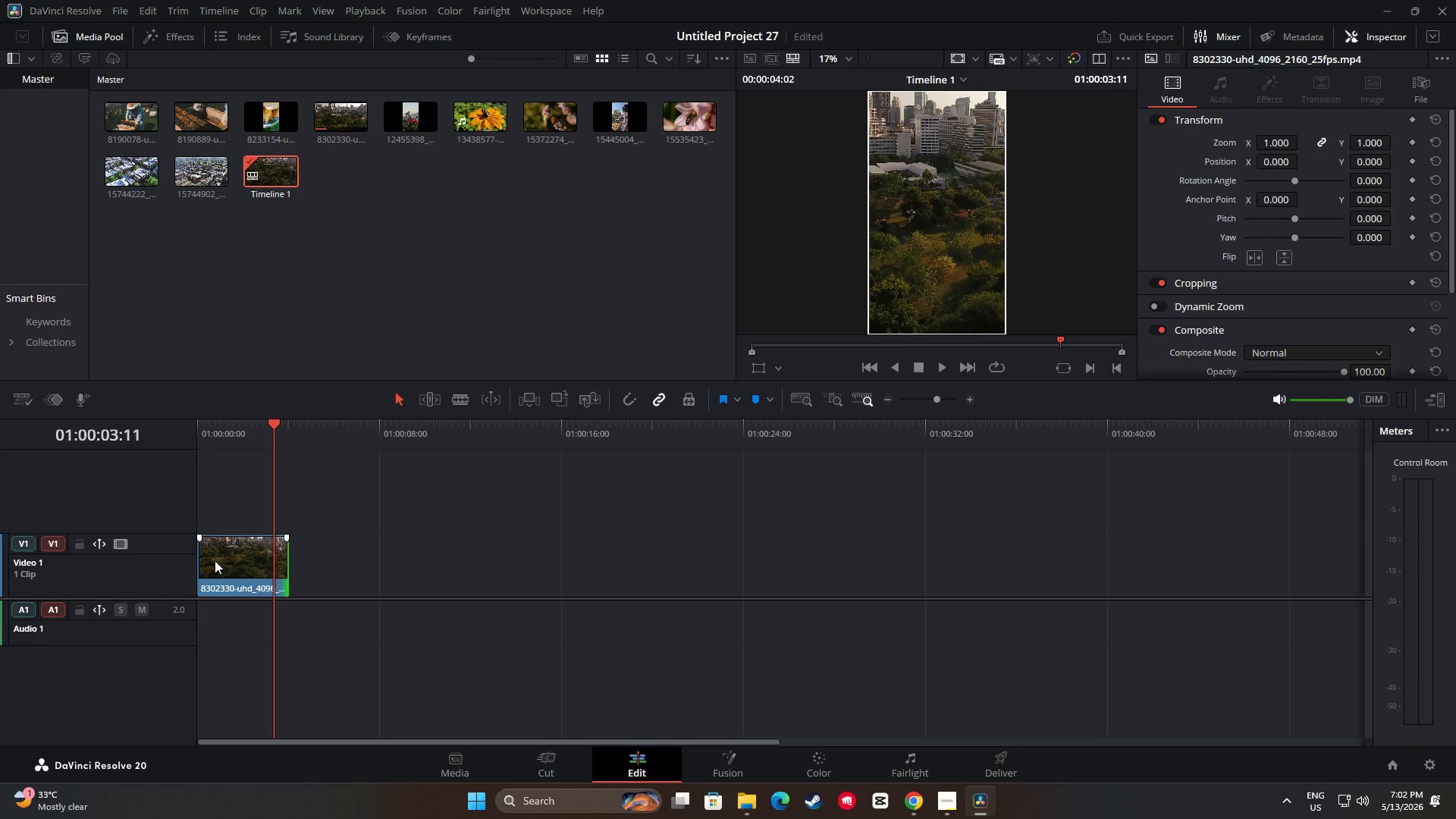 
left_click_drag(start_coordinate=[279, 423], to_coordinate=[175, 425])
 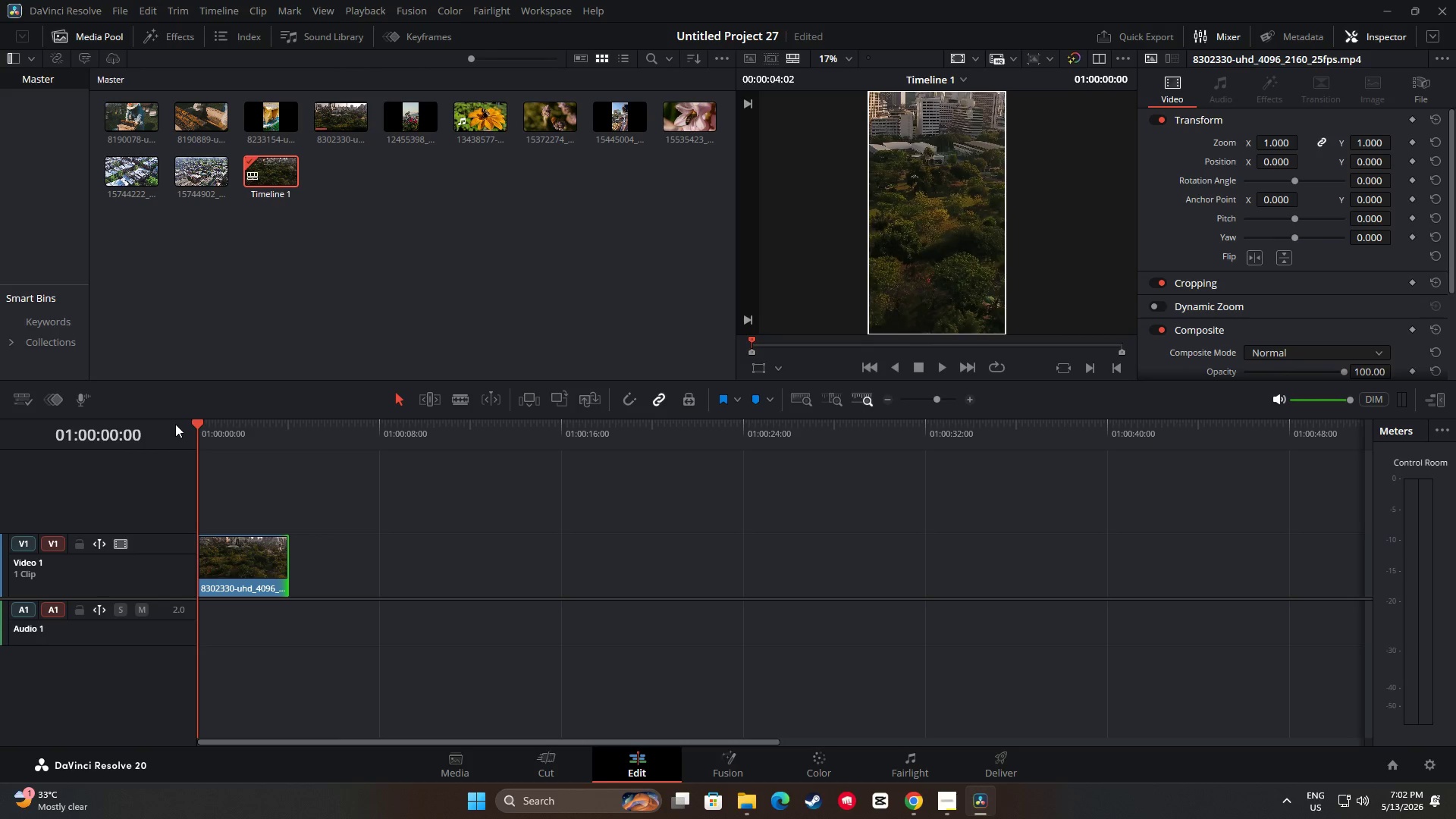 
key(Space)
 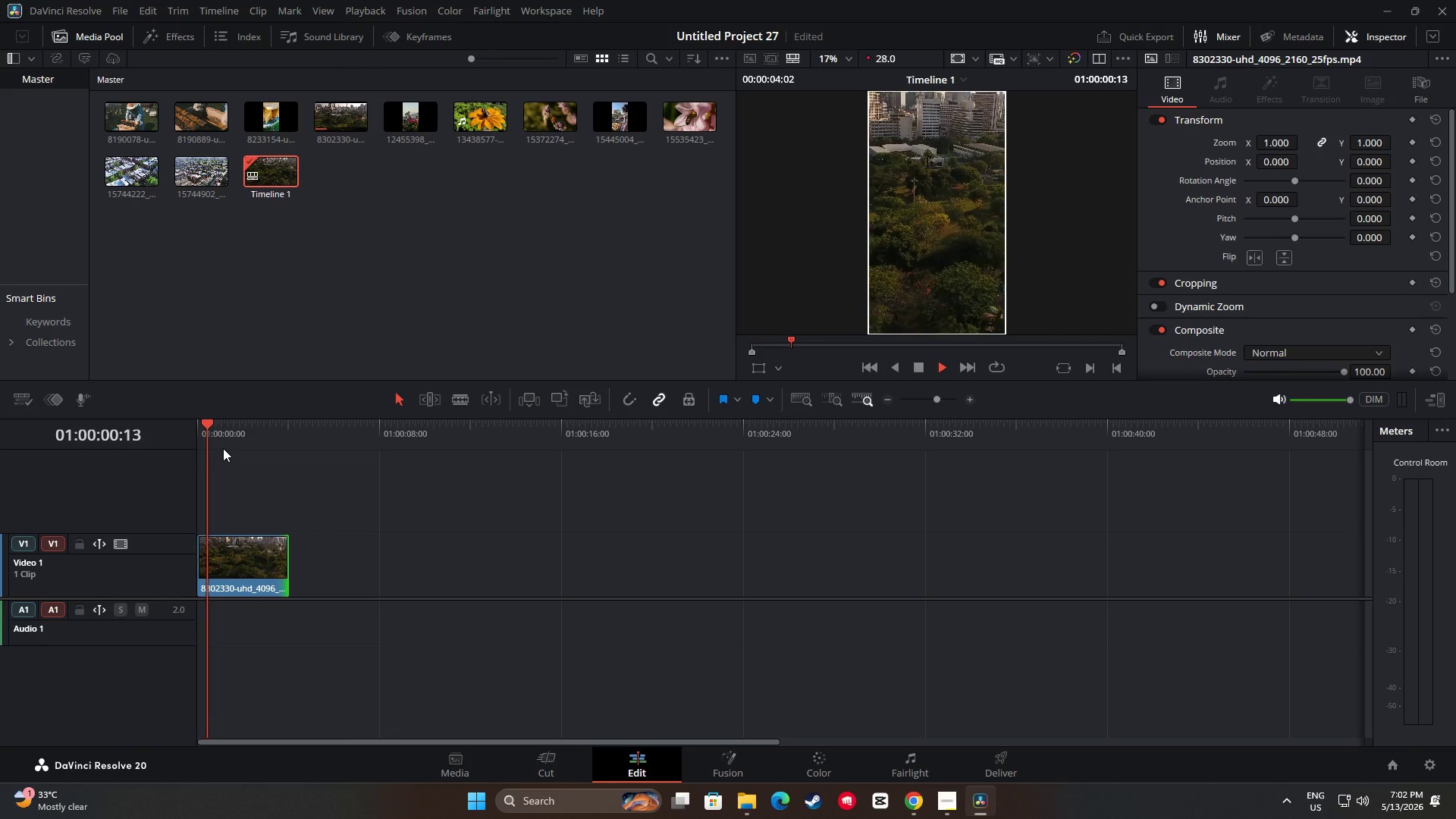 
key(Space)
 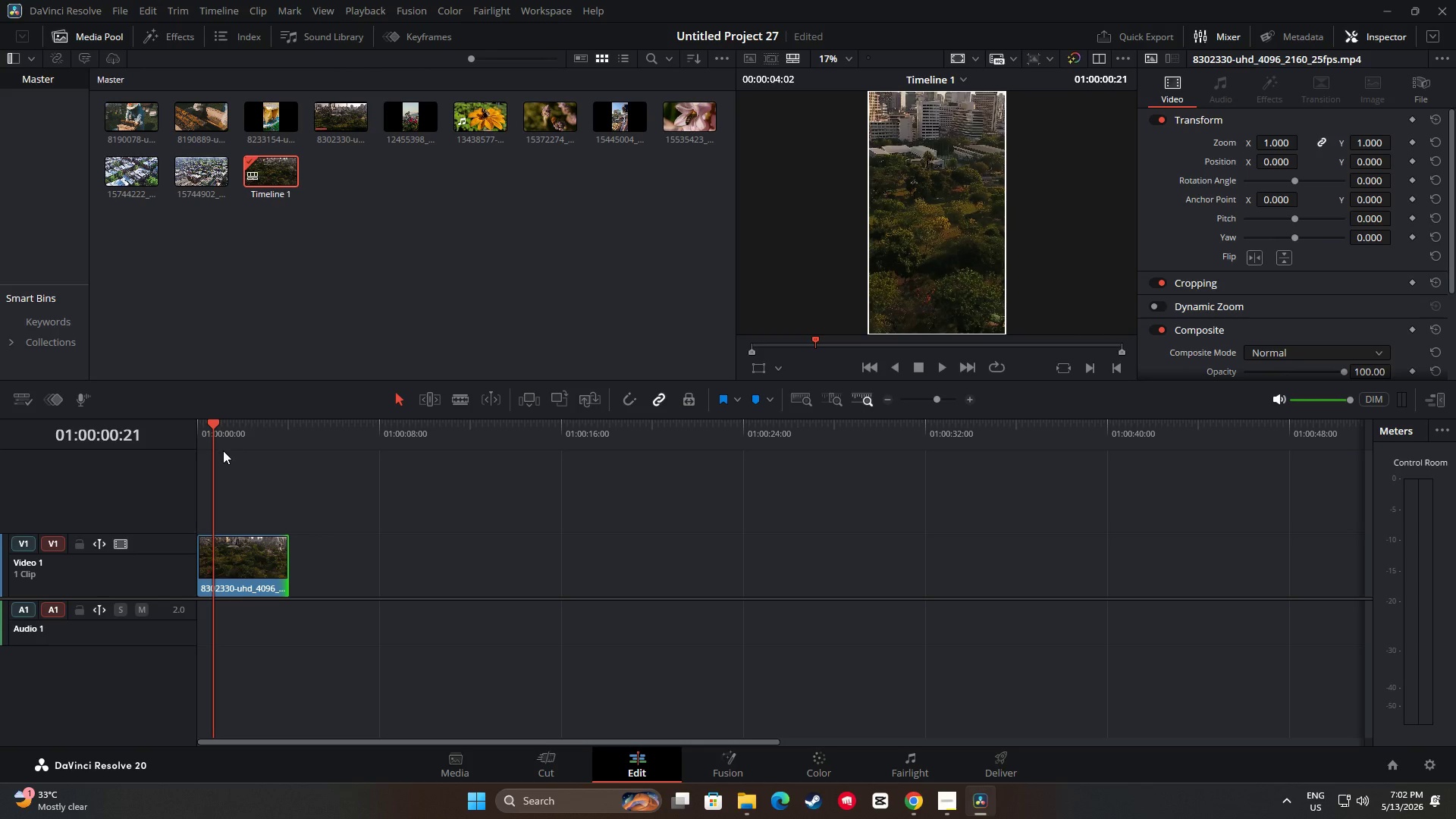 
left_click([253, 553])
 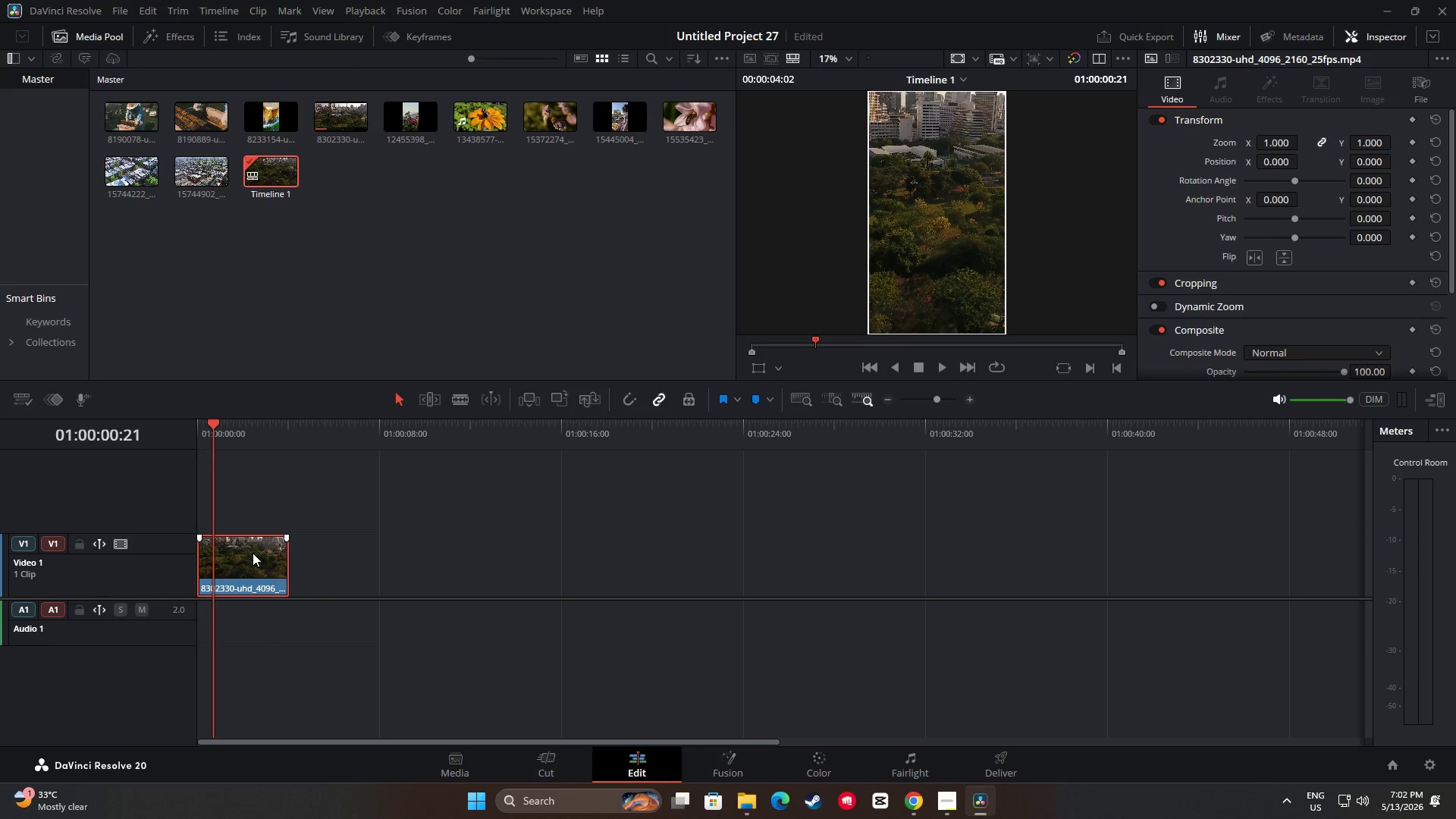 
key(Control+R)
 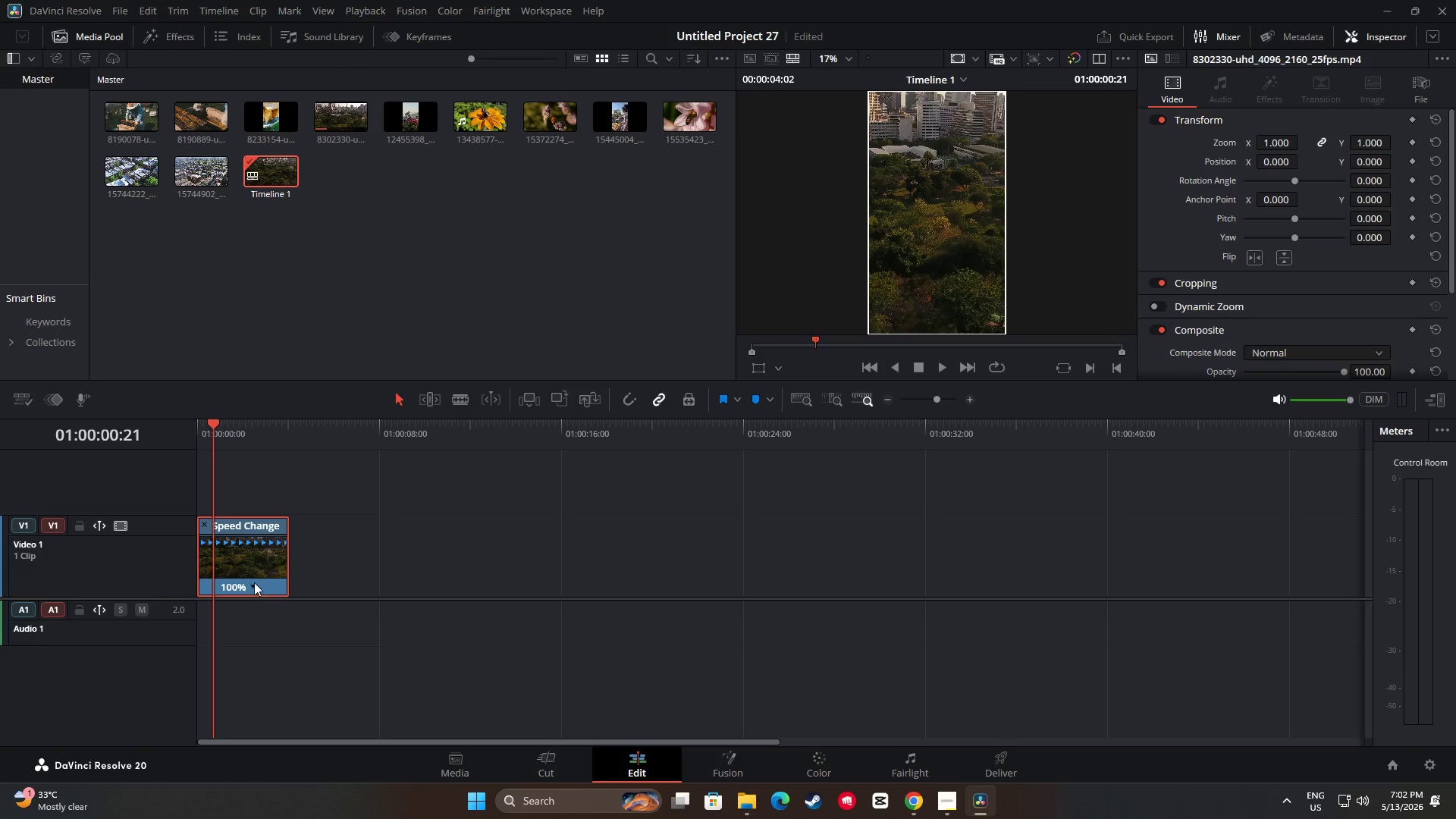 
double_click([253, 587])
 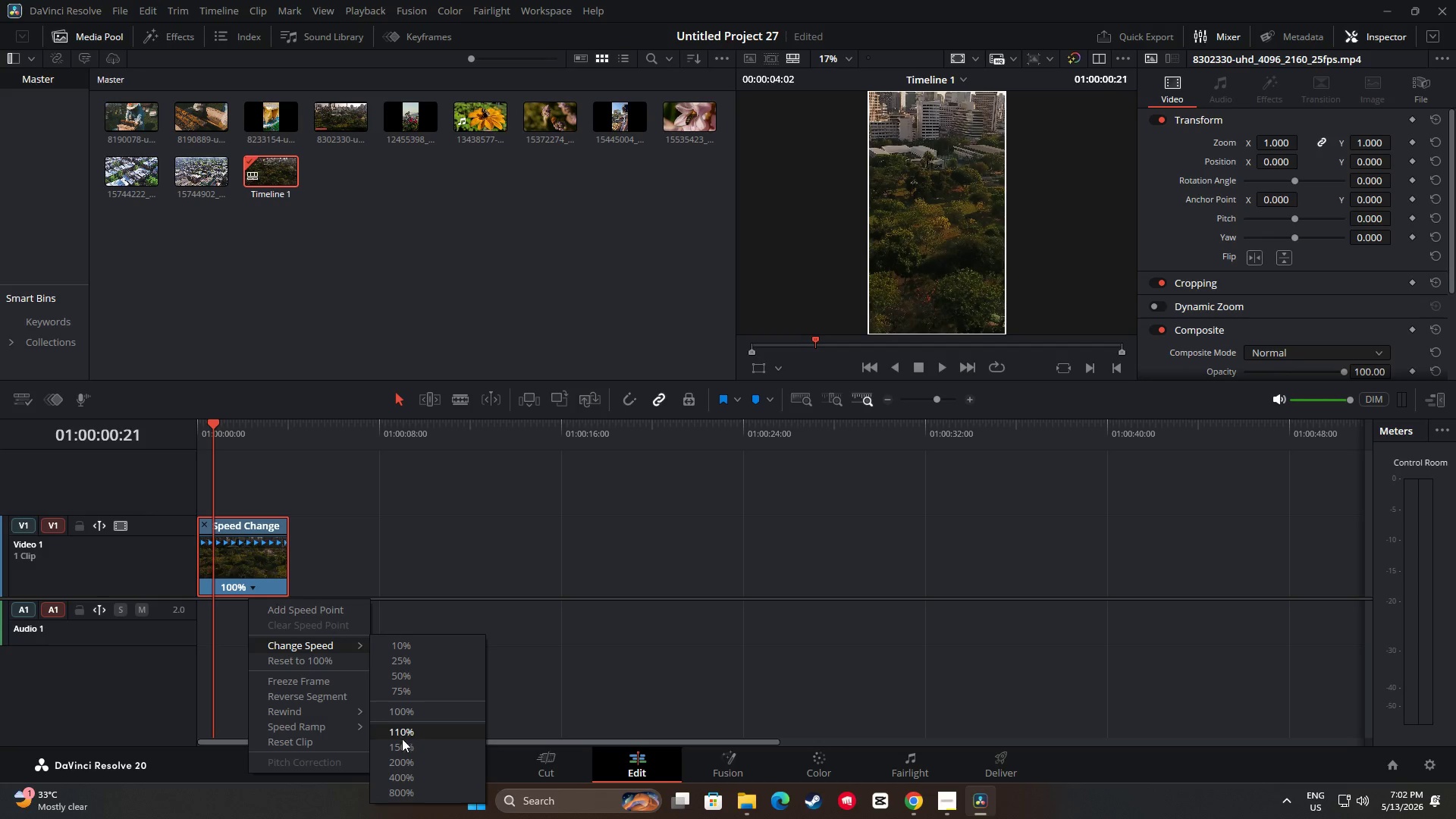 
left_click([401, 742])
 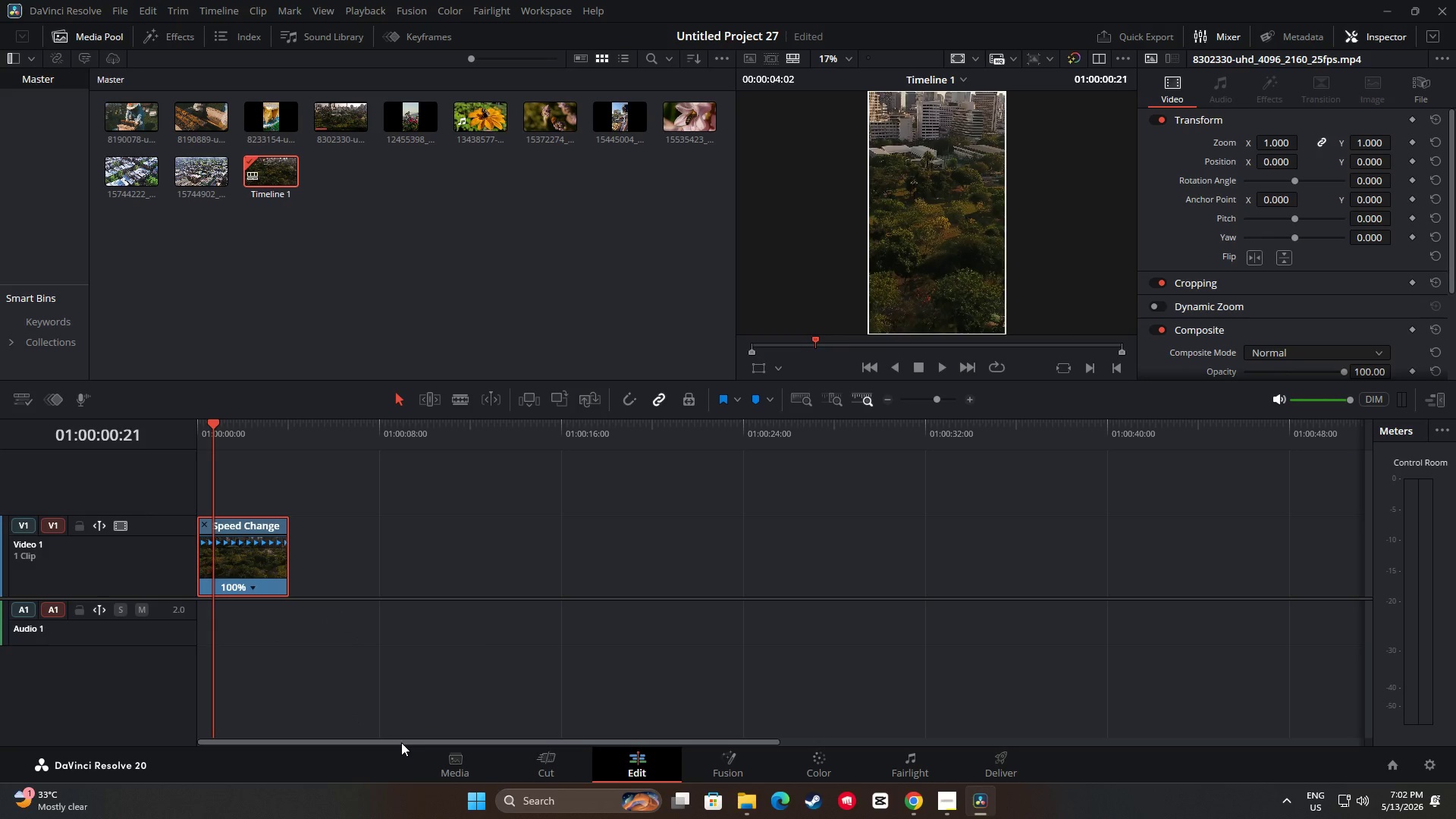 
left_click_drag(start_coordinate=[215, 445], to_coordinate=[168, 439])
 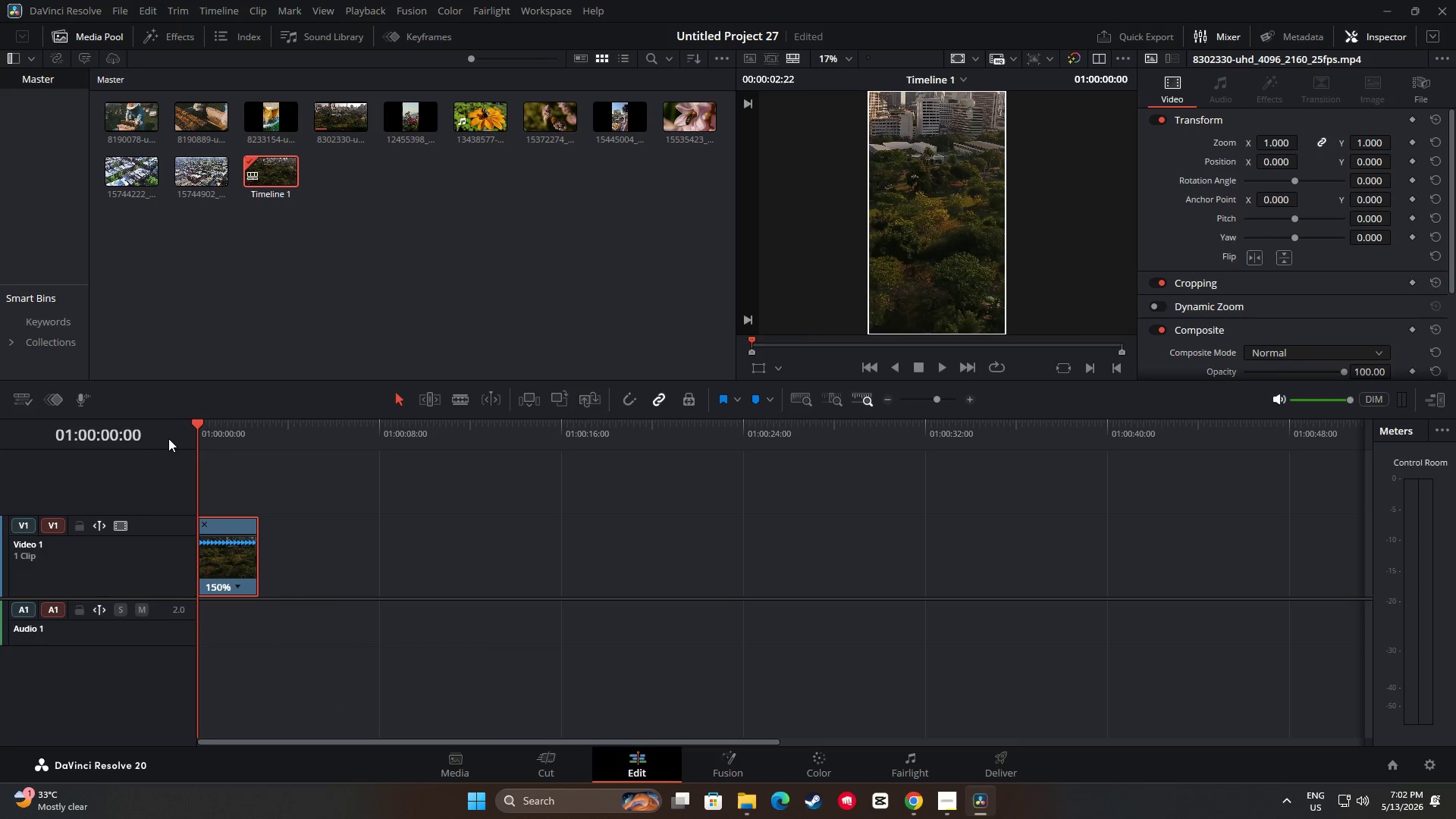 
key(Space)
 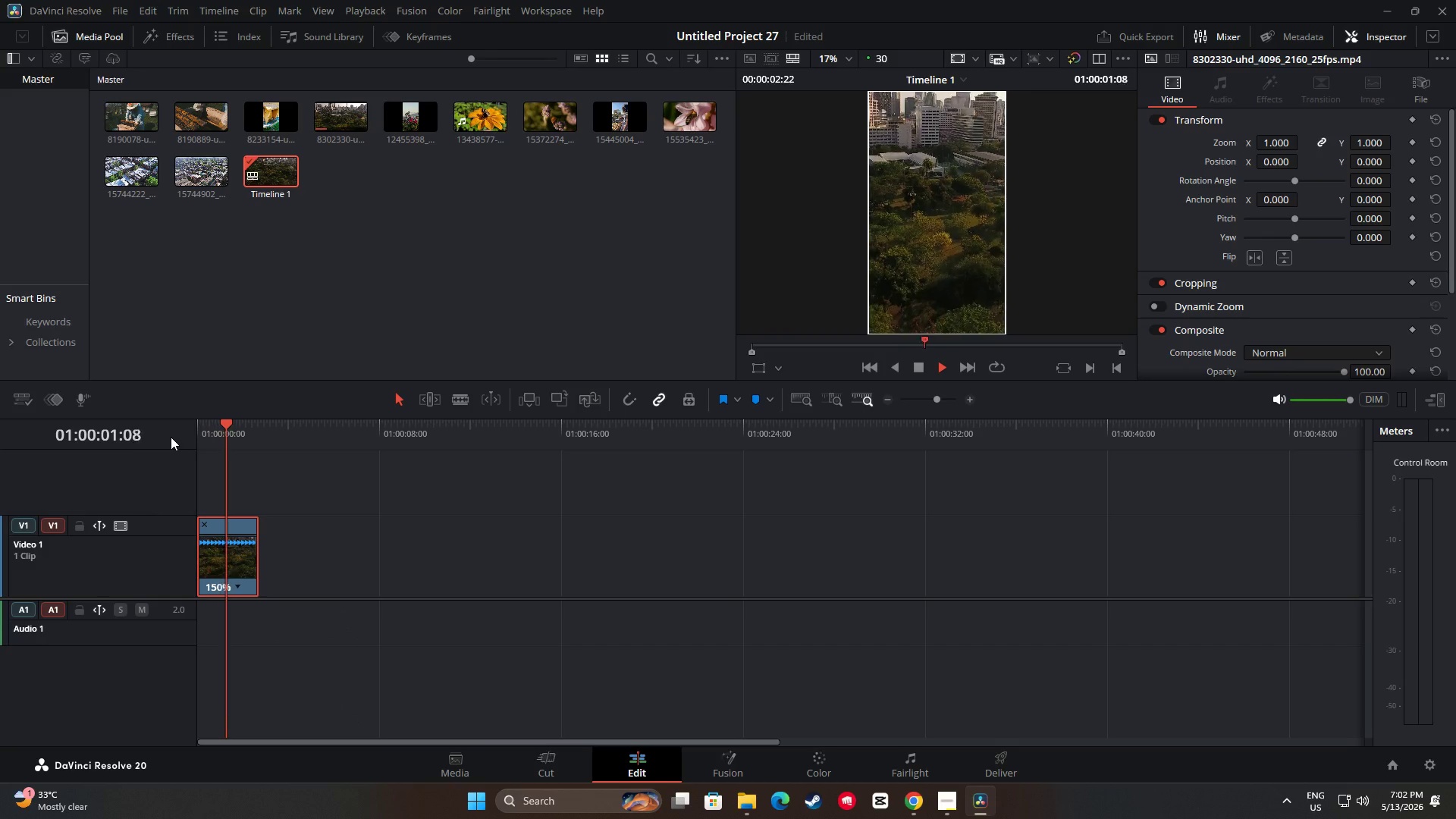 
key(Space)
 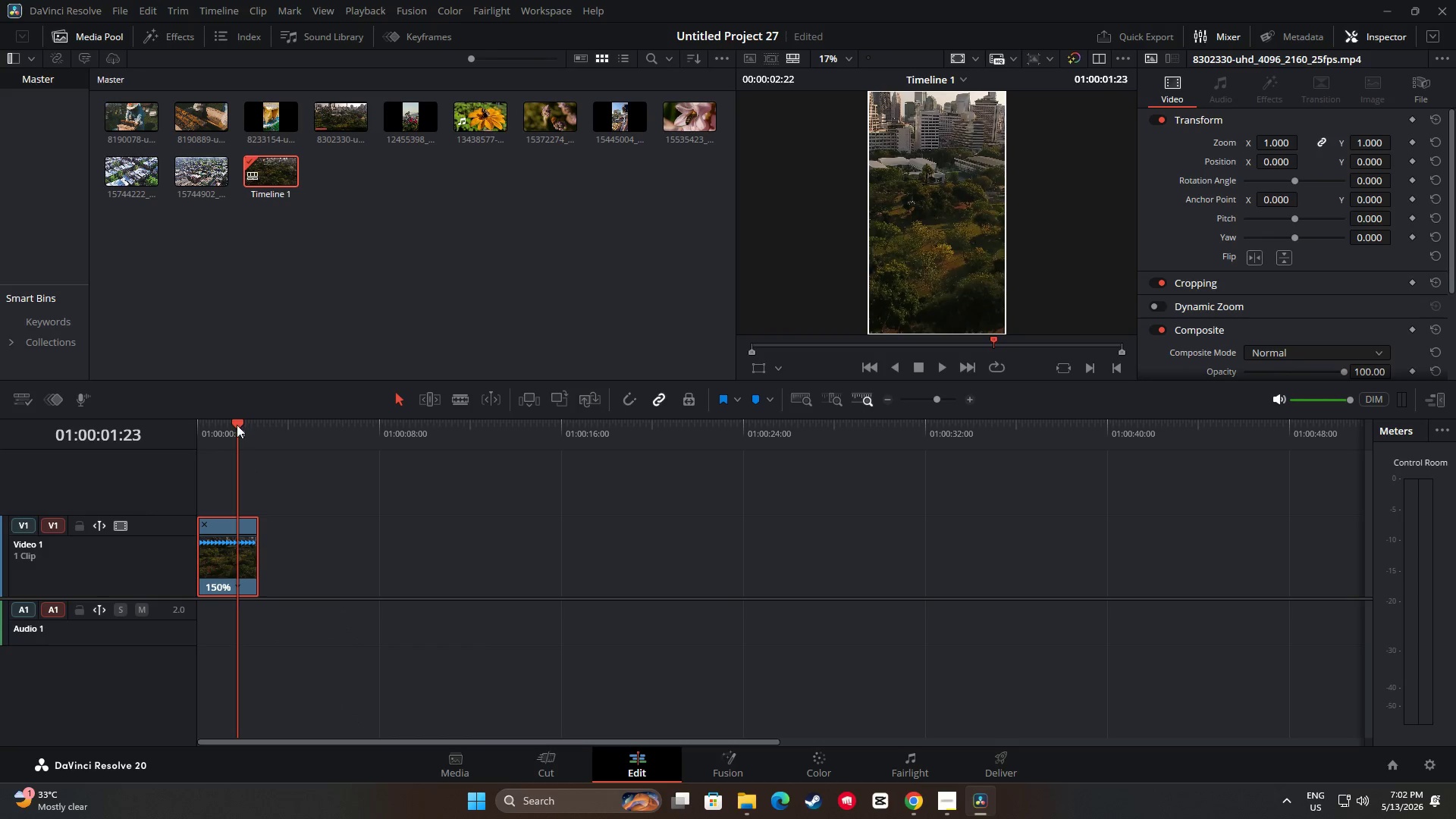 
left_click_drag(start_coordinate=[235, 423], to_coordinate=[288, 435])
 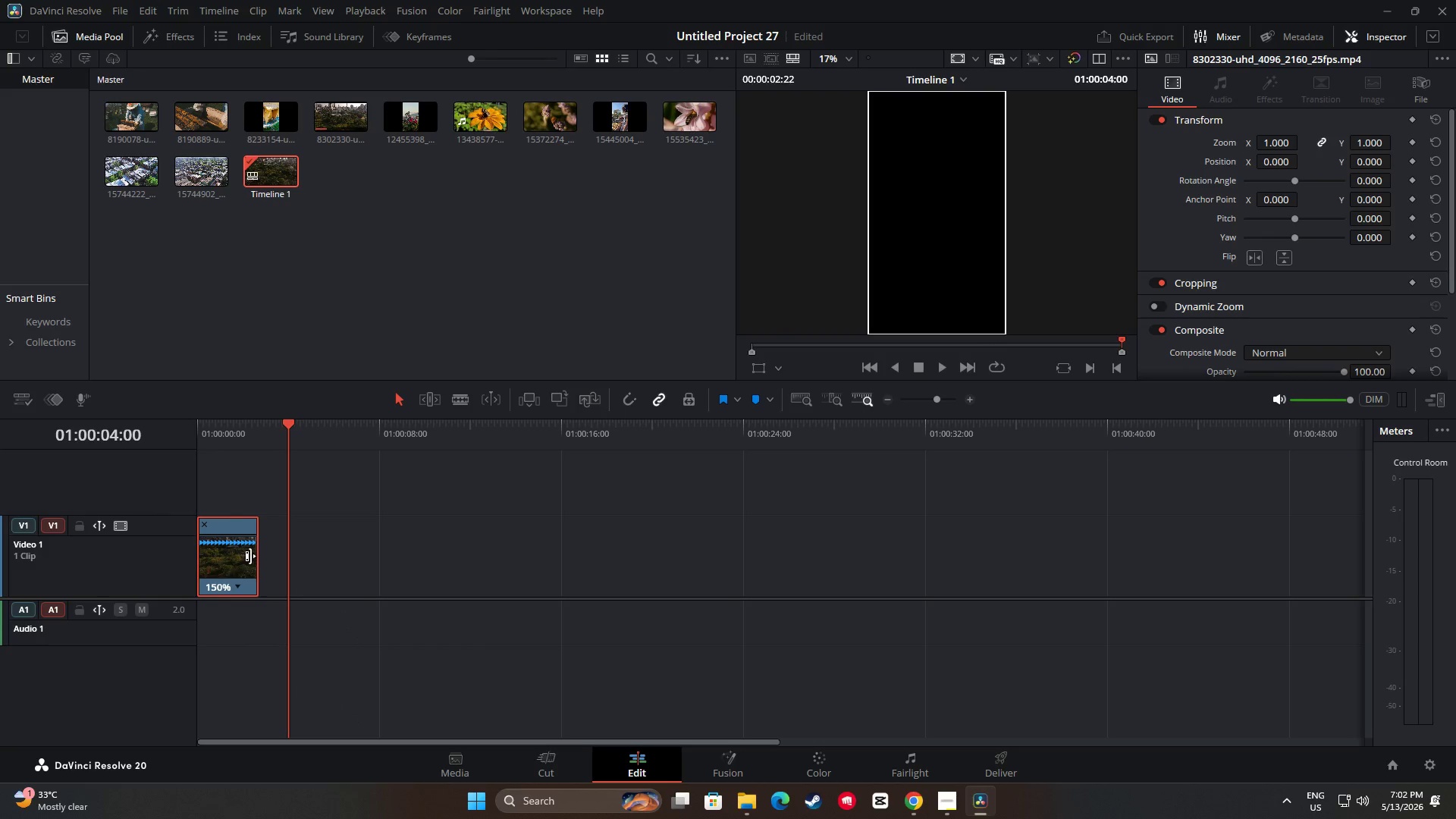 
left_click_drag(start_coordinate=[250, 556], to_coordinate=[281, 561])
 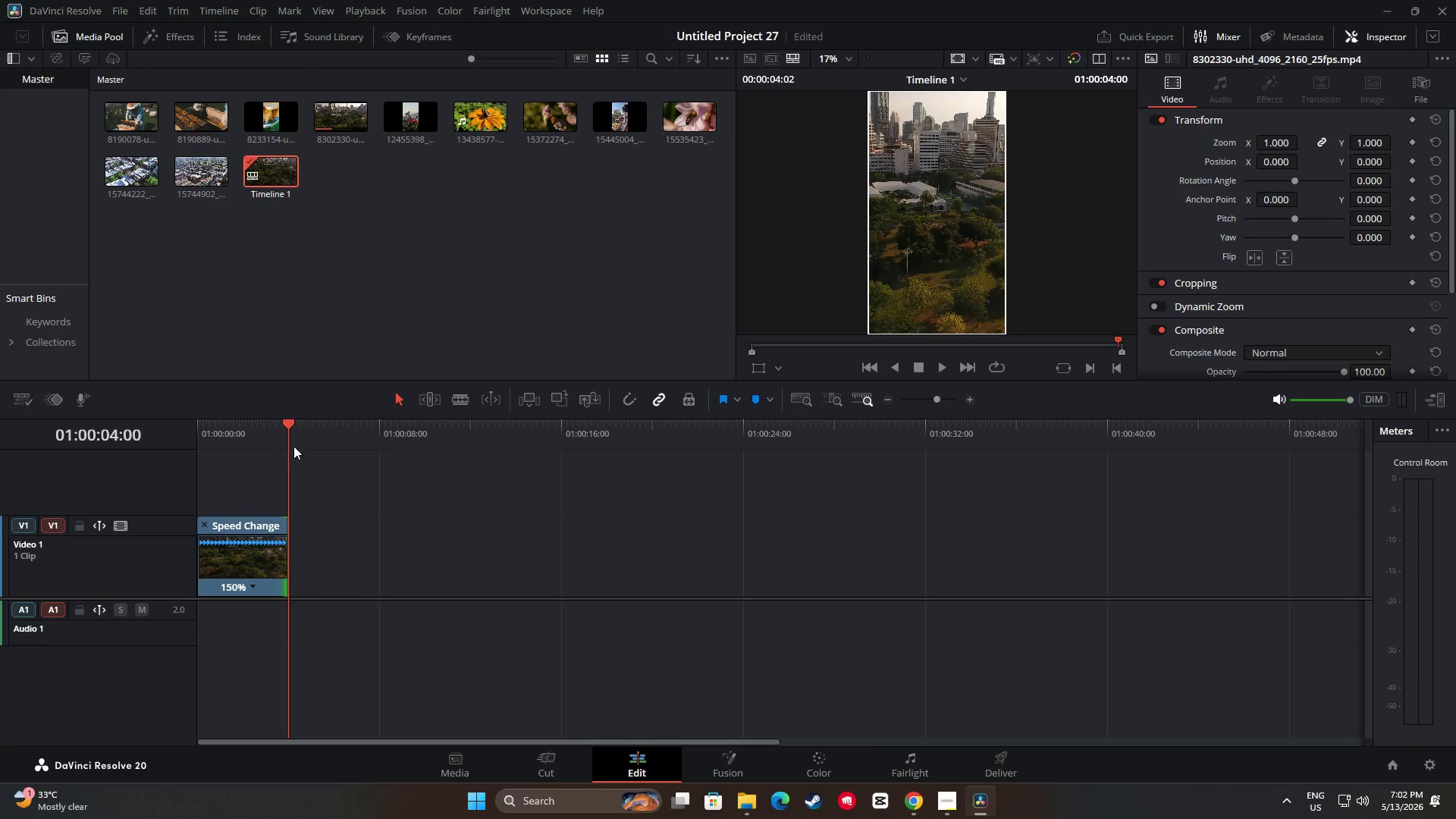 
left_click_drag(start_coordinate=[285, 433], to_coordinate=[192, 431])
 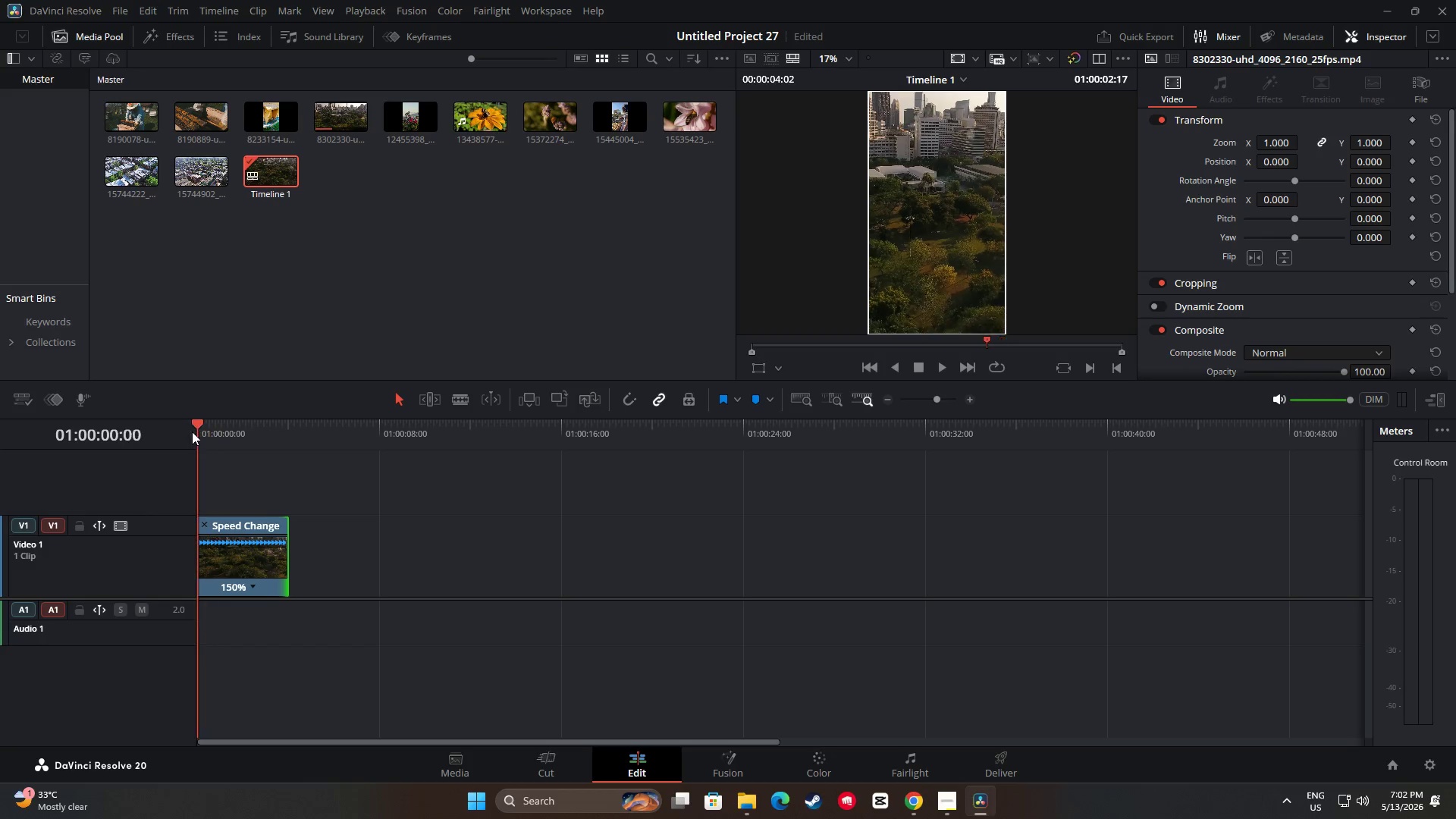 
key(Space)
 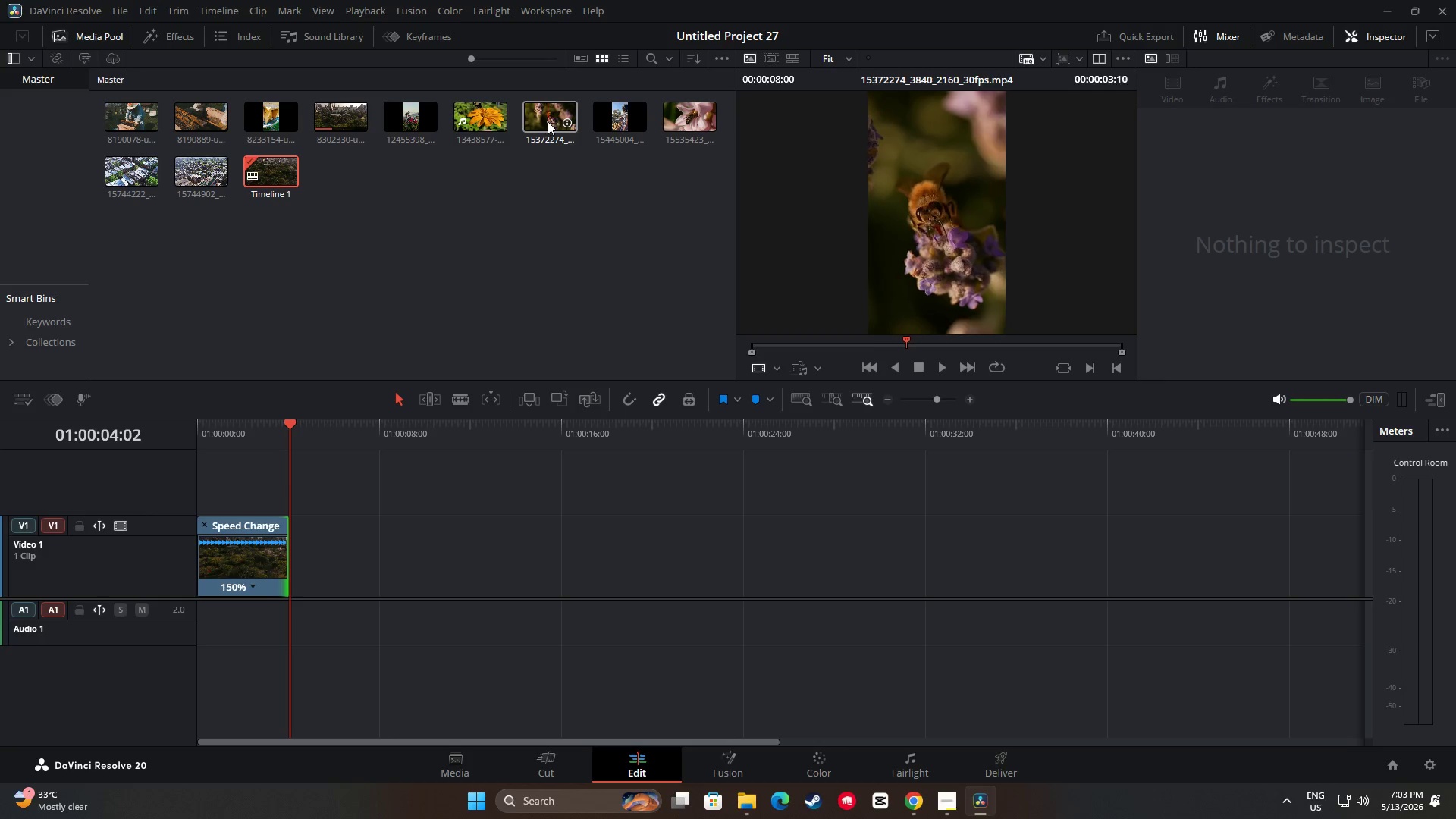 
wait(16.73)
 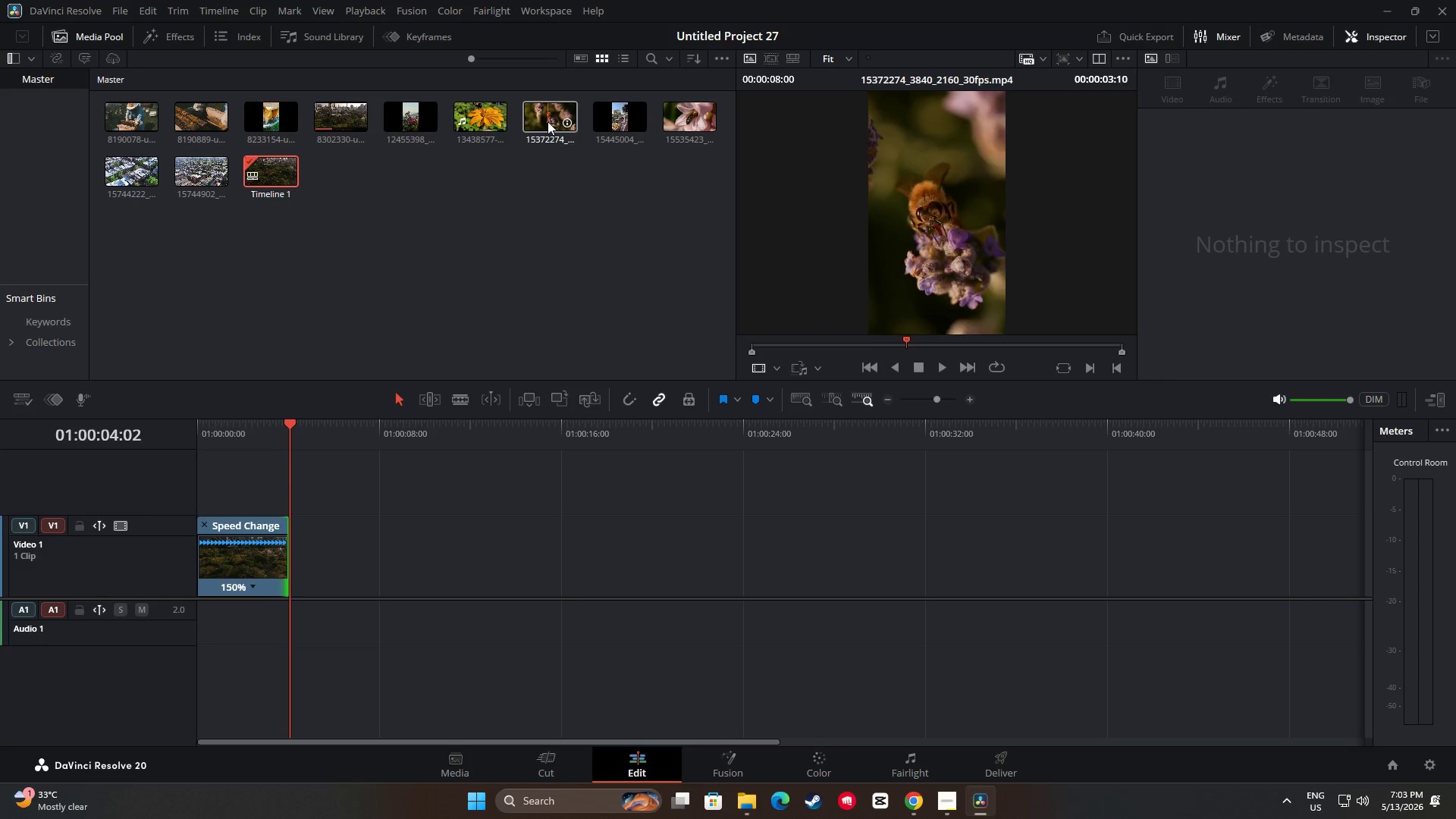 
left_click_drag(start_coordinate=[543, 120], to_coordinate=[290, 588])
 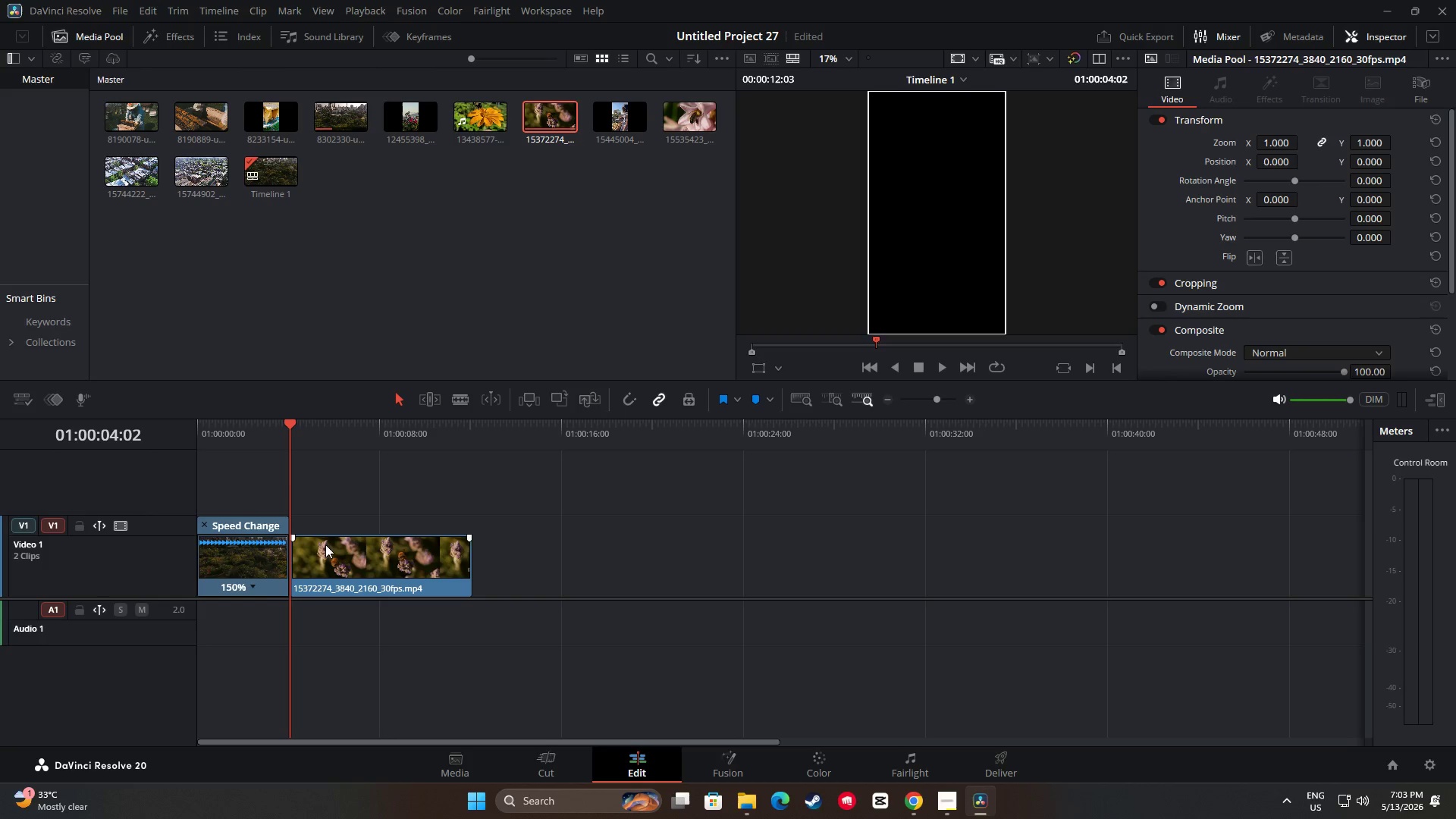 
key(Space)
 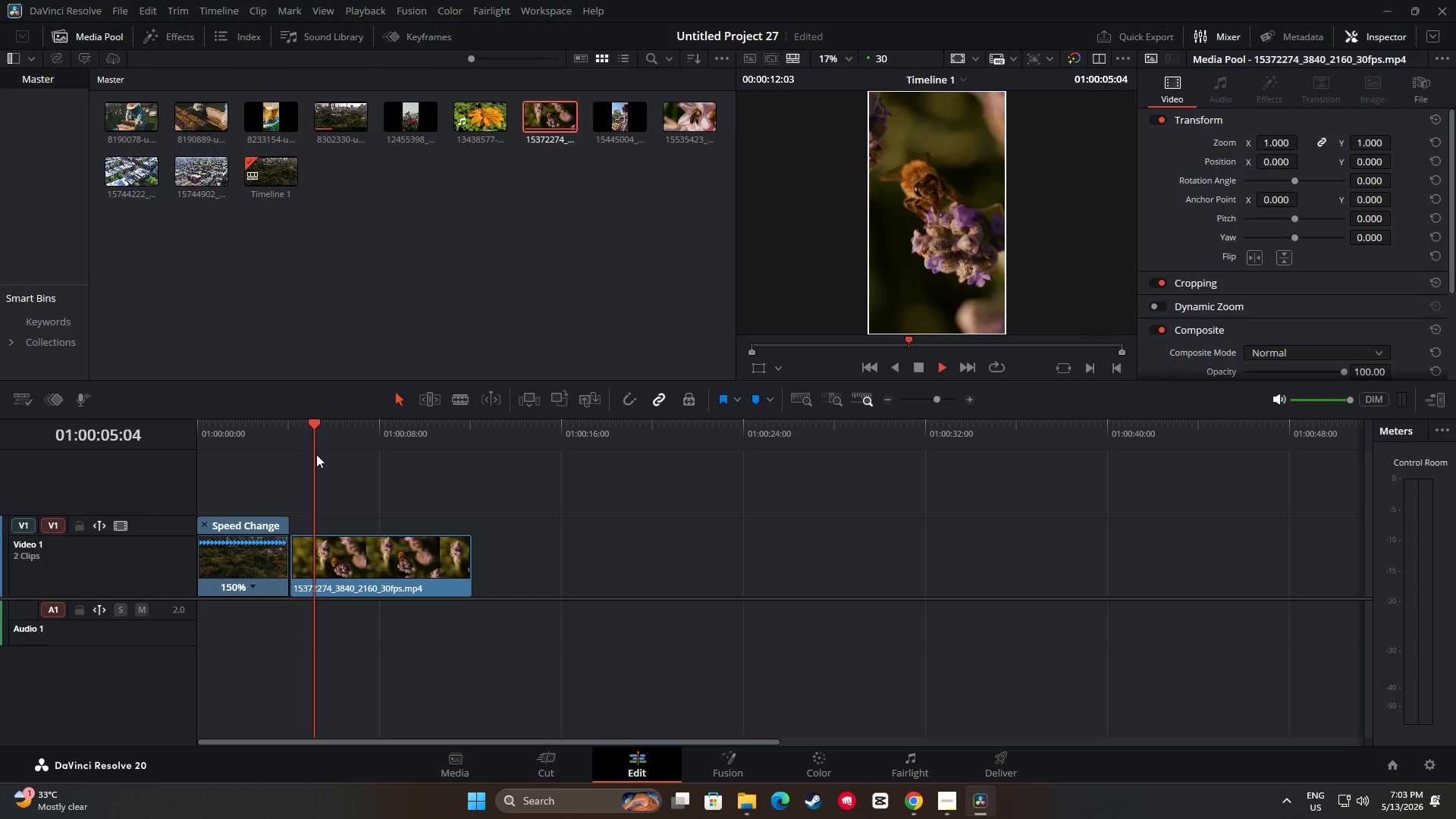 
key(Space)
 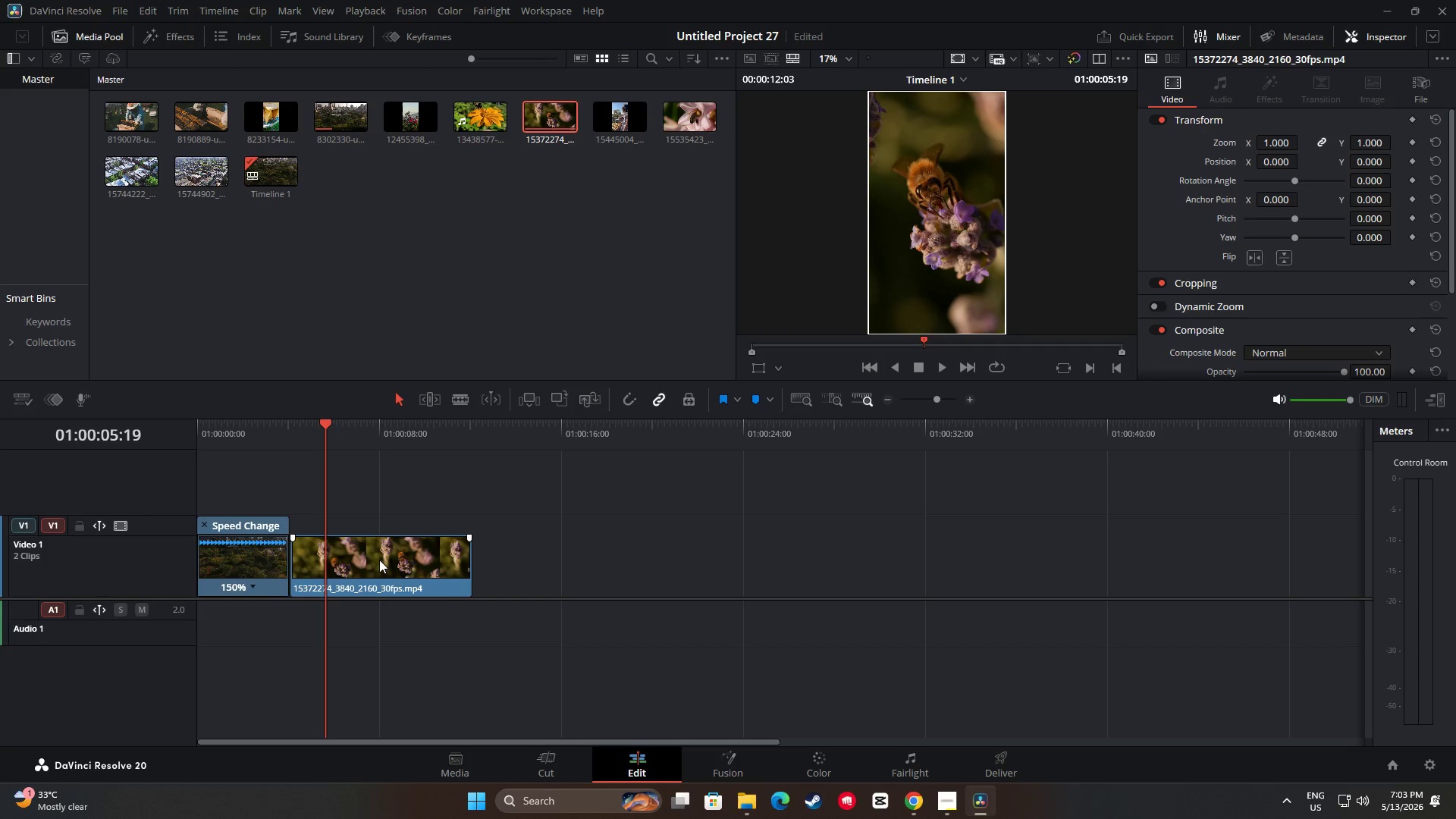 
mouse_move([357, 538])
 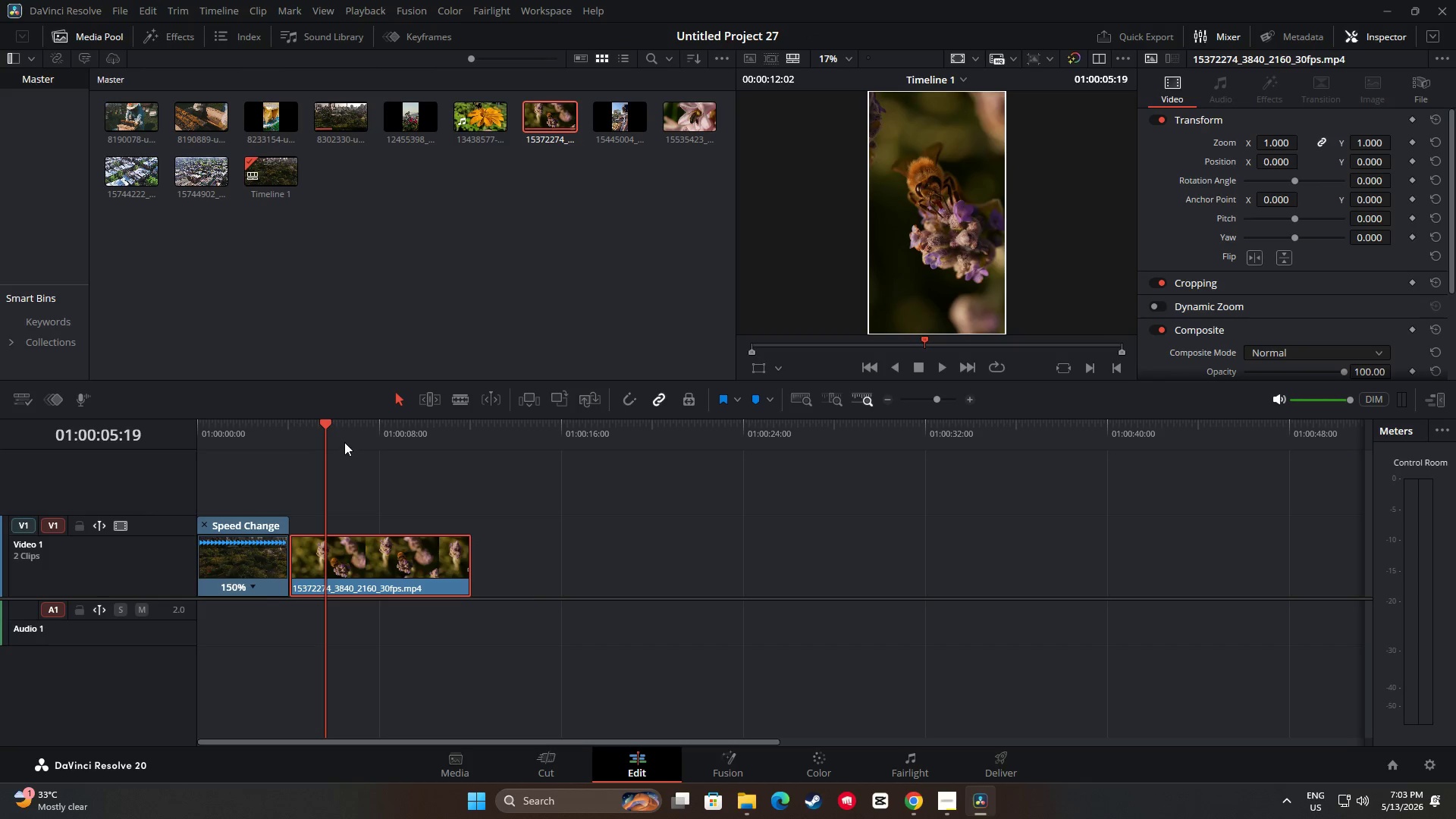 
left_click([408, 560])
 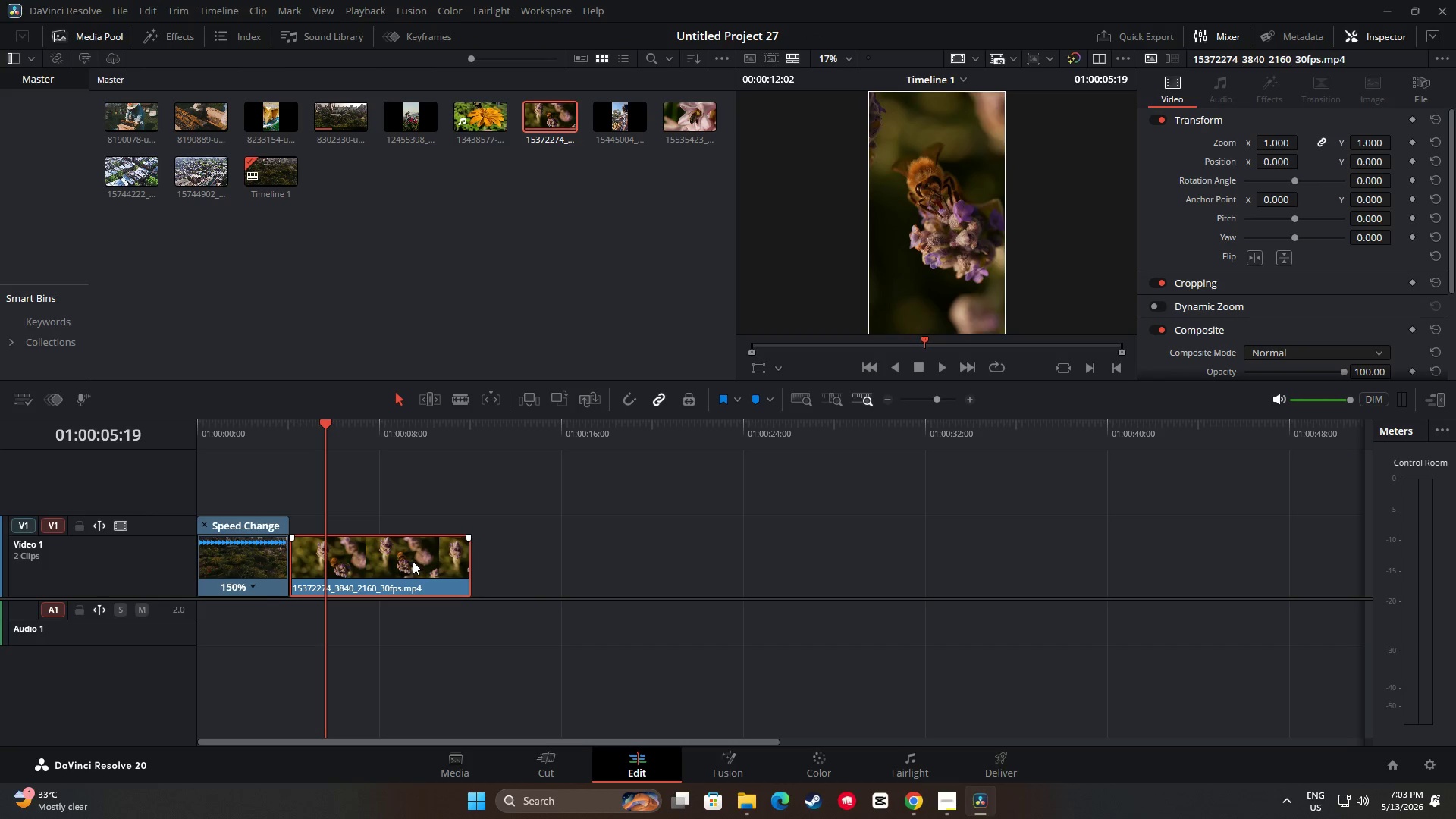 
key(Control+R)
 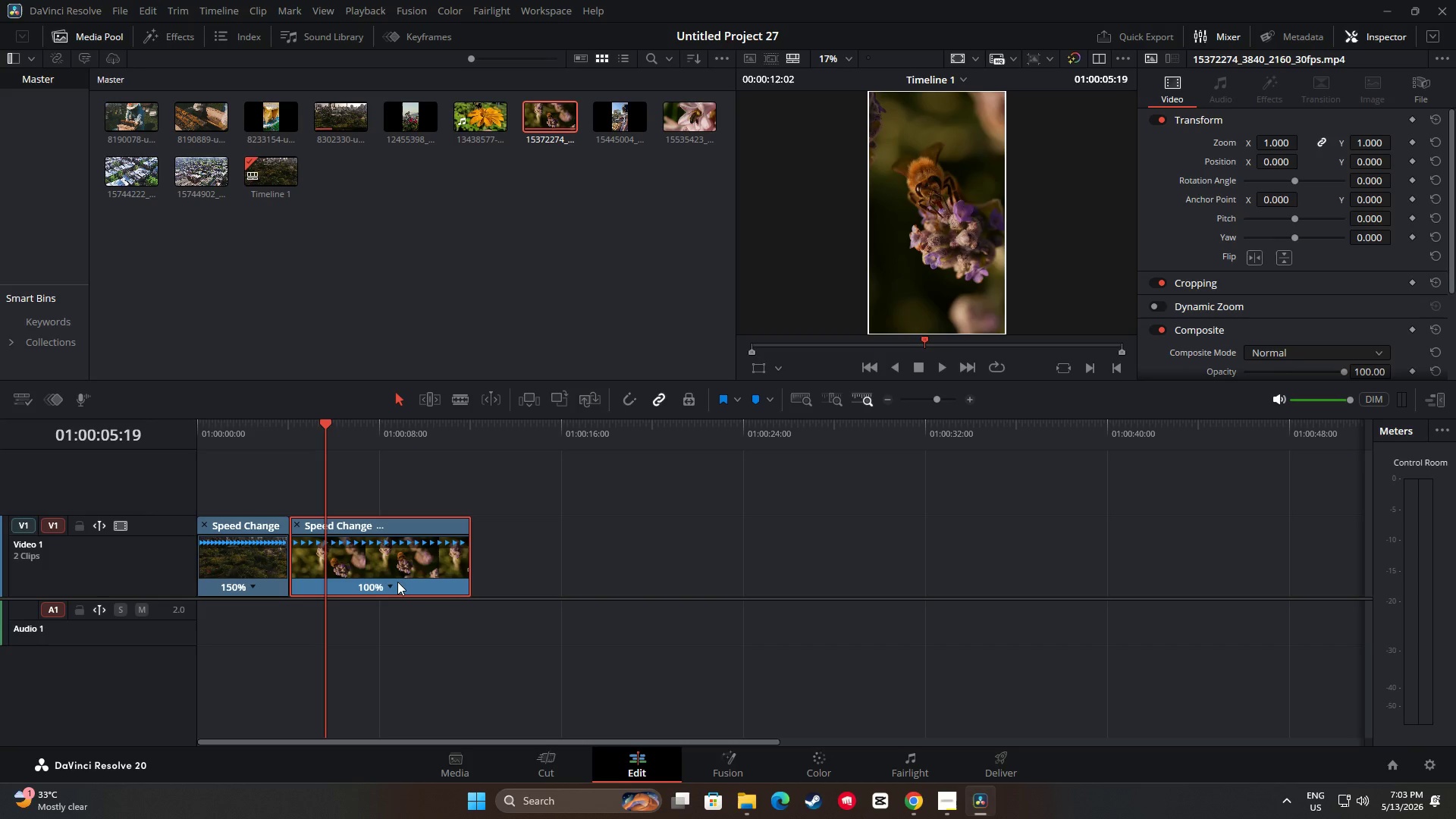 
left_click([391, 579])
 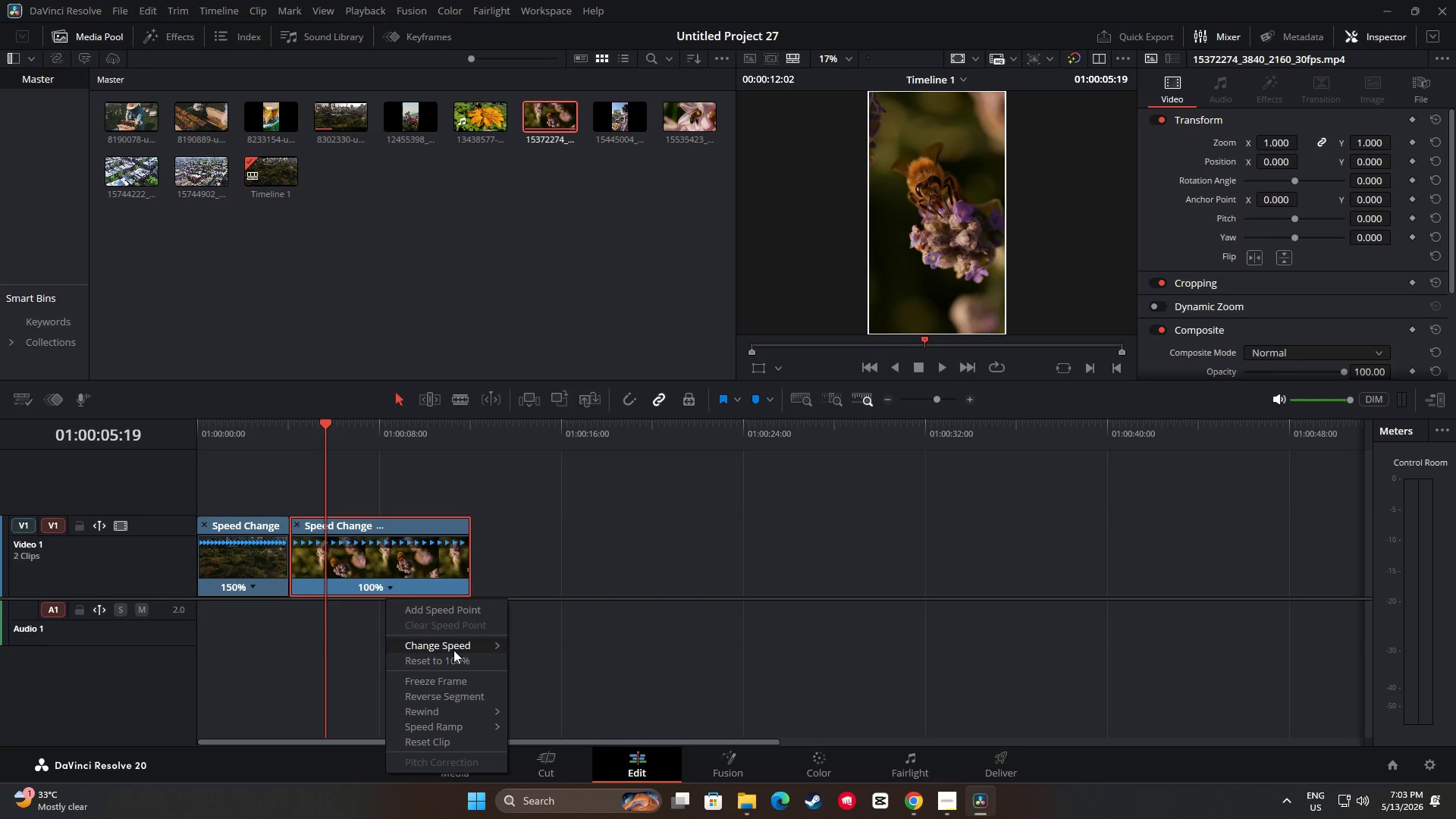 
left_click([479, 646])
 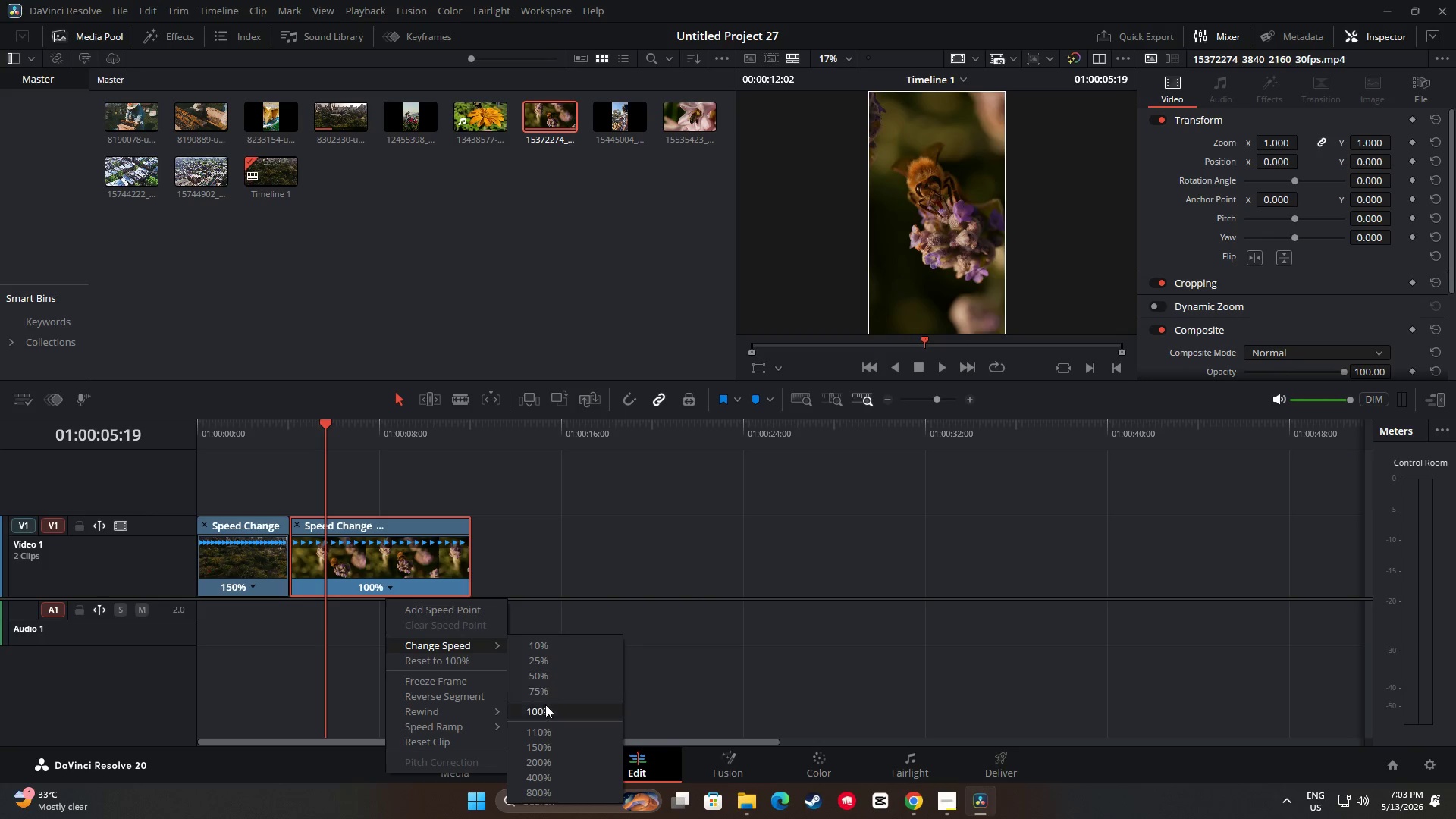 
left_click([546, 691])
 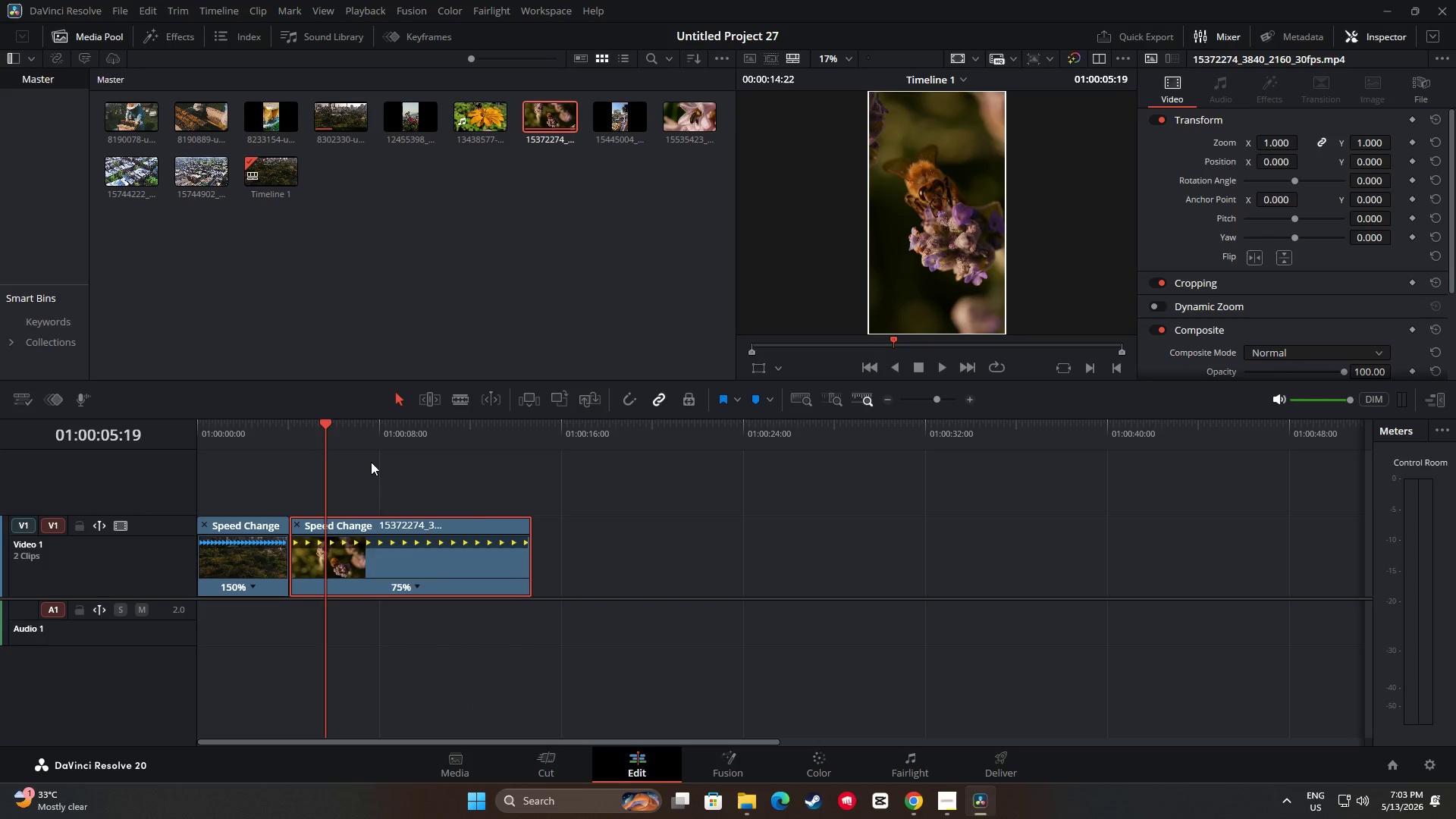 
left_click_drag(start_coordinate=[325, 426], to_coordinate=[284, 431])
 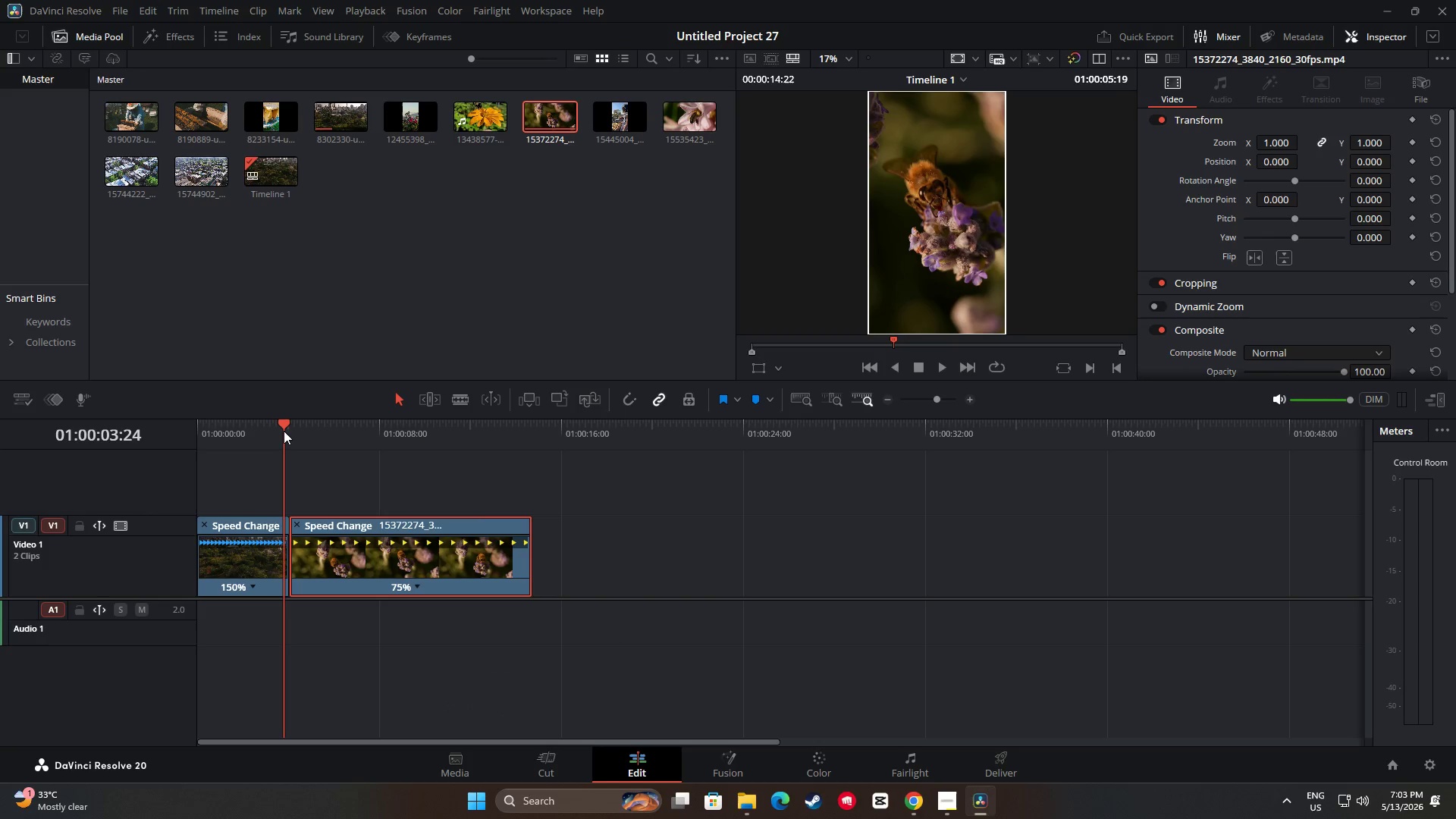 
key(Space)
 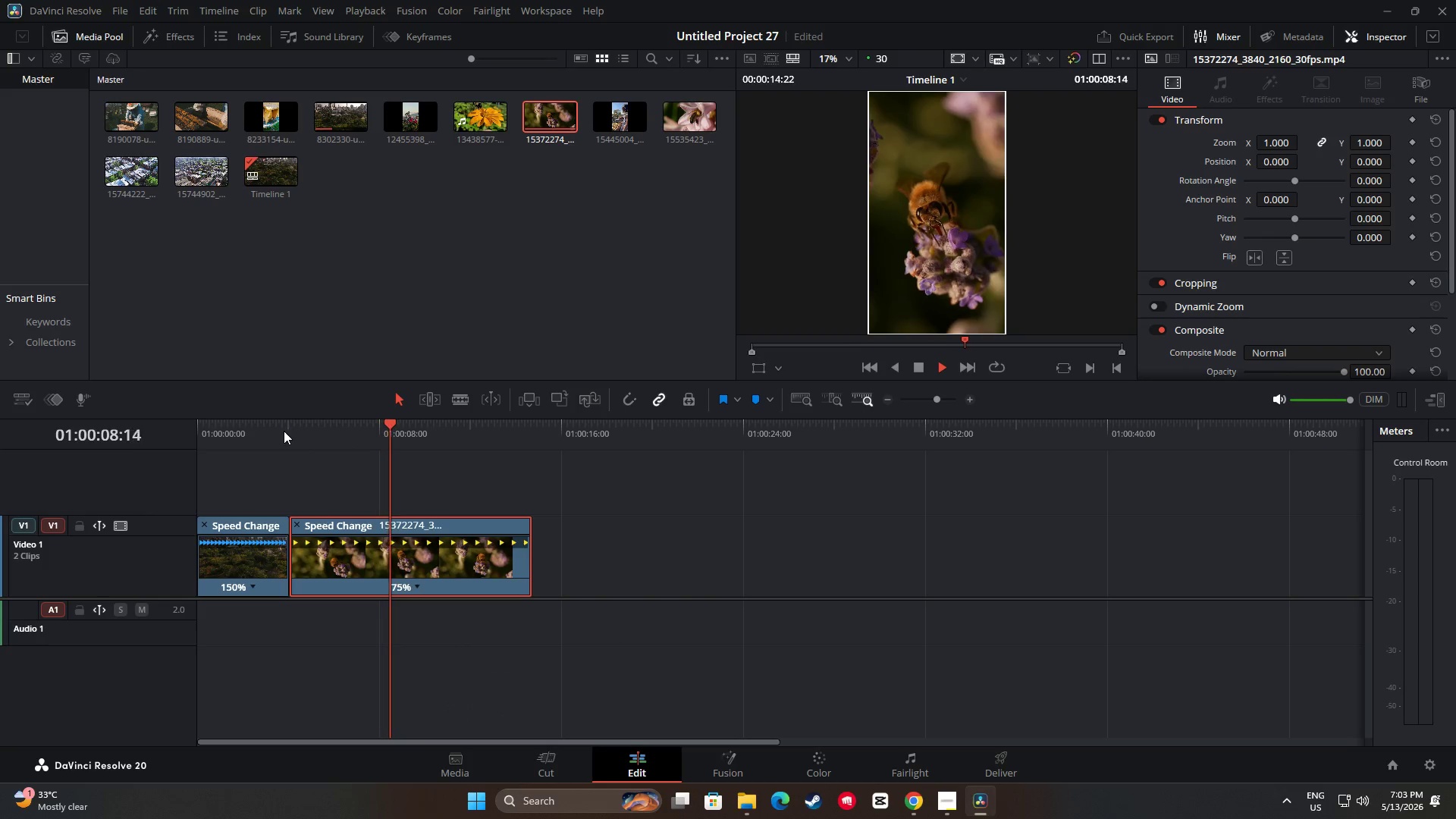 
wait(7.17)
 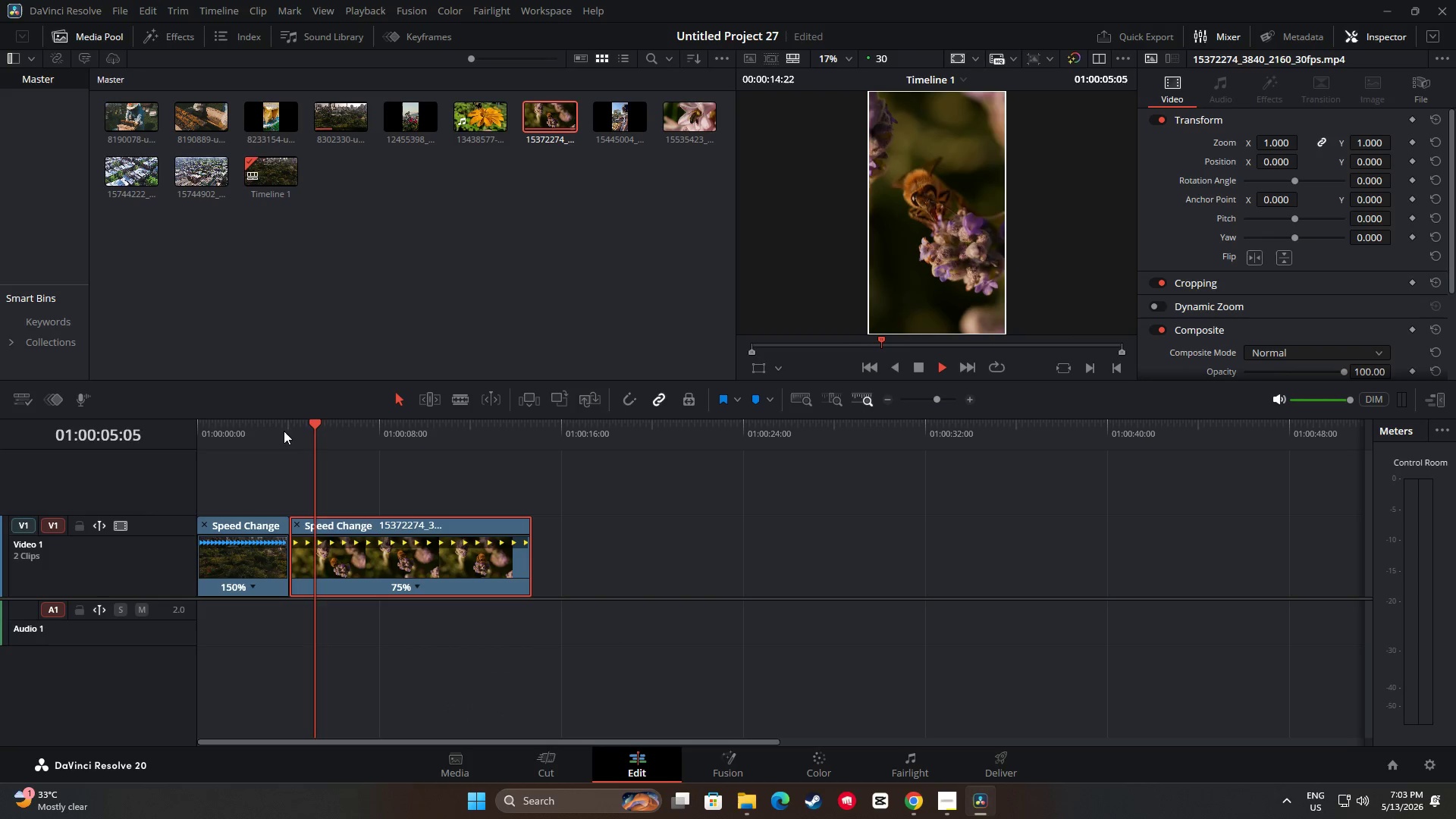 
key(Space)
 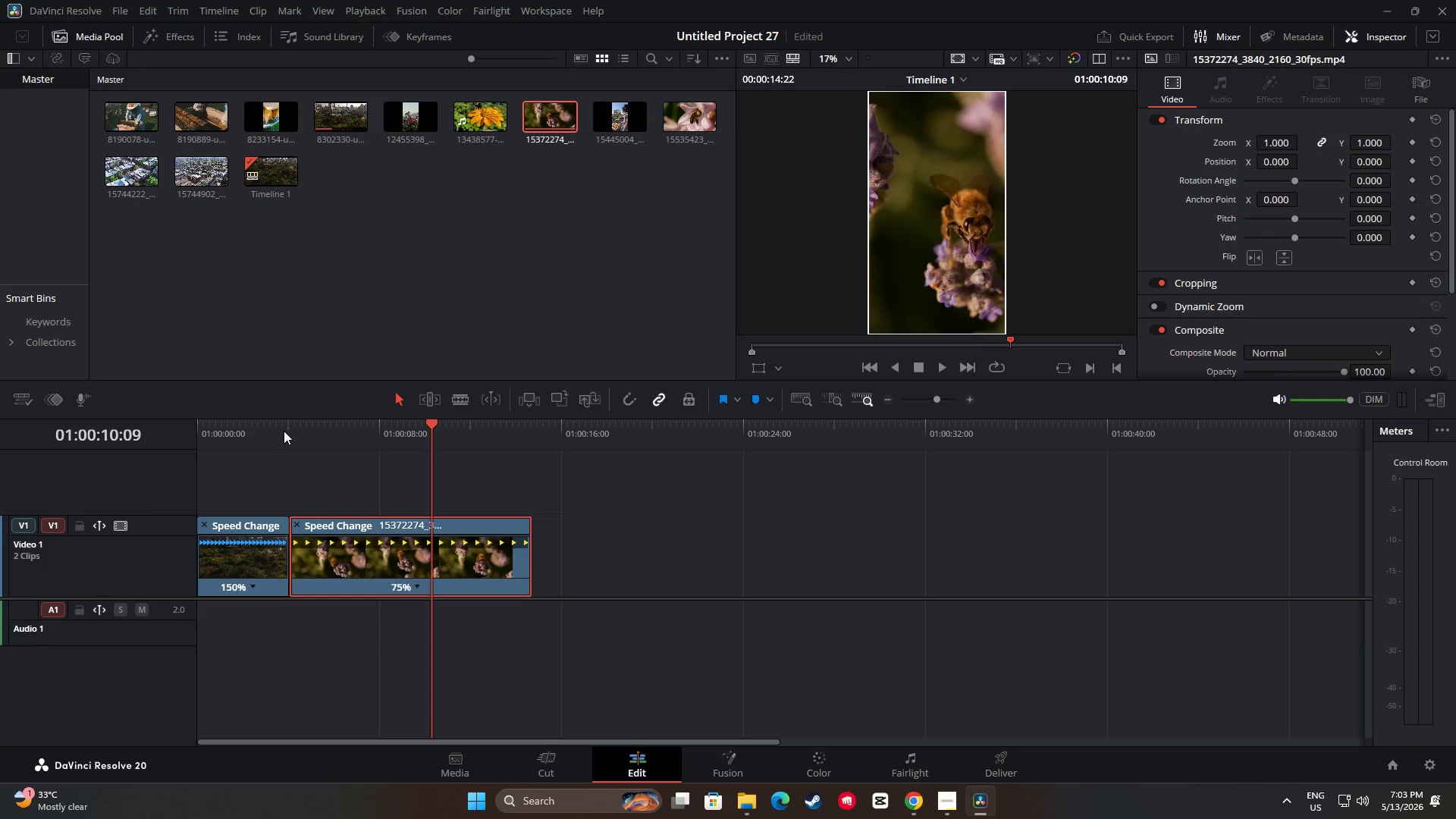 
key(Space)
 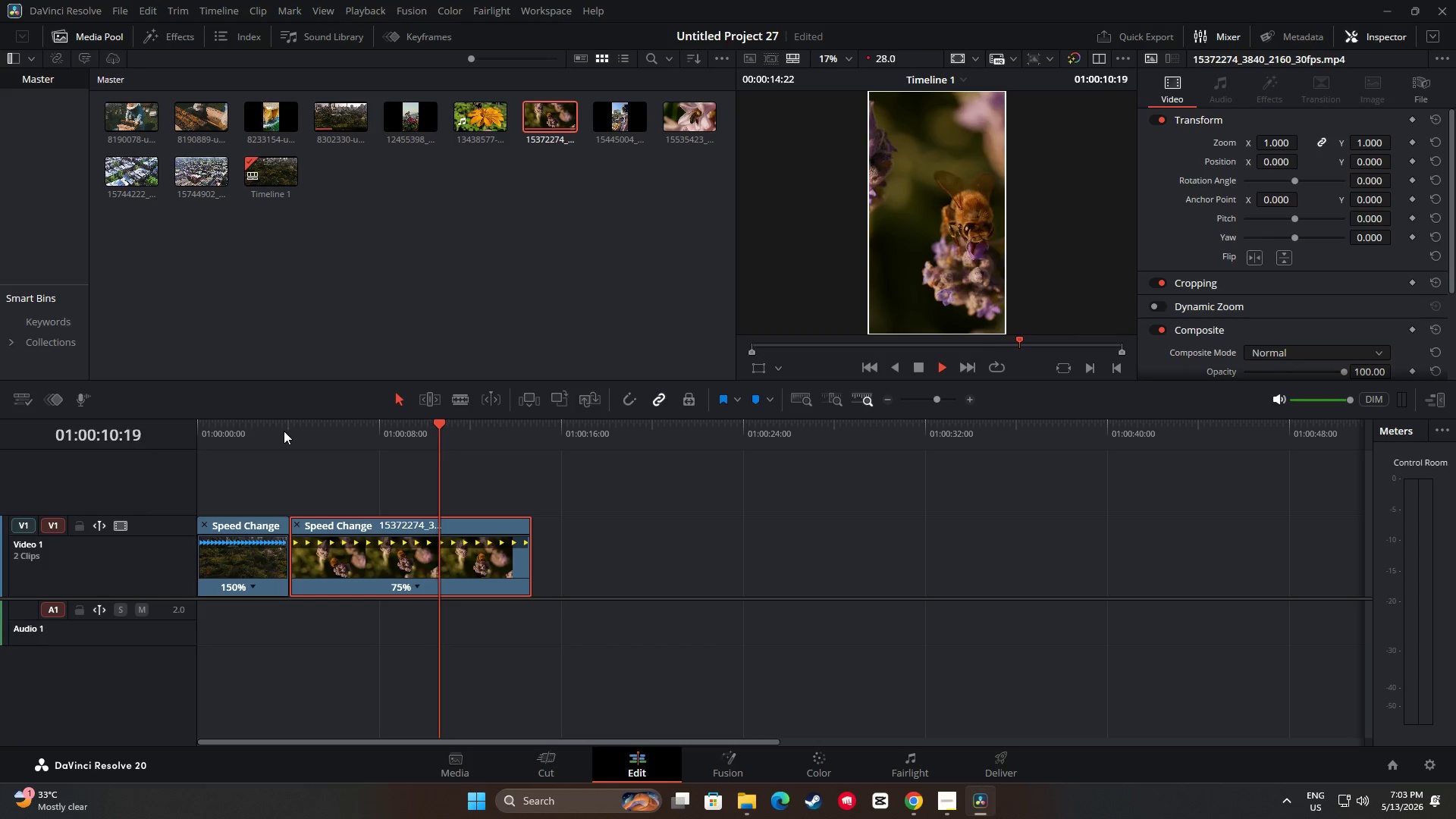 
key(Space)
 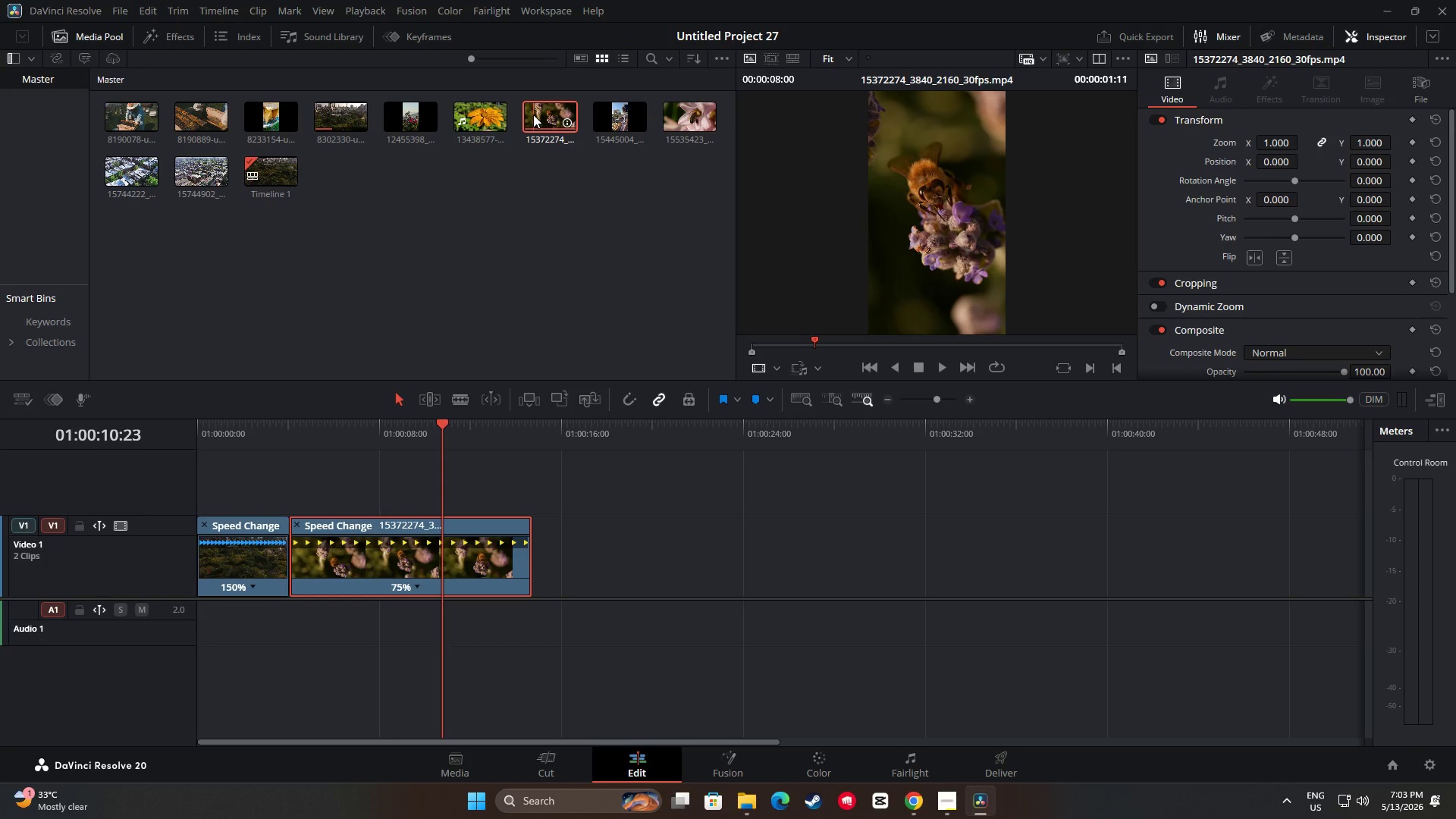 
wait(15.78)
 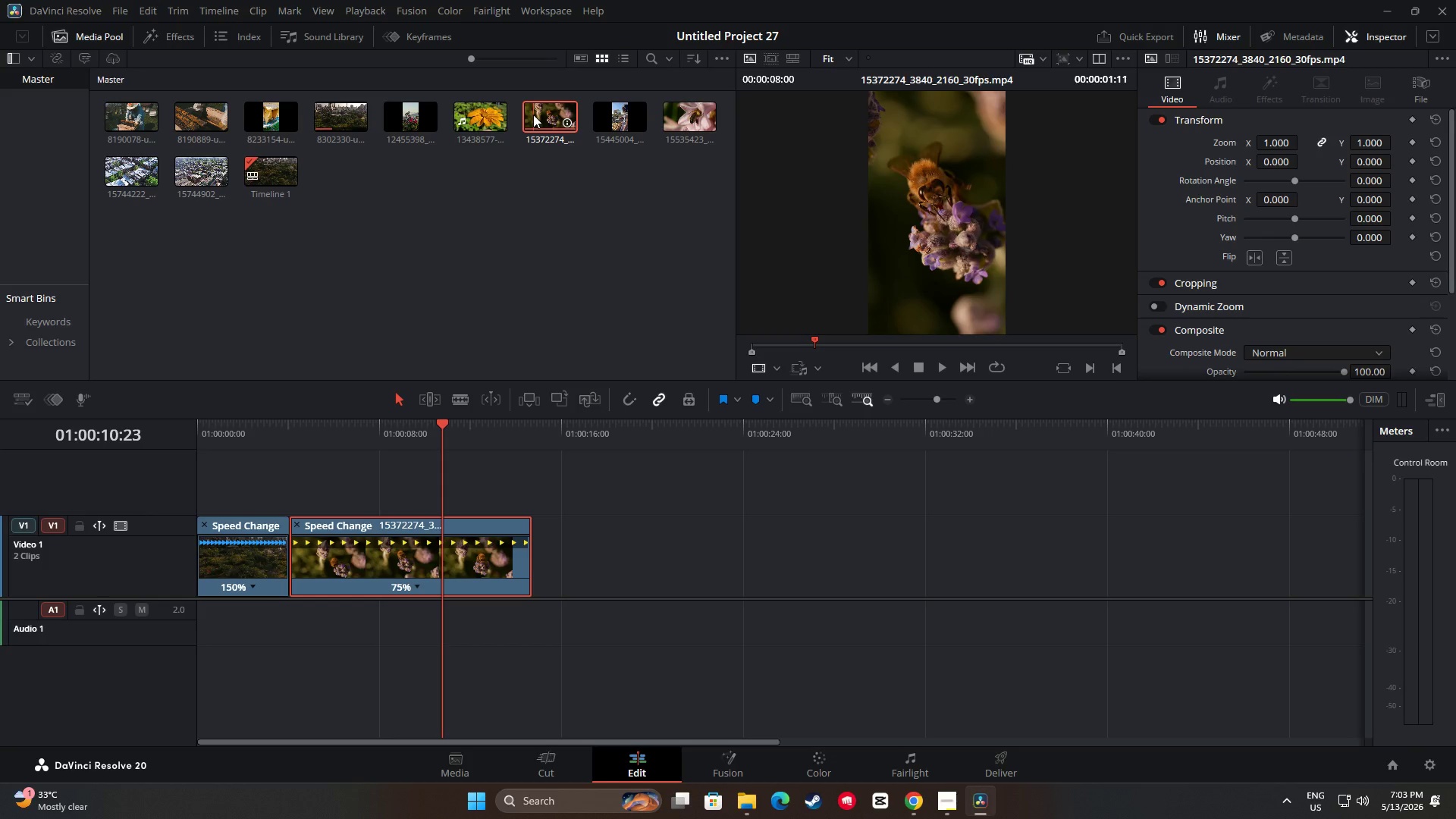 
left_click_drag(start_coordinate=[450, 553], to_coordinate=[826, 562])
 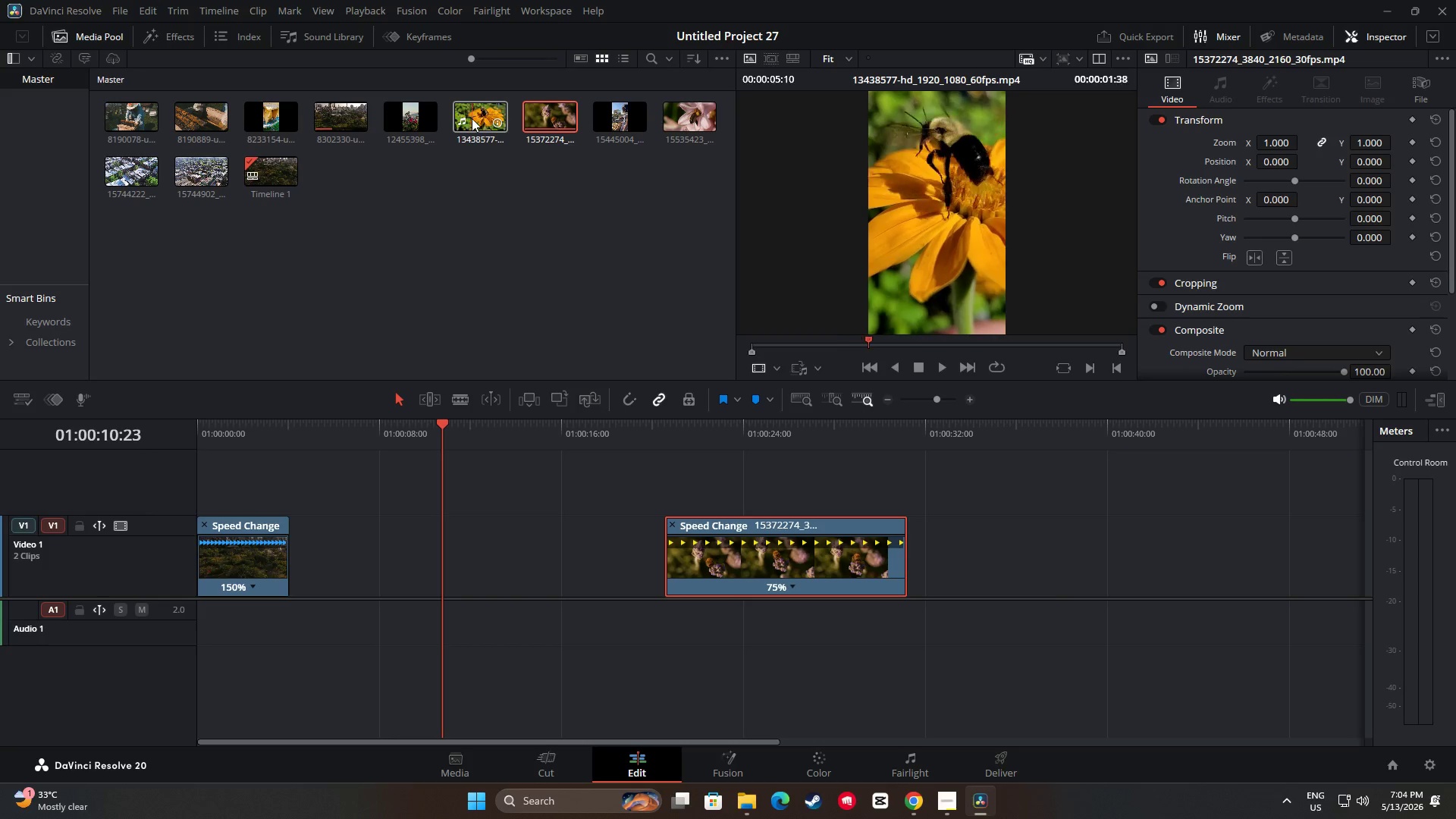 
wait(19.55)
 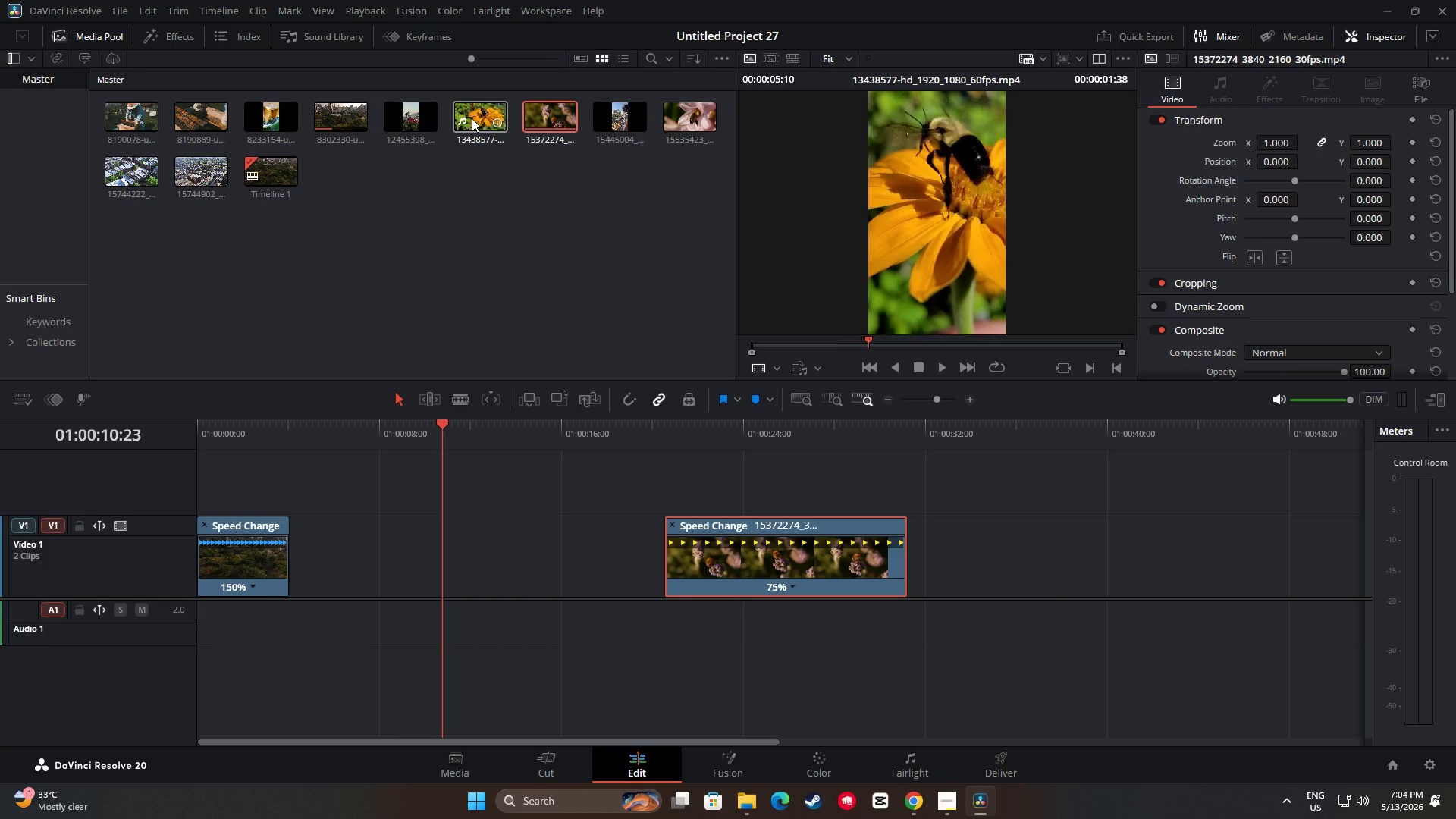 
left_click([303, 0])
 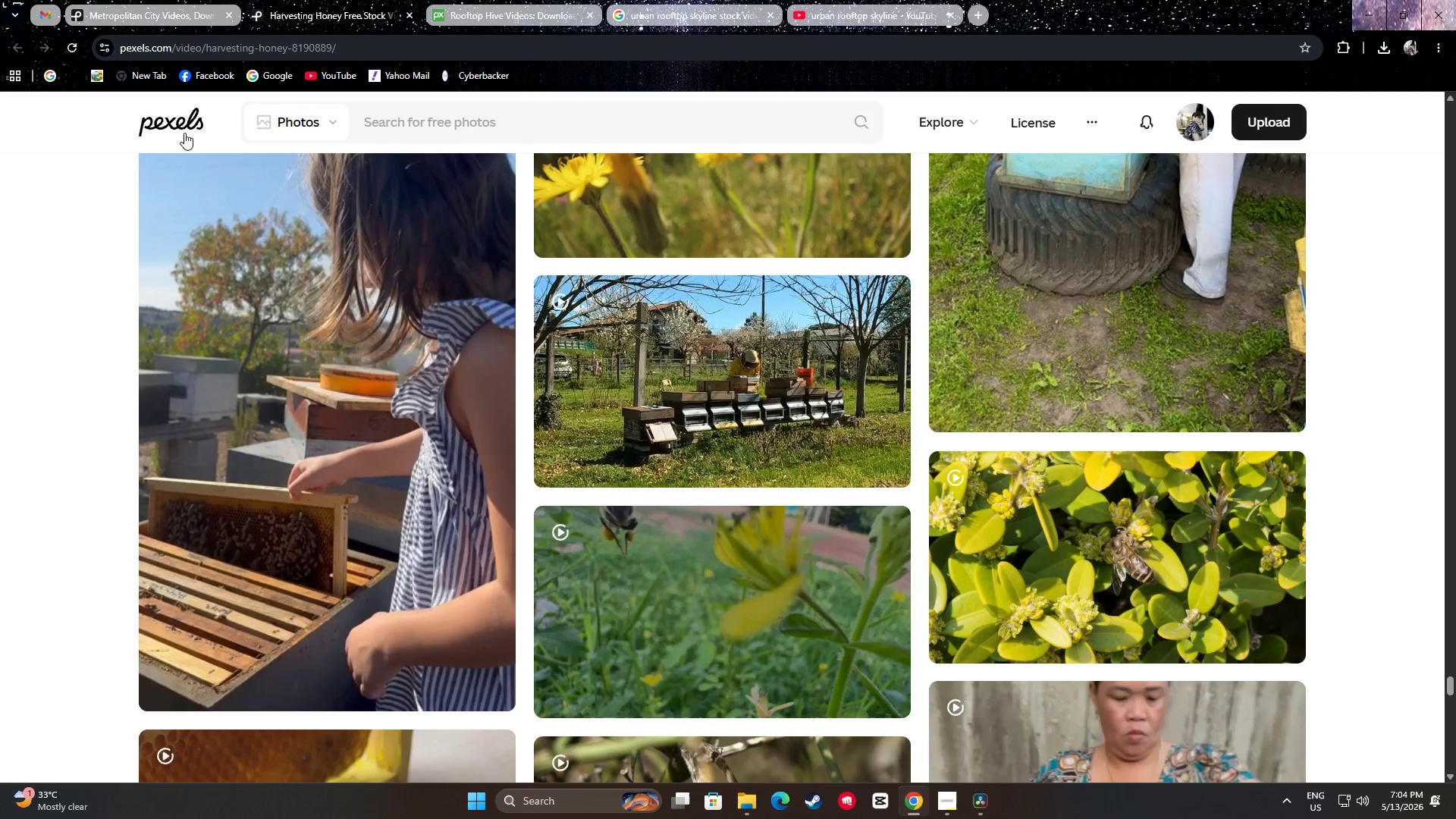 
left_click([174, 0])
 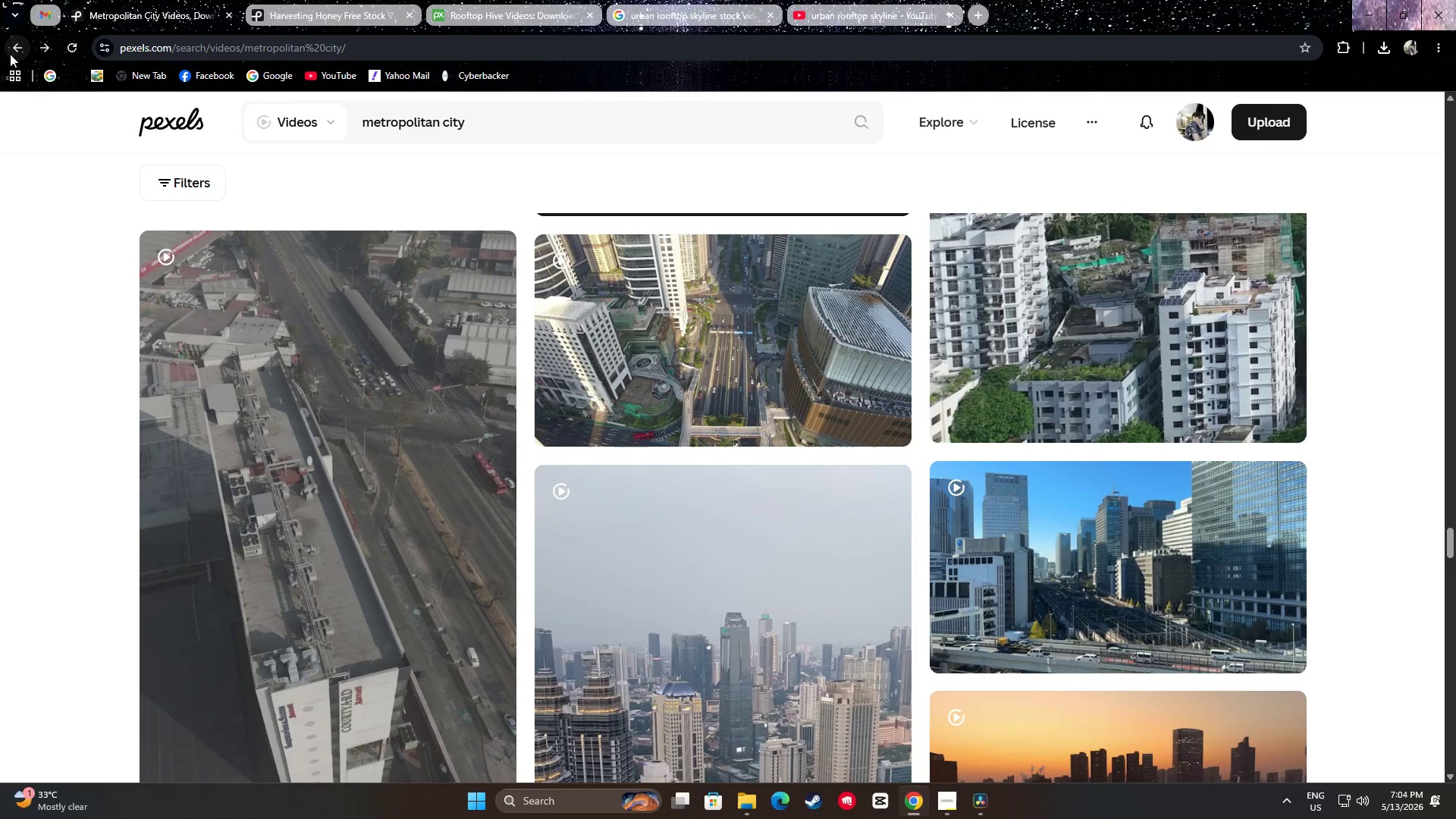 
right_click([20, 46])
 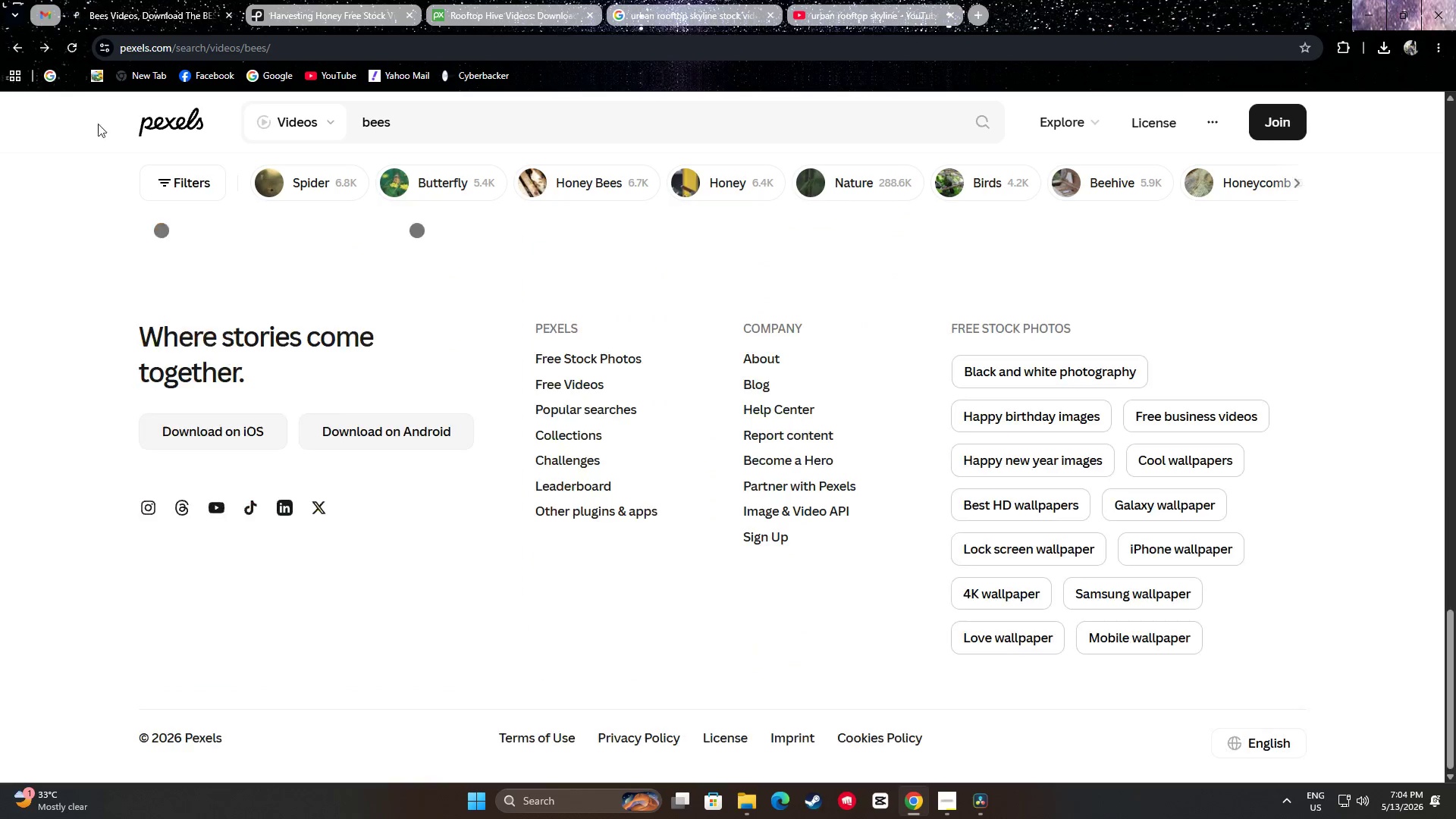 
wait(6.23)
 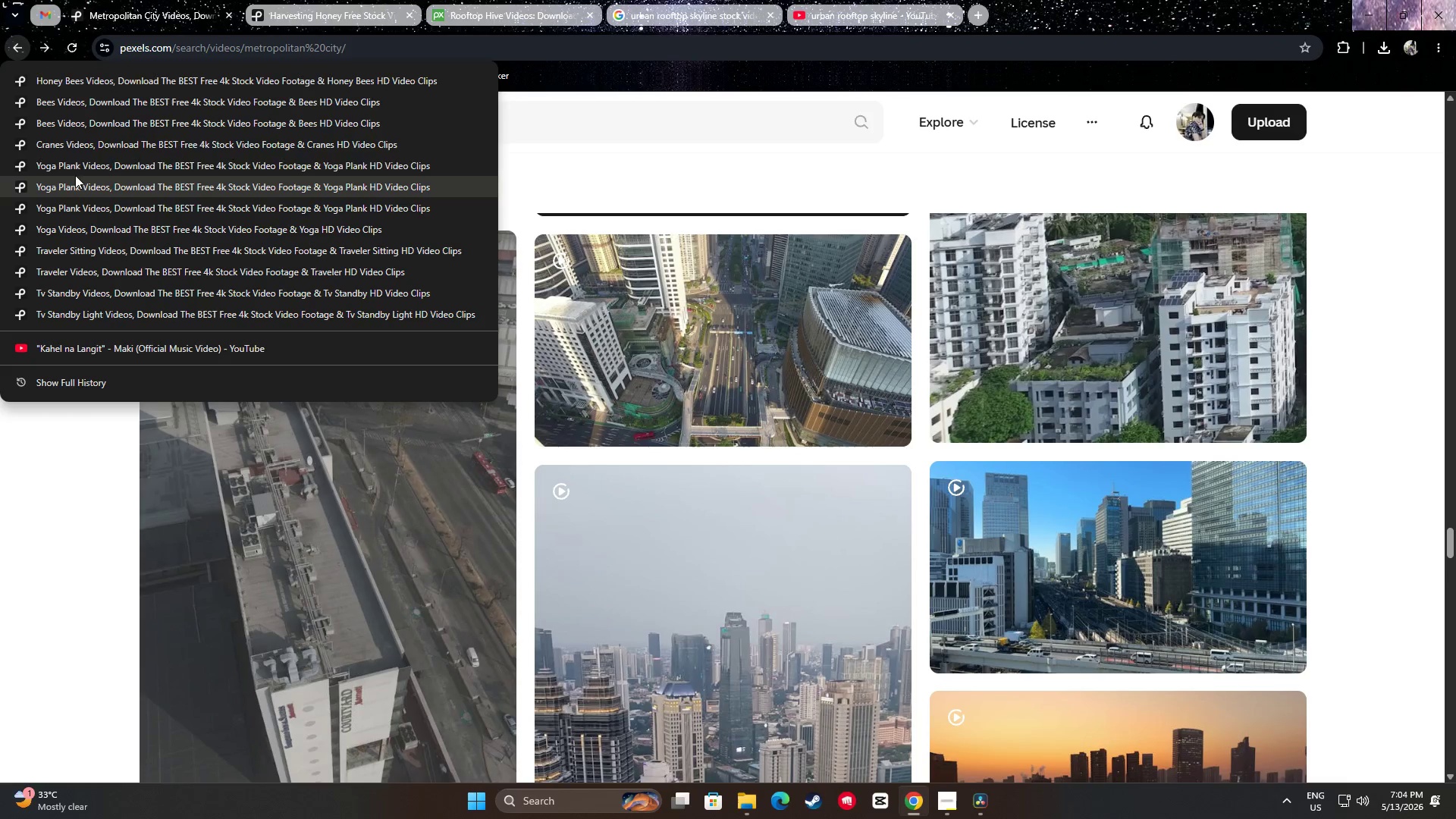 
scroll: coordinate [22, 399], scroll_direction: up, amount: 39.0
 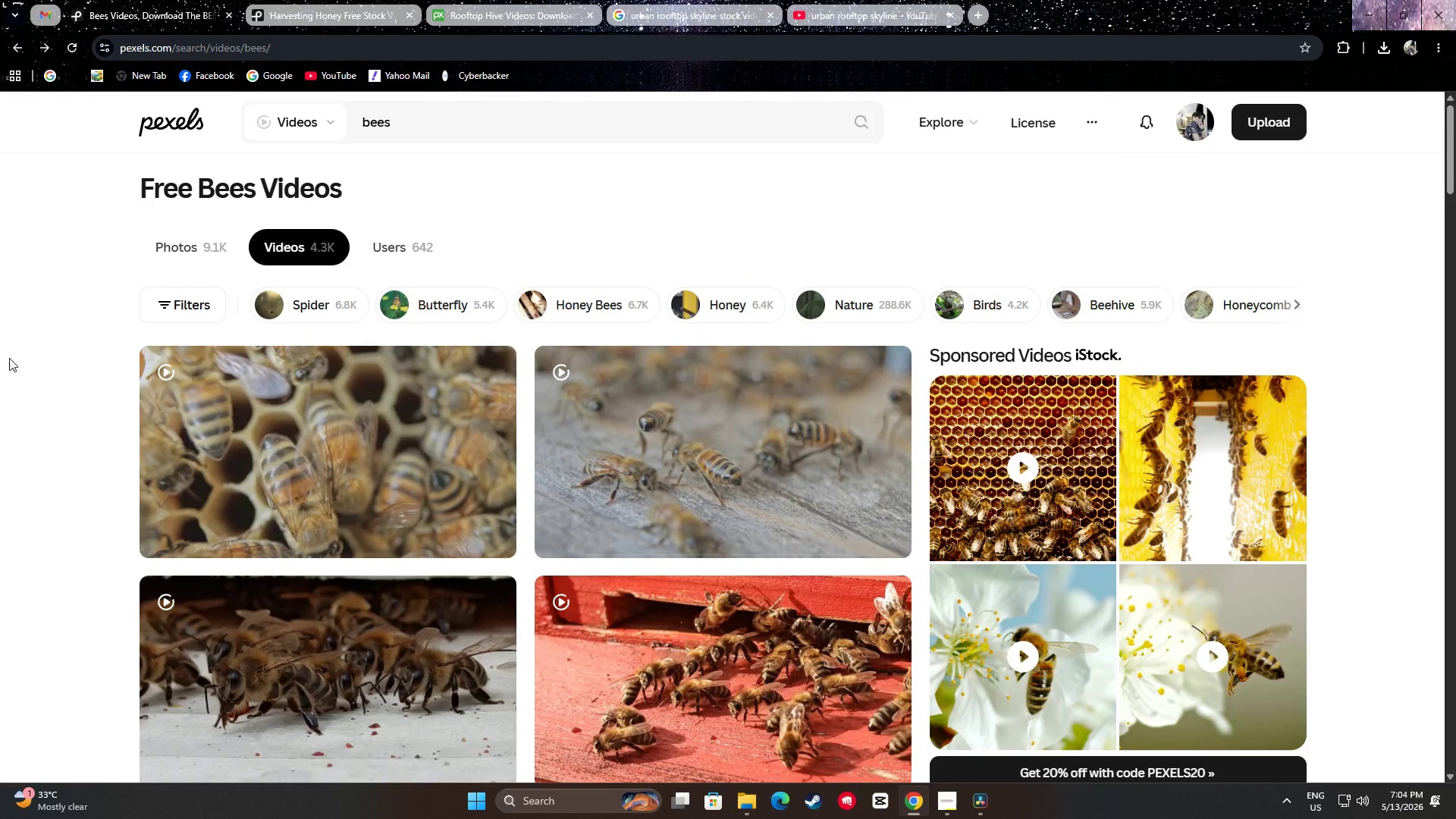 
scroll: coordinate [5, 278], scroll_direction: down, amount: 33.0
 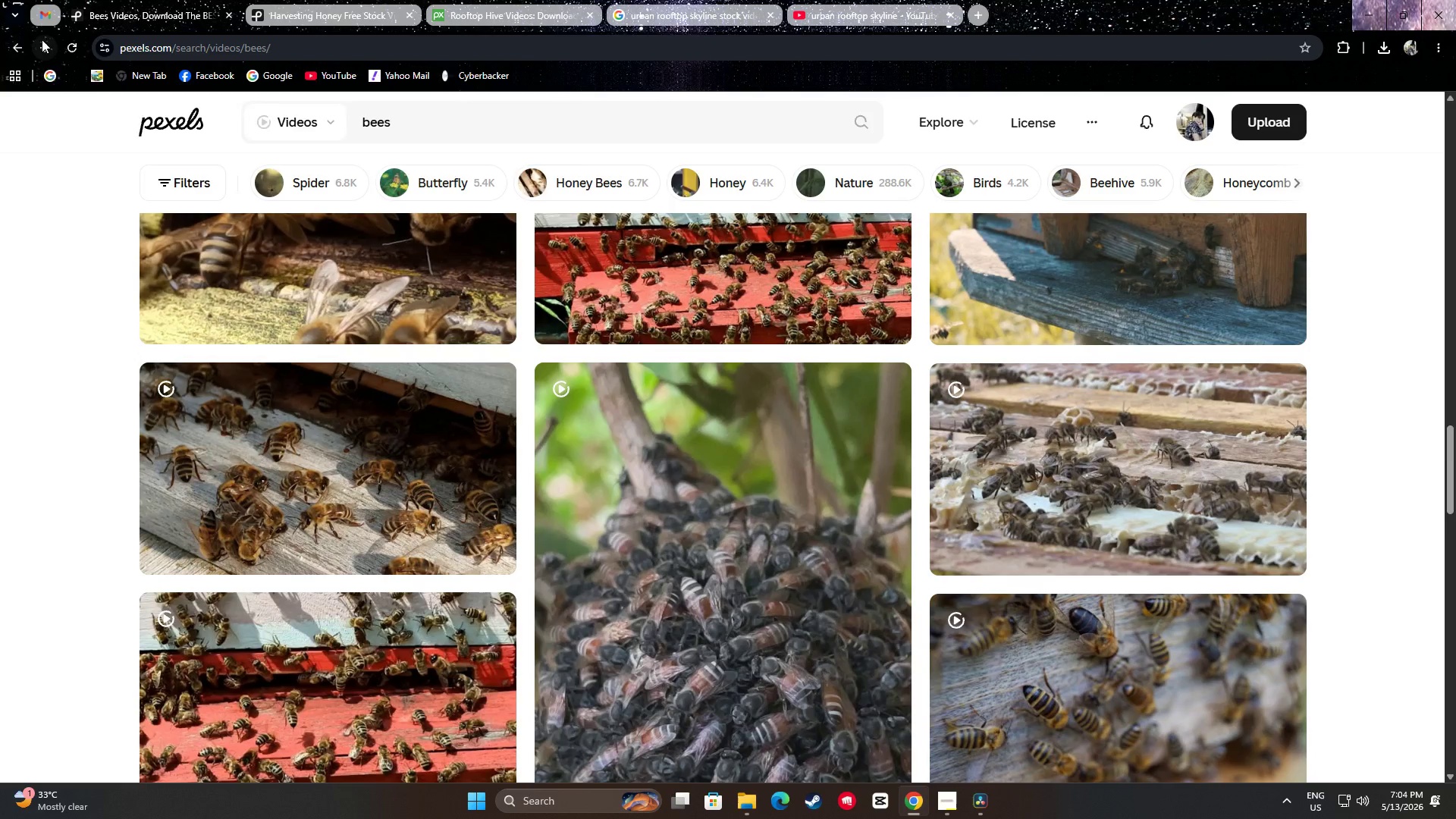 
mouse_move([38, 43])
 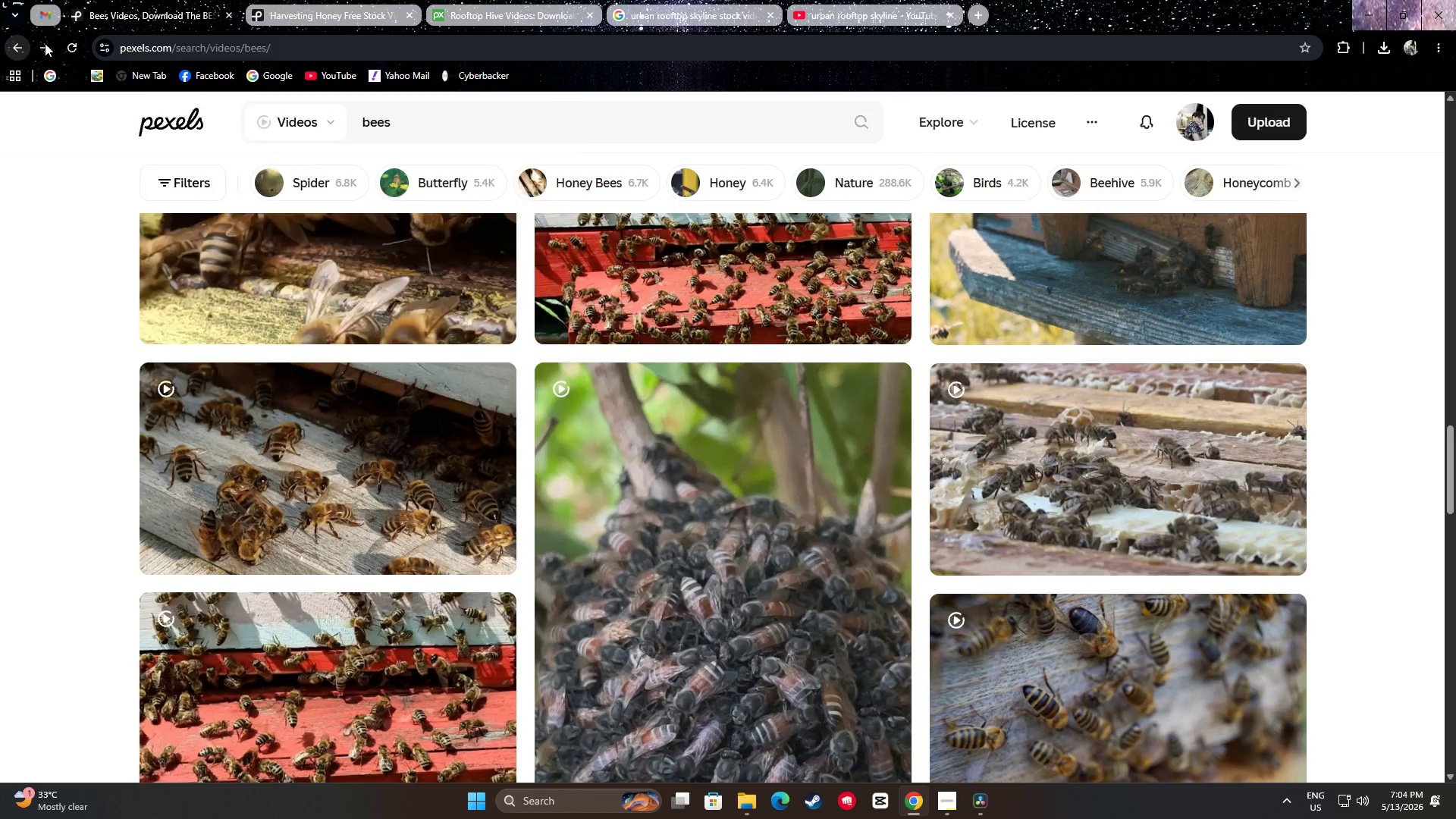 
left_click([45, 43])
 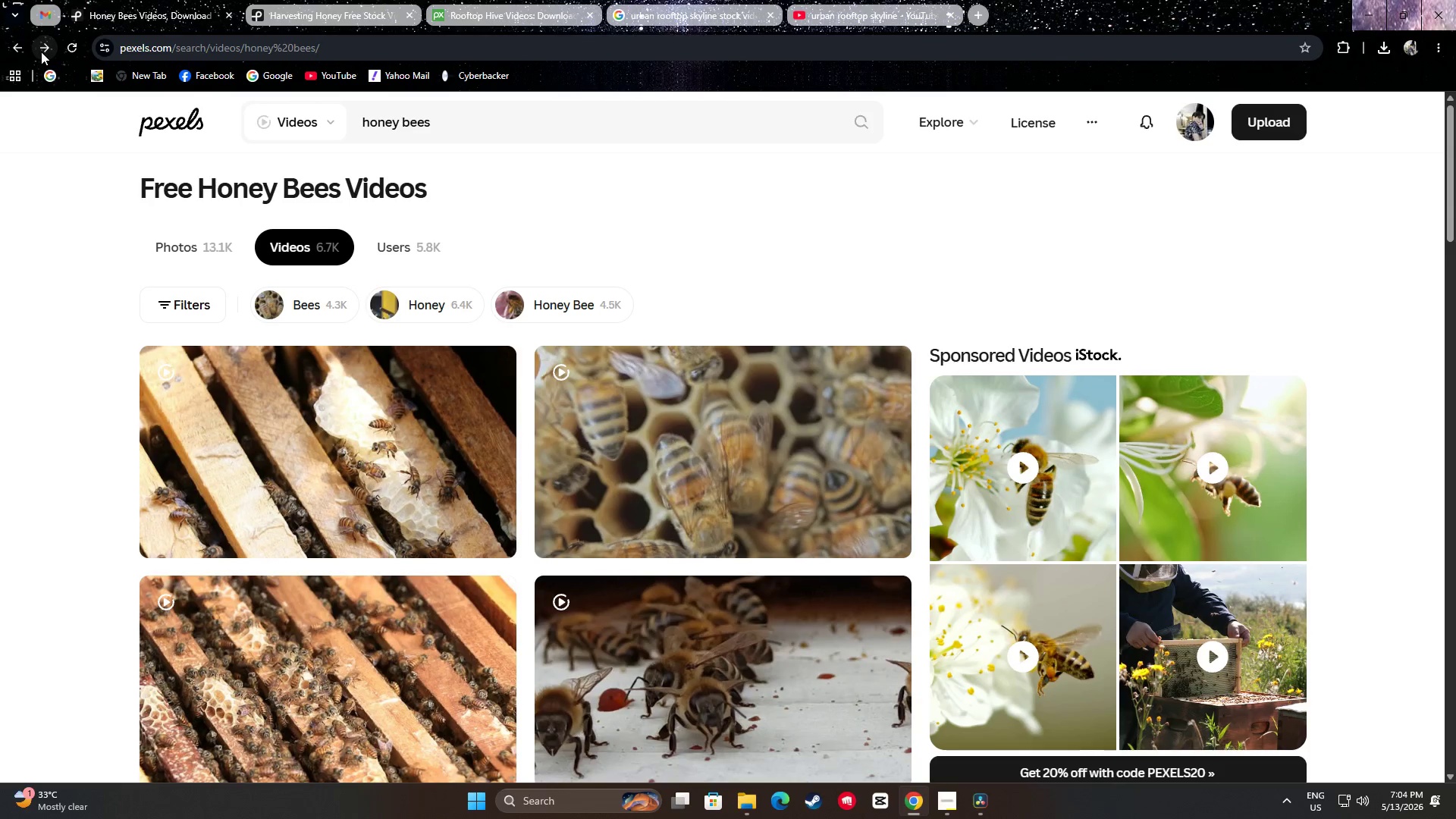 
scroll: coordinate [210, 279], scroll_direction: down, amount: 44.0
 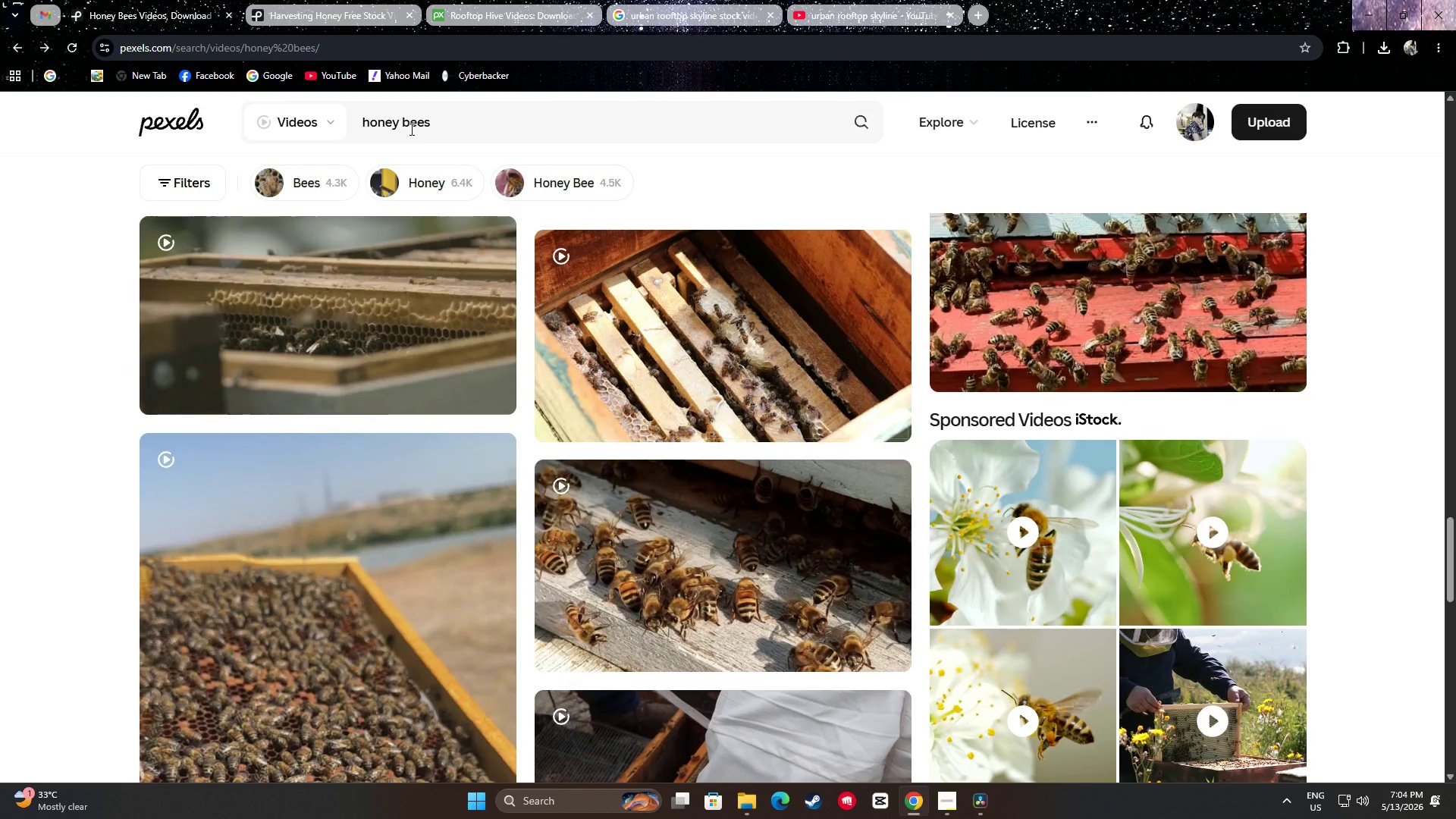 
left_click_drag(start_coordinate=[404, 125], to_coordinate=[316, 116])
 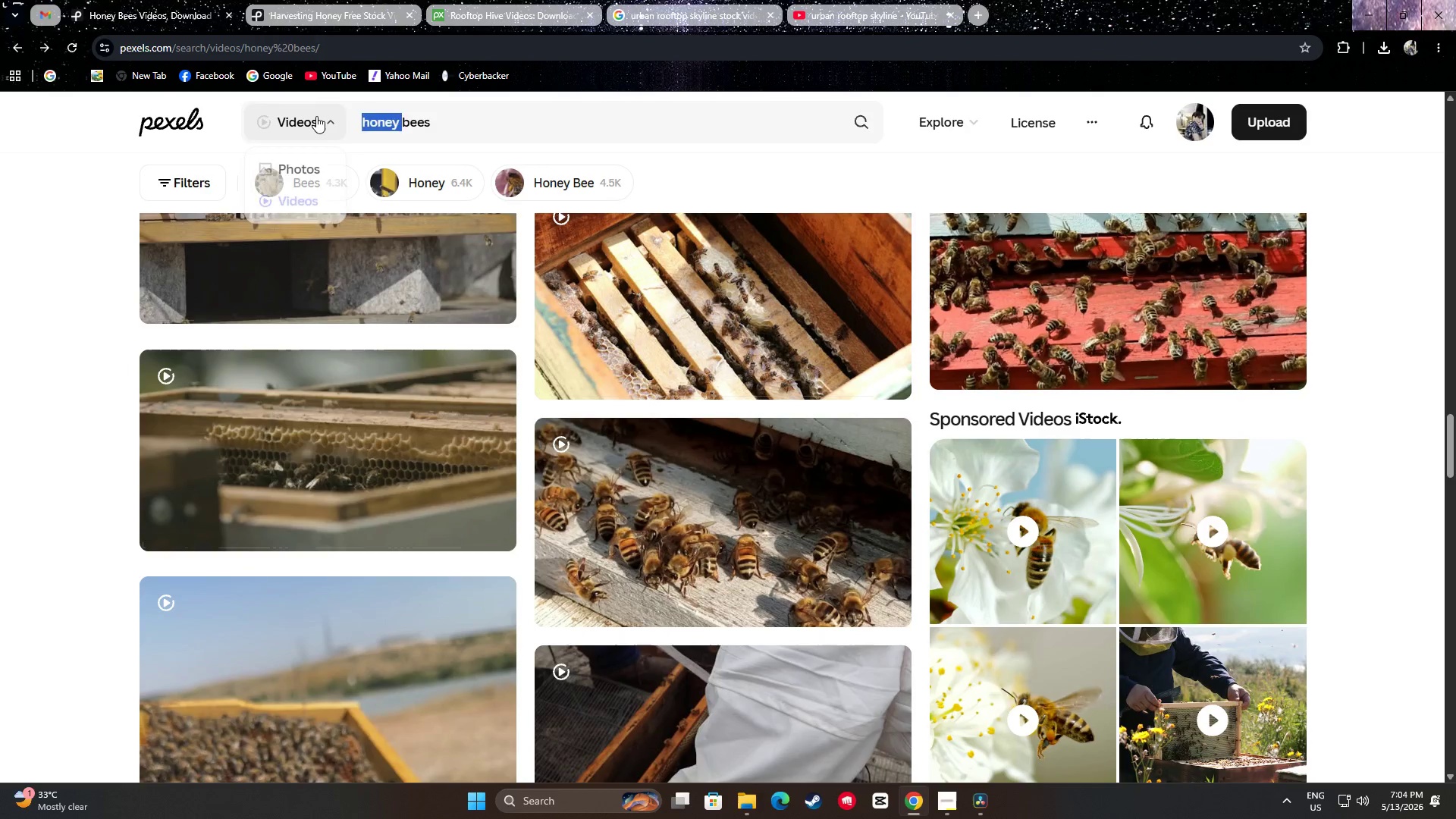 
key(Backspace)
 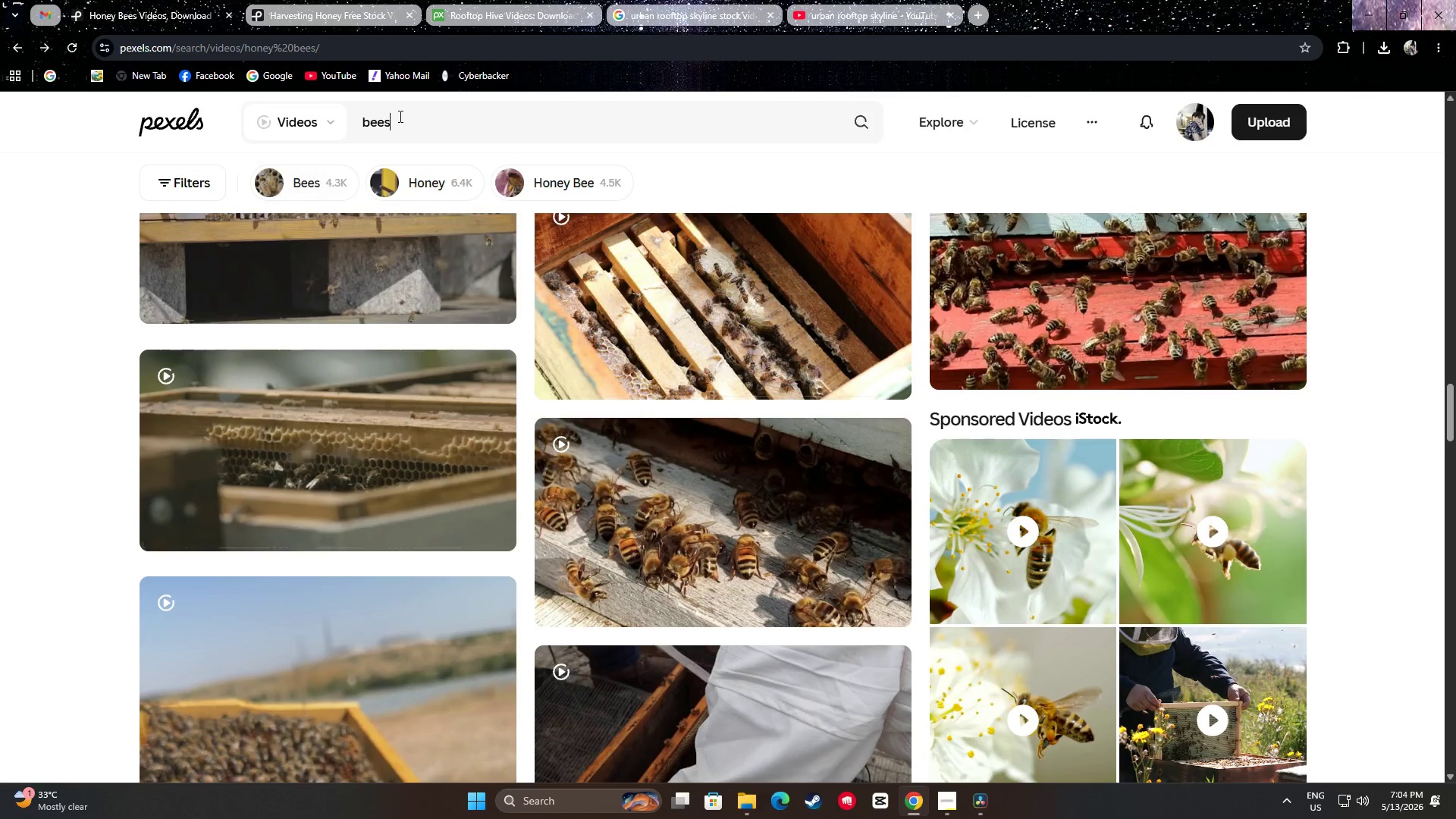 
key(Backspace)
 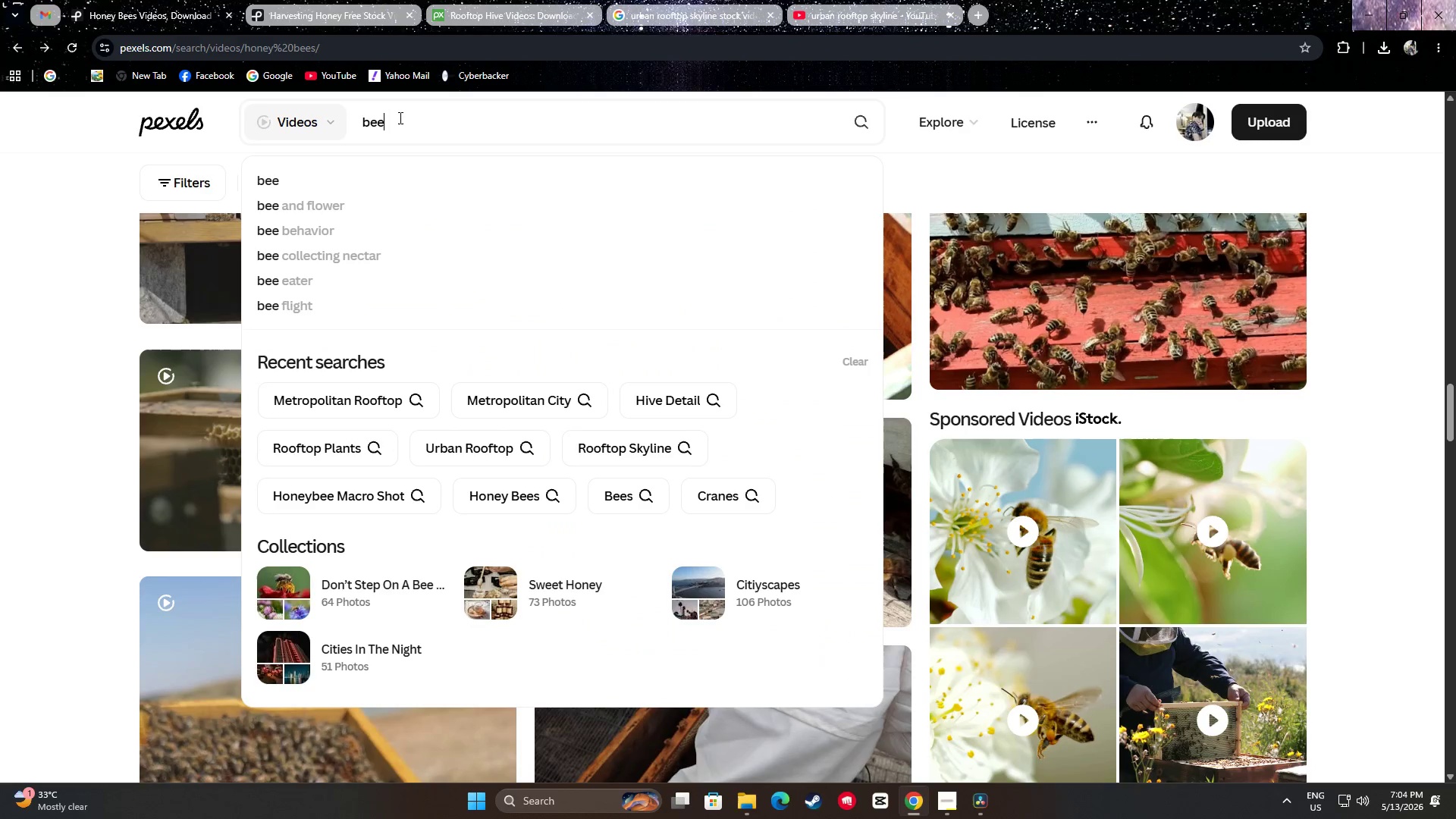 
key(Enter)
 